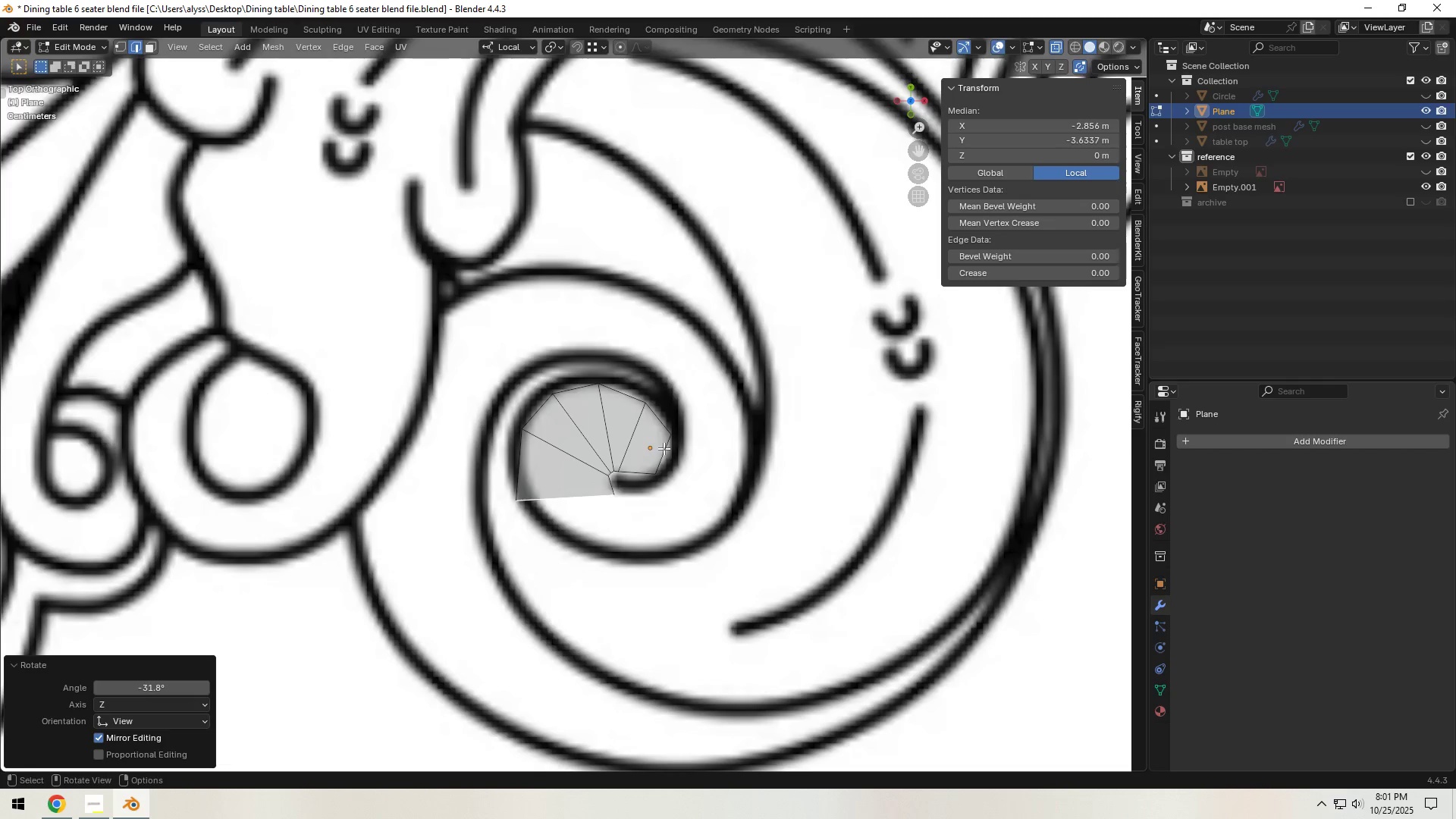 
key(G)
 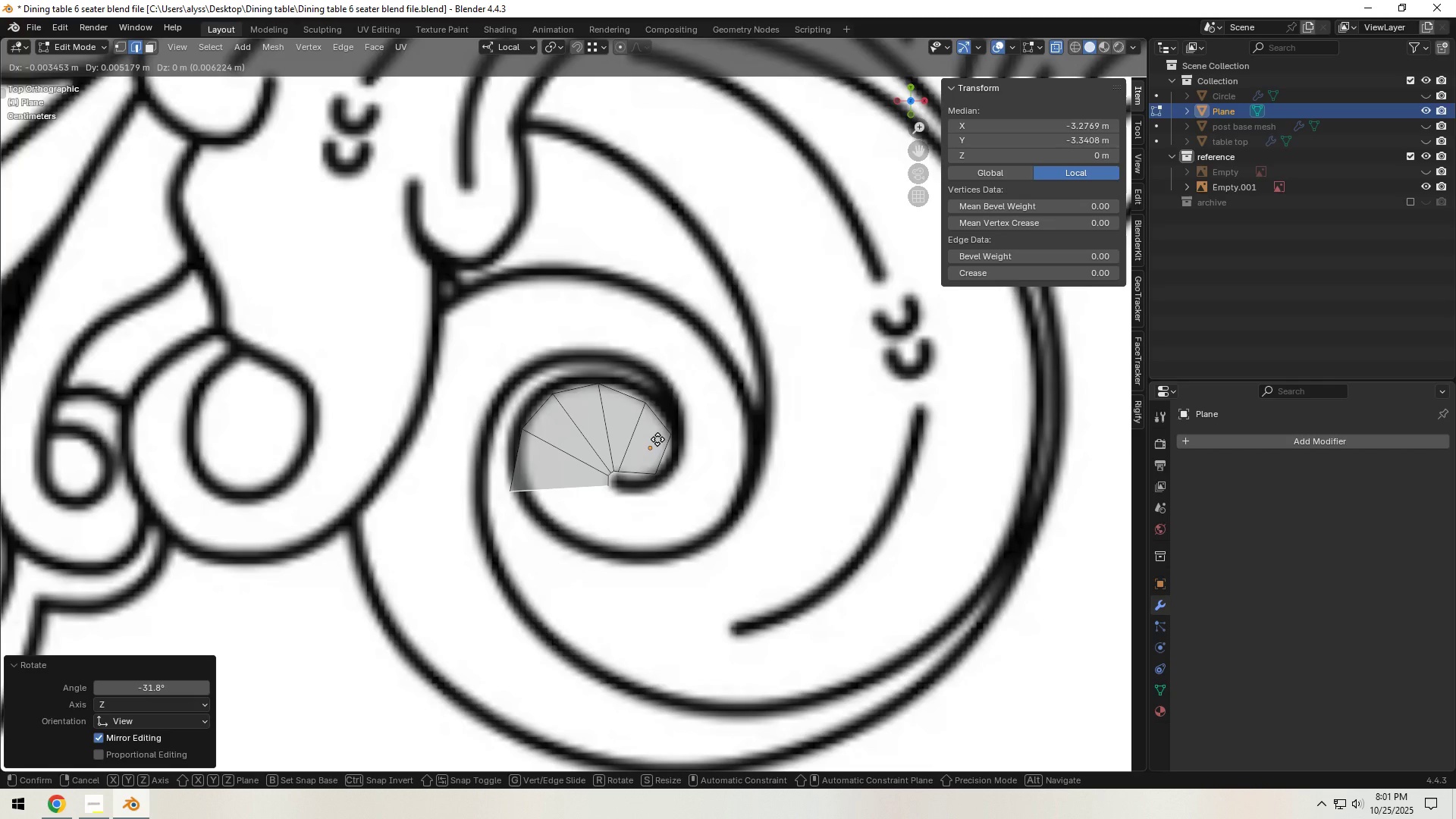 
left_click([657, 439])
 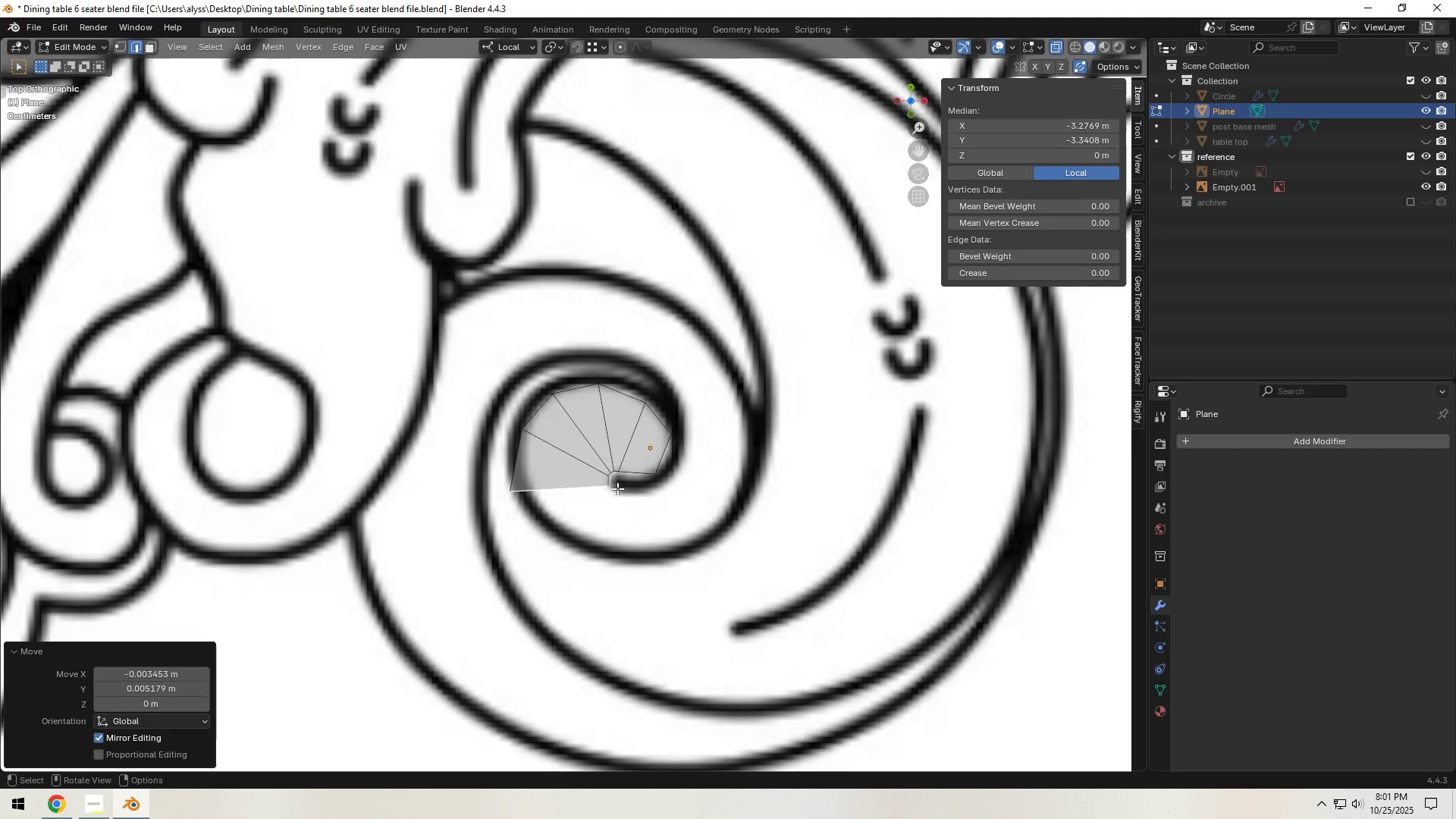 
key(S)
 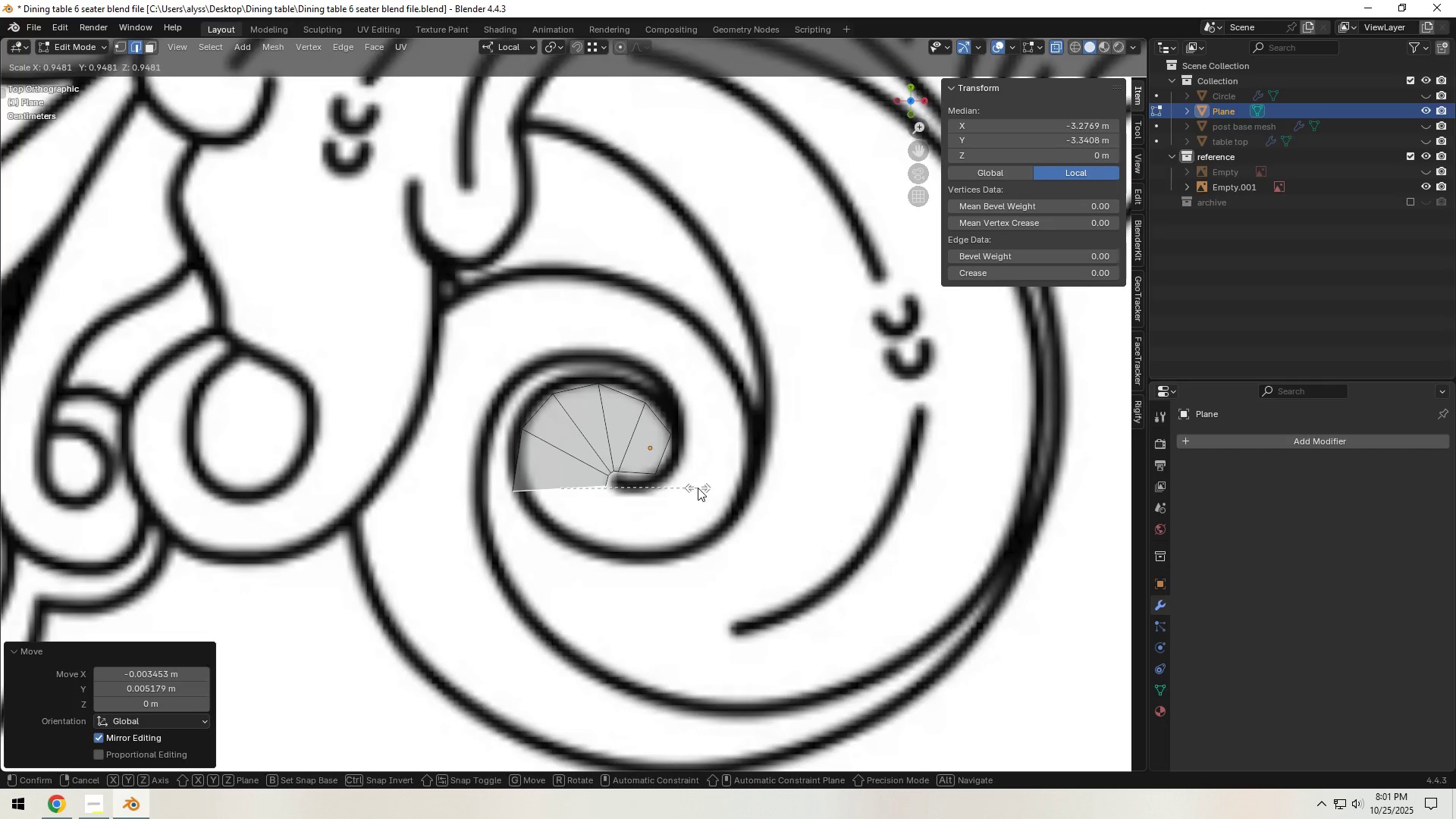 
left_click([698, 488])
 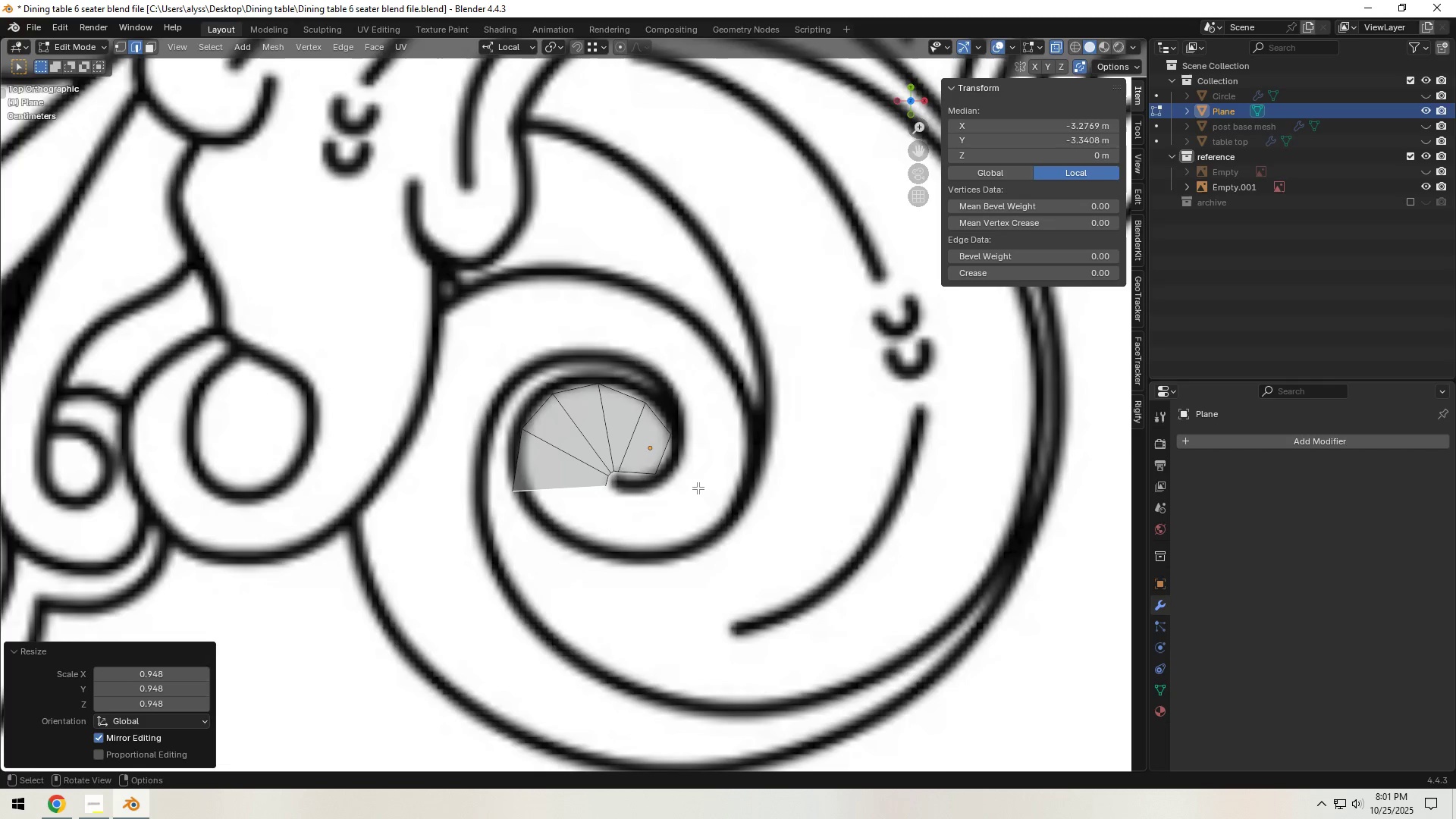 
key(G)
 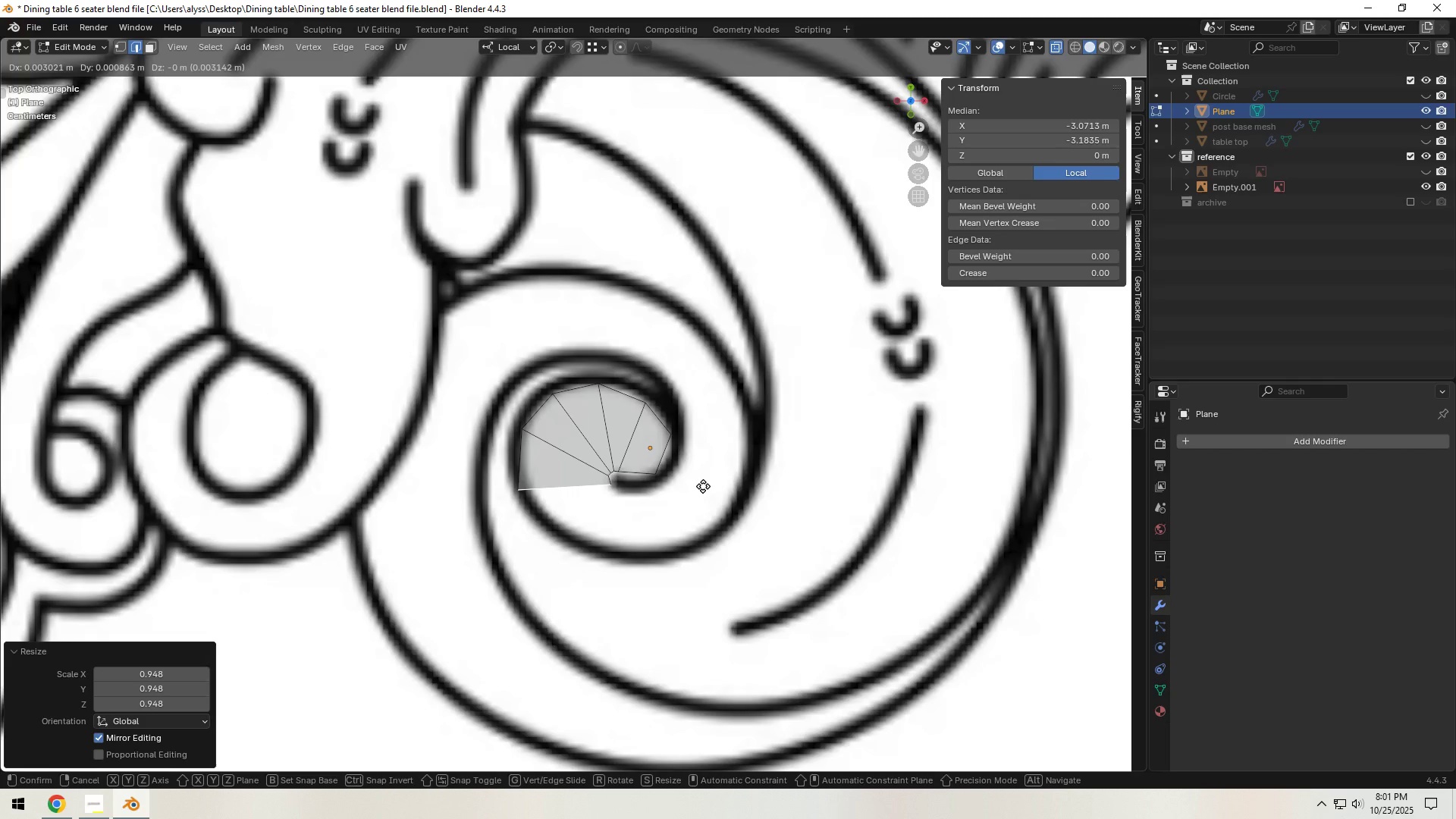 
left_click([703, 486])
 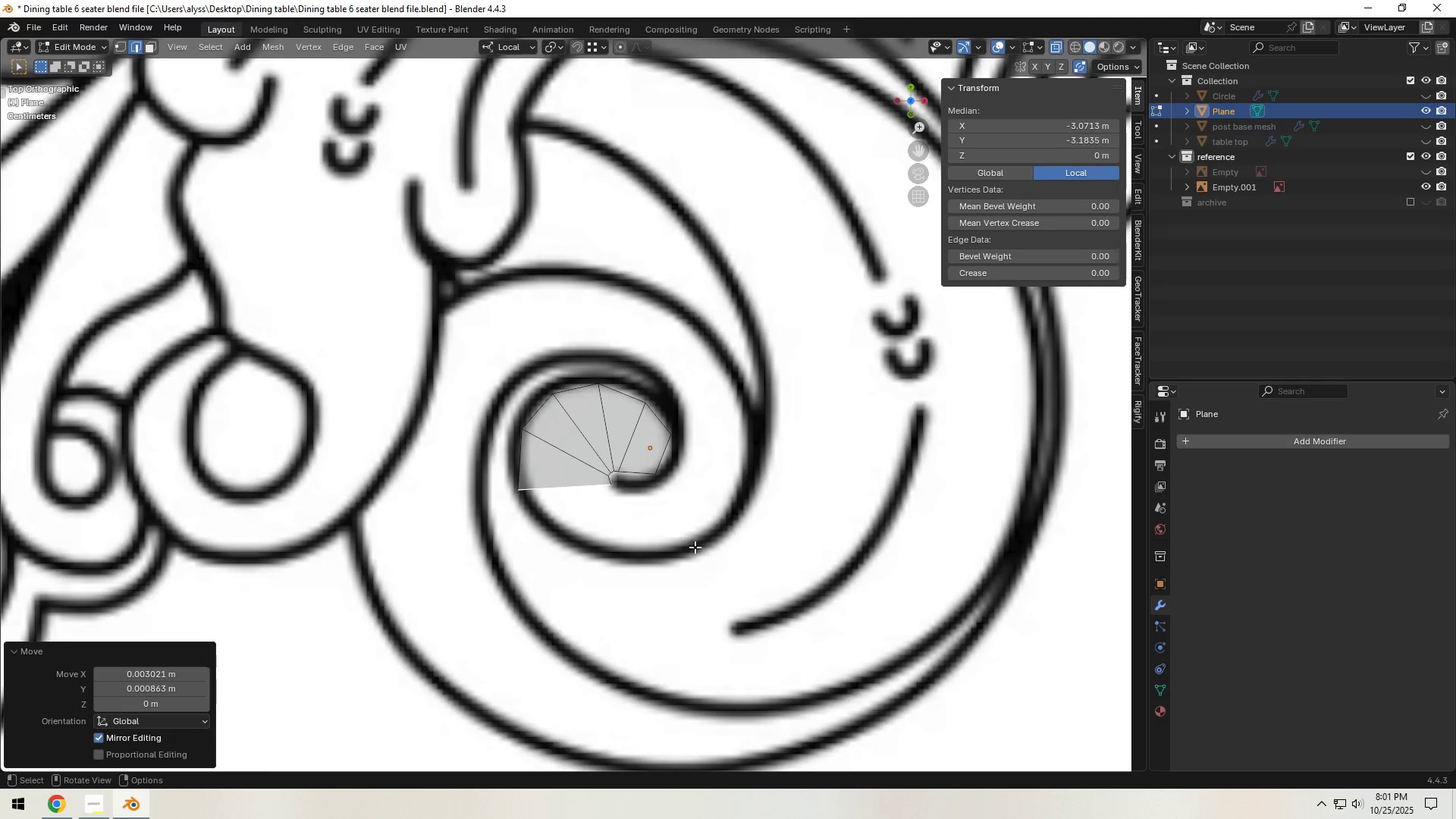 
key(R)
 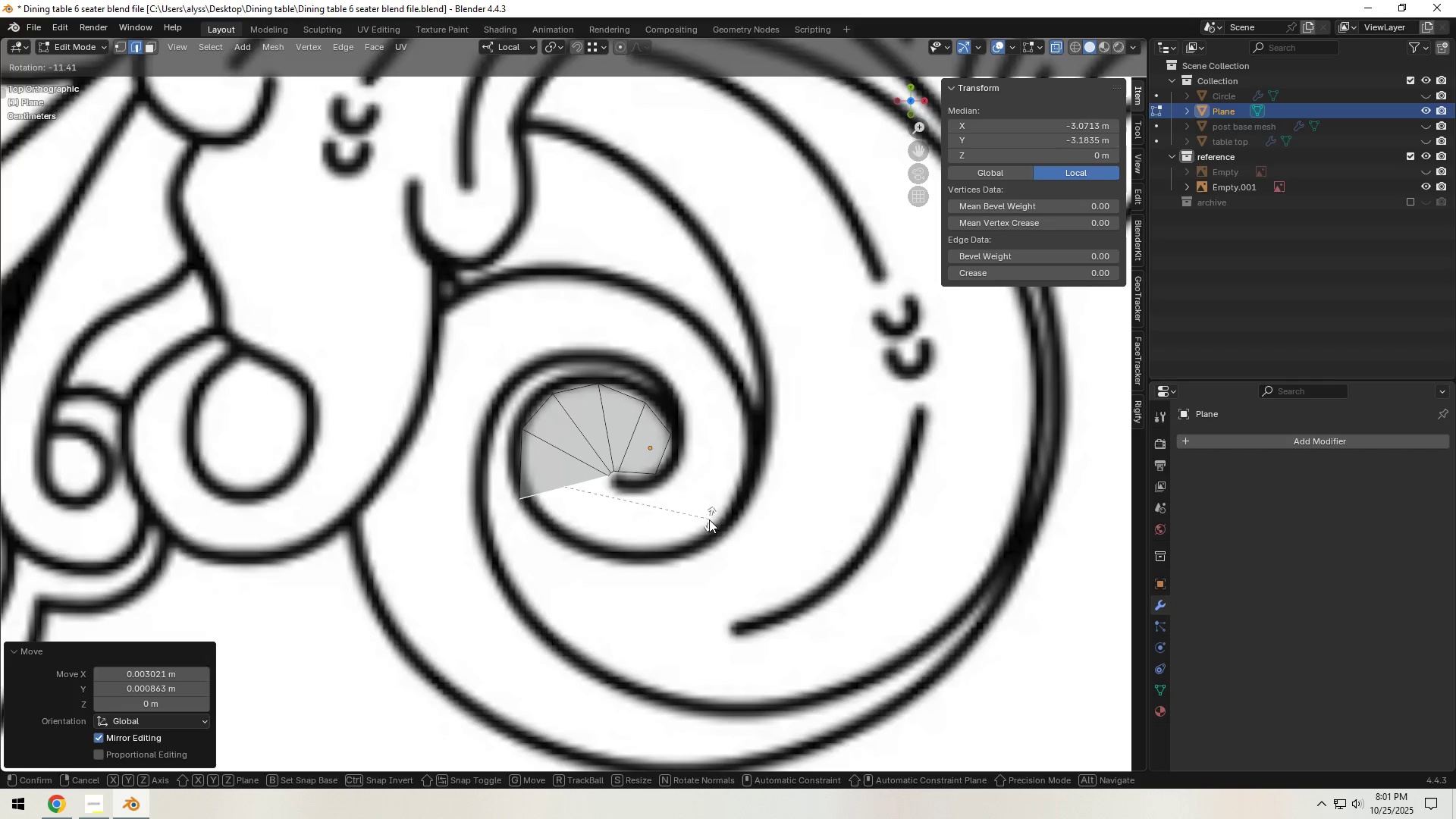 
right_click([709, 519])
 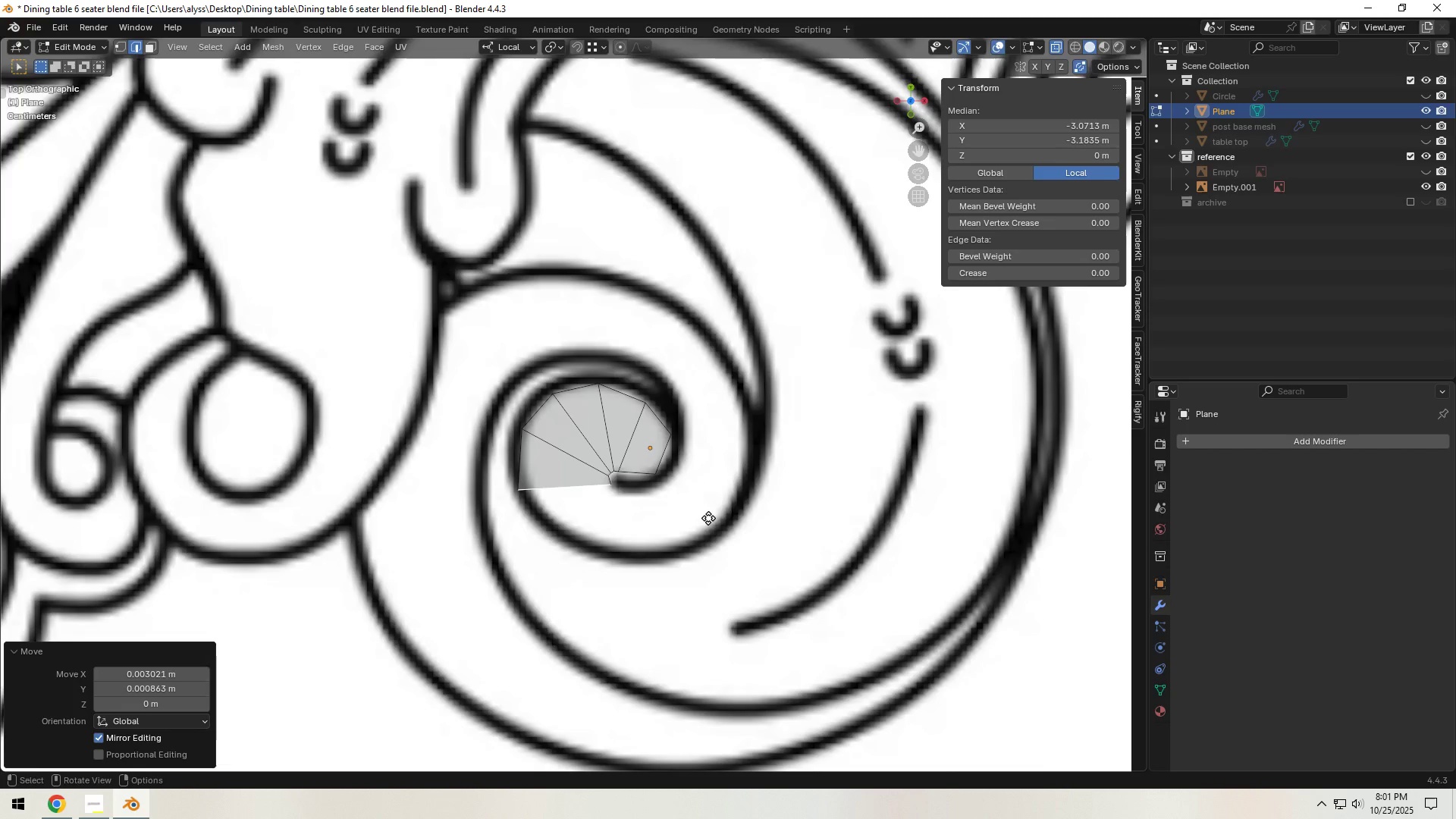 
key(E)
 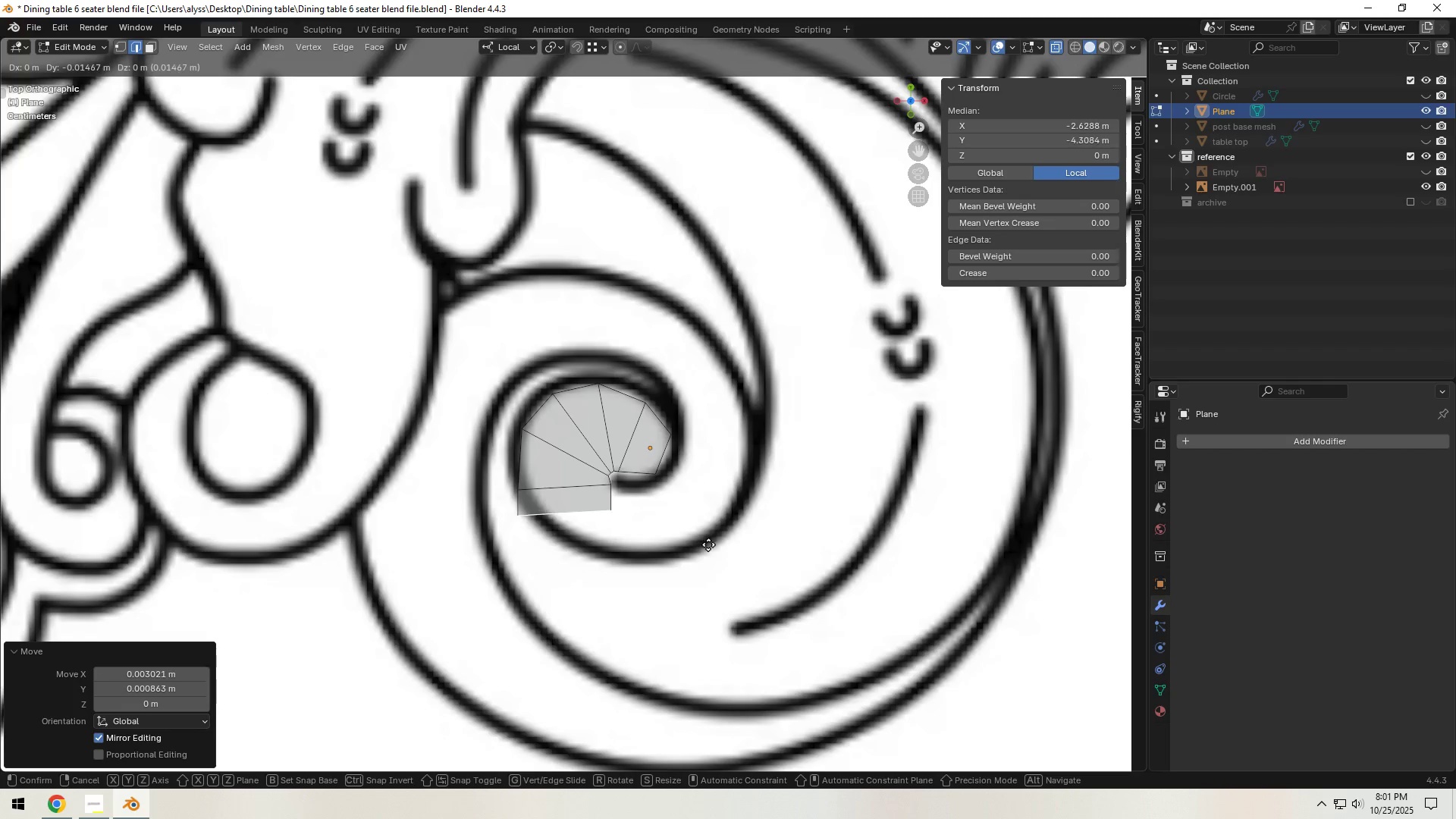 
left_click([708, 547])
 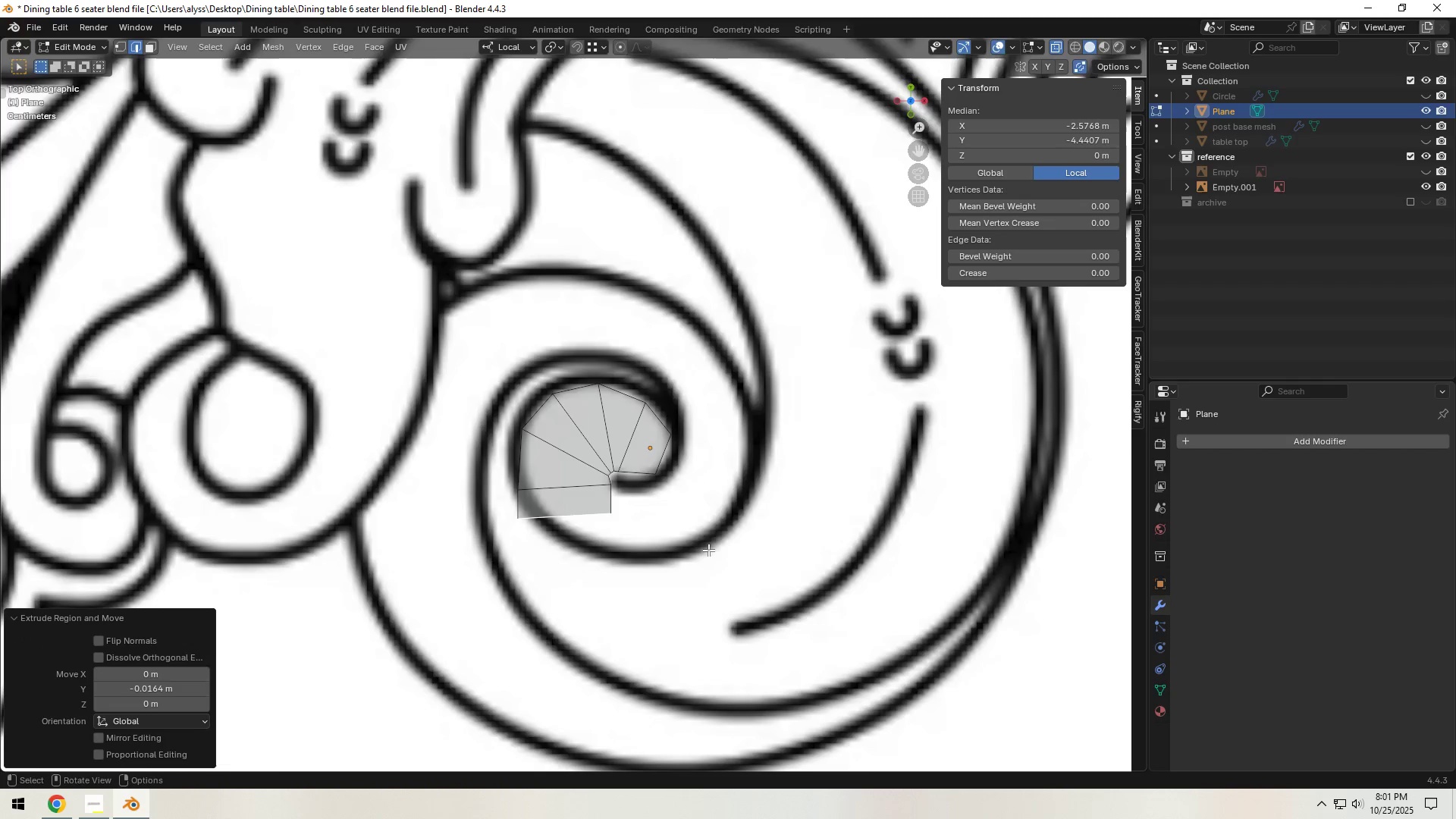 
key(R)
 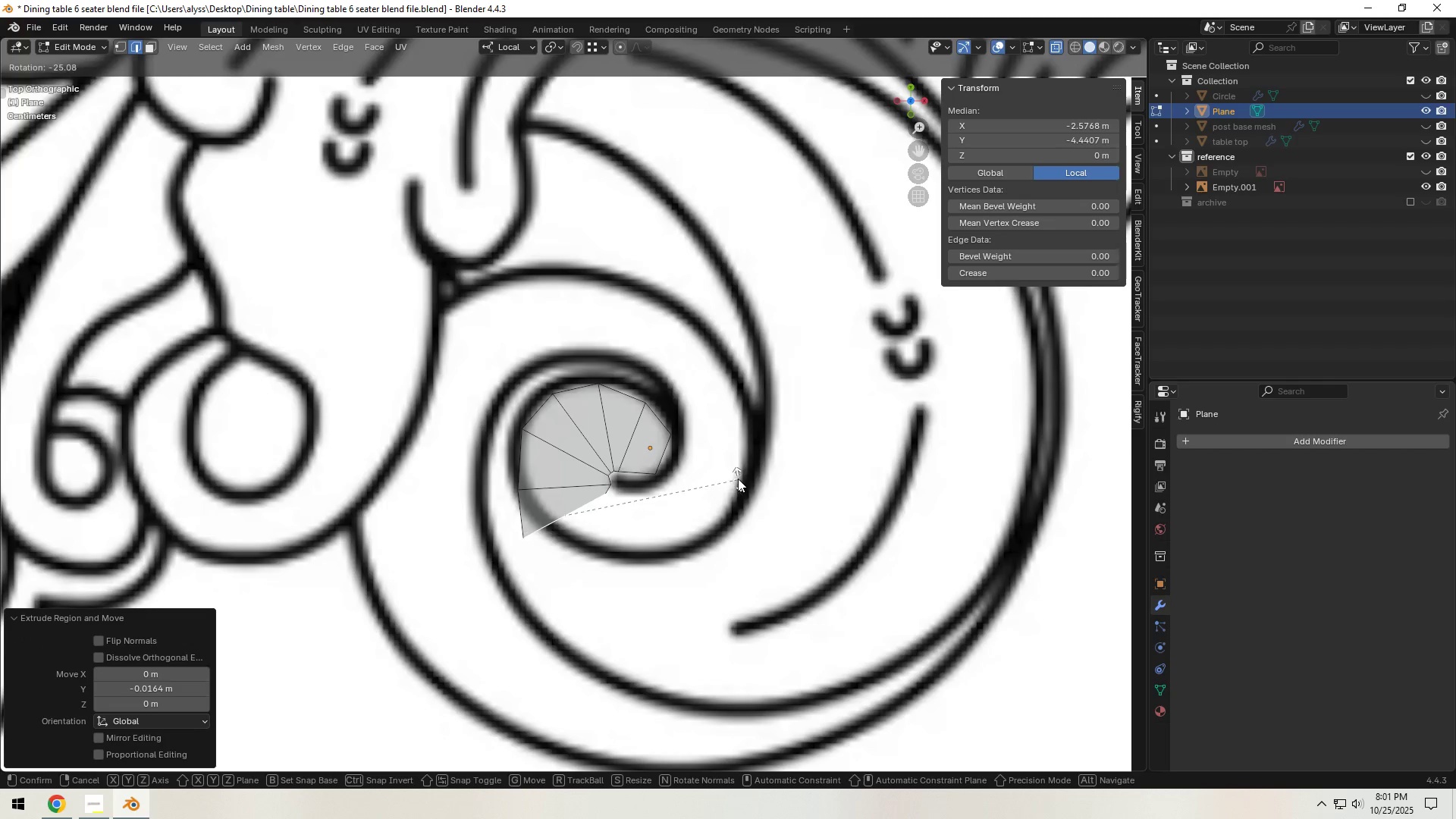 
left_click([739, 476])
 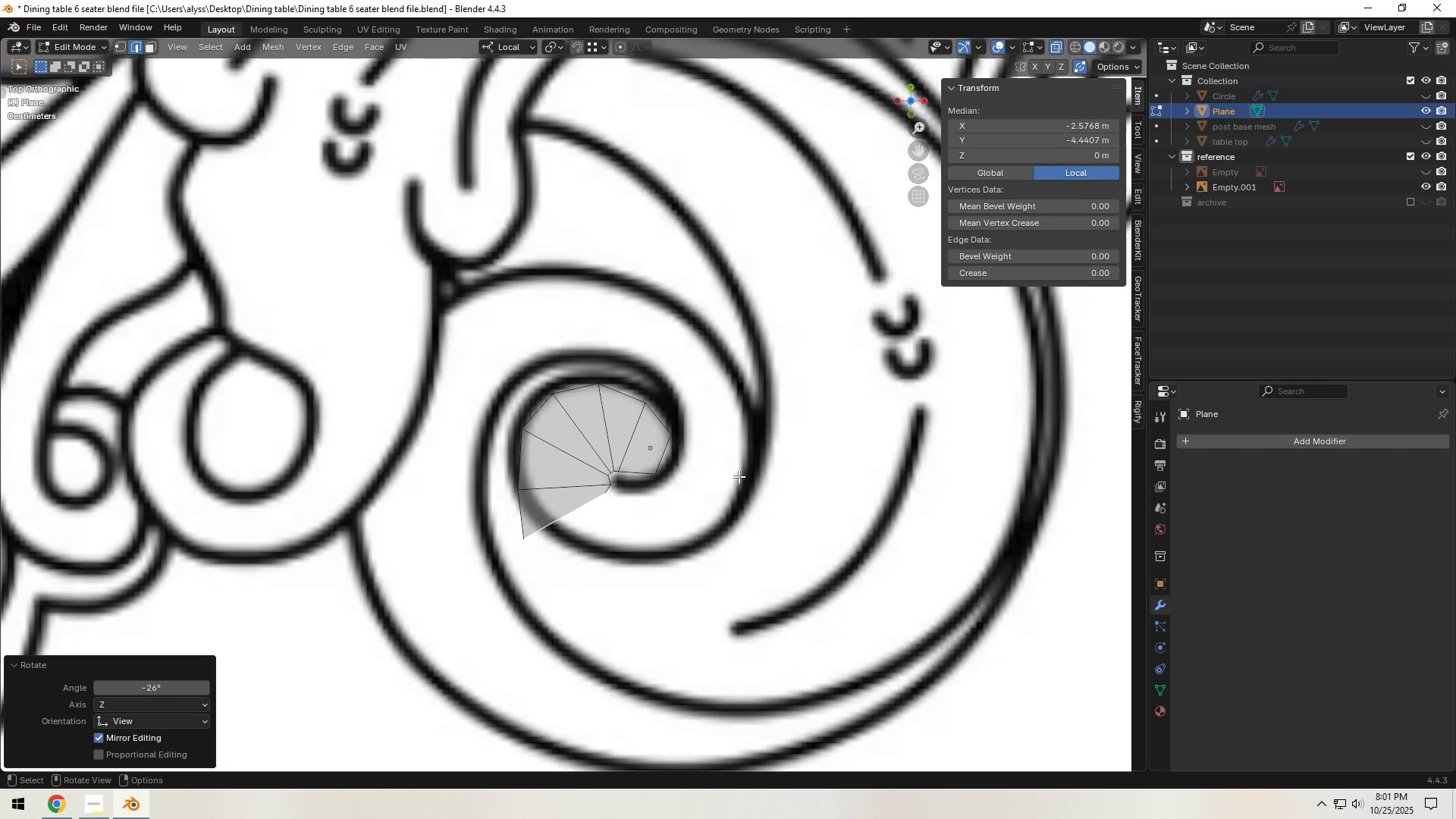 
key(G)
 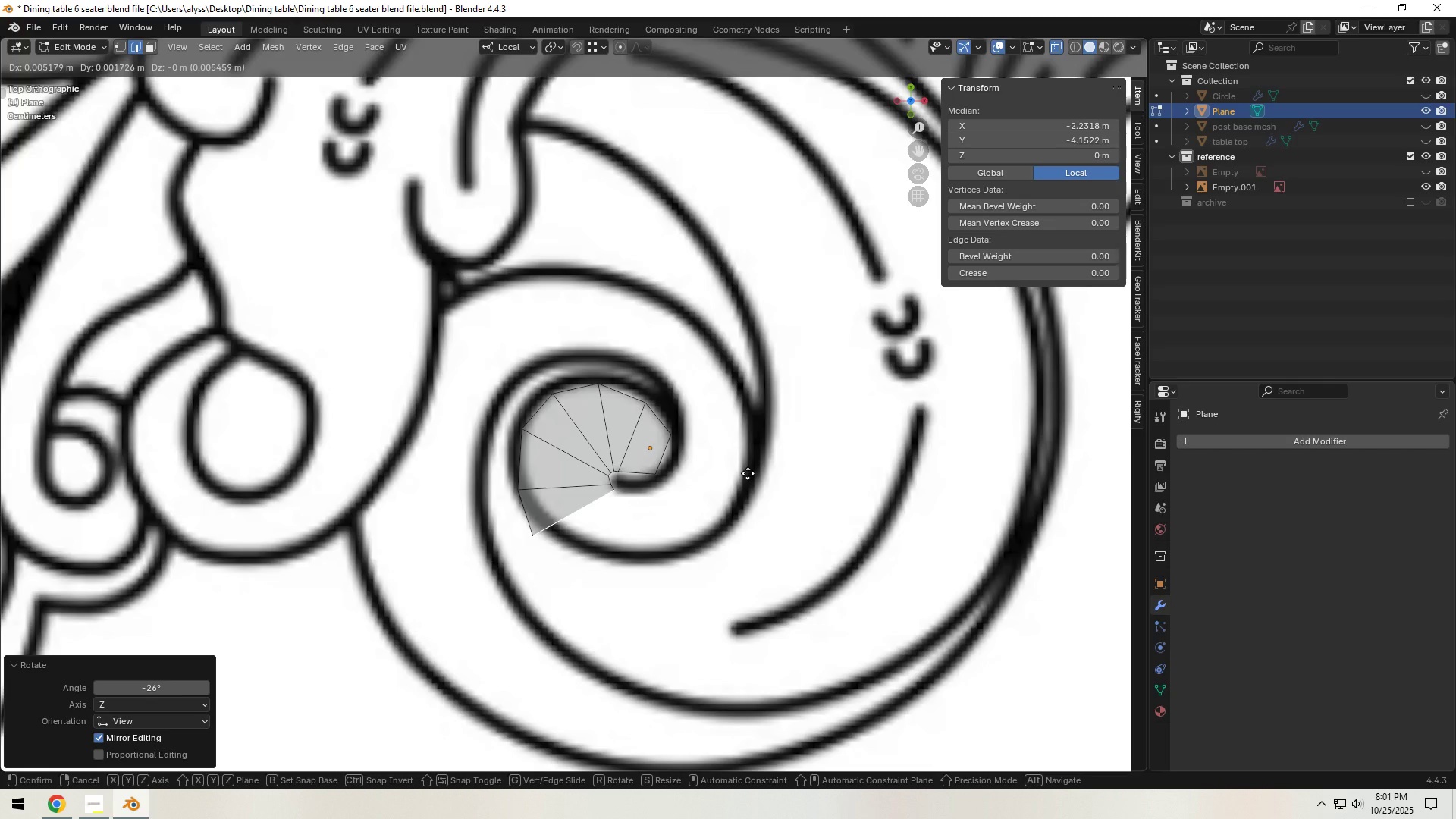 
left_click([748, 473])
 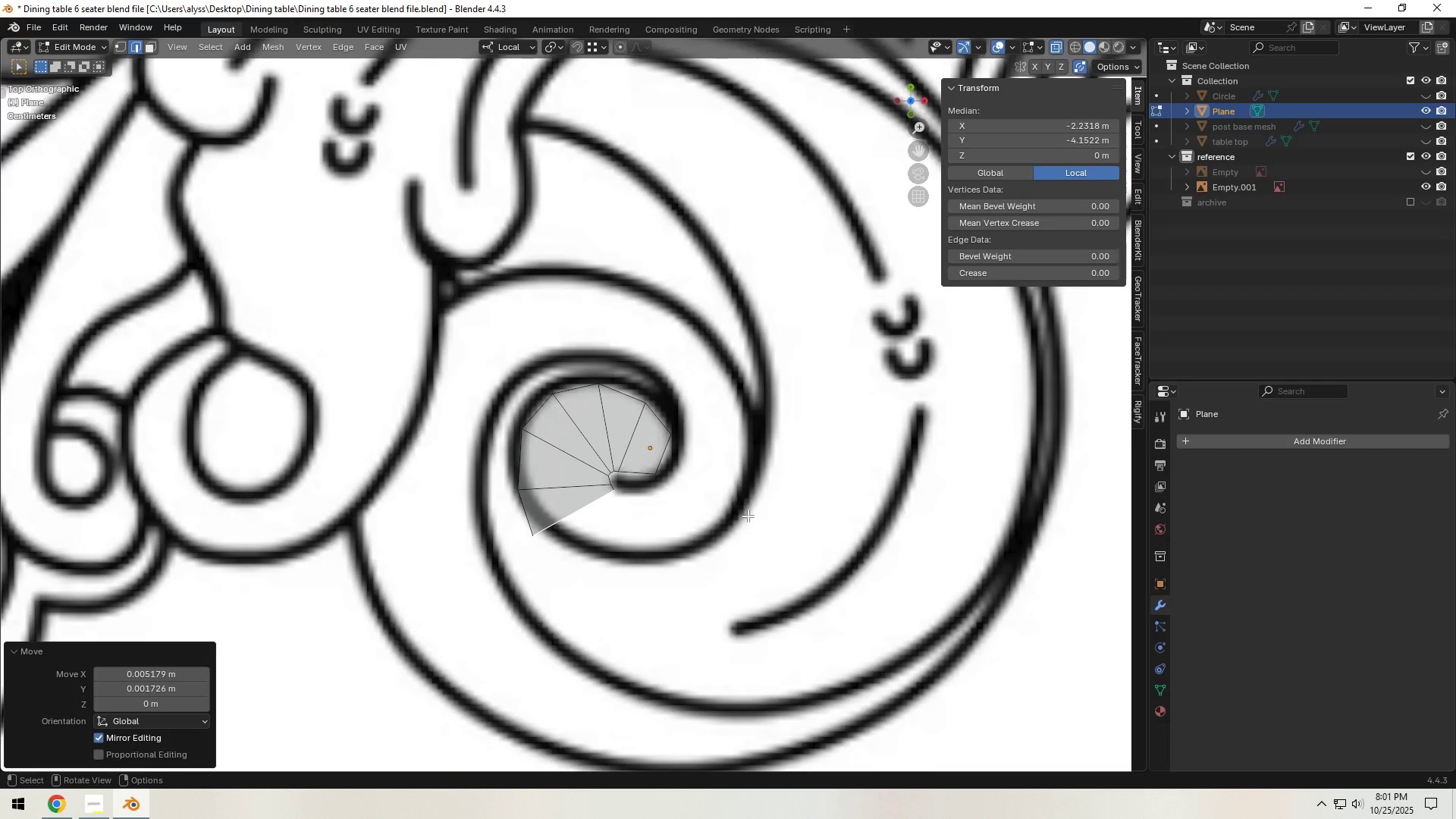 
key(R)
 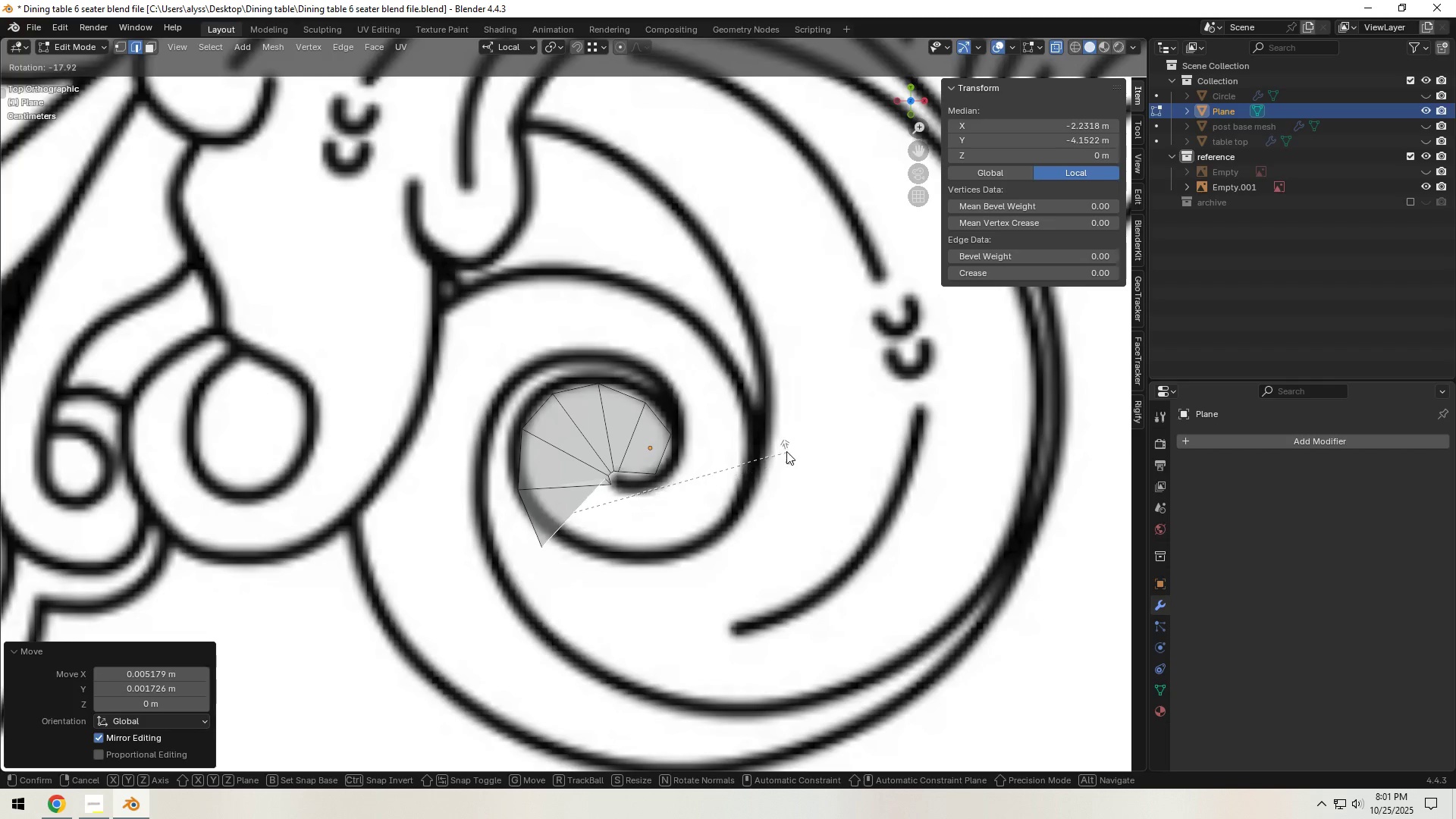 
left_click([786, 449])
 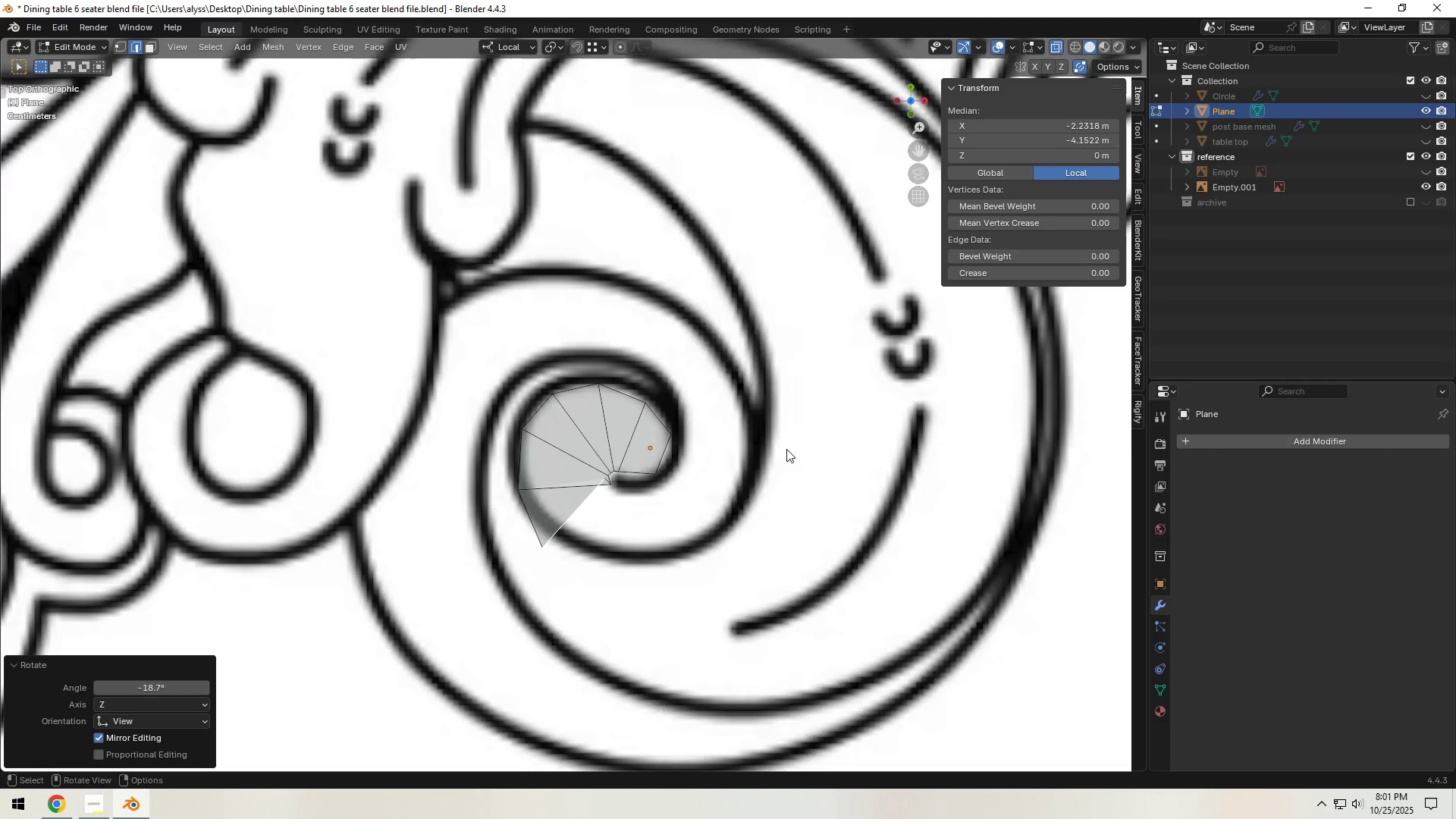 
right_click([786, 449])
 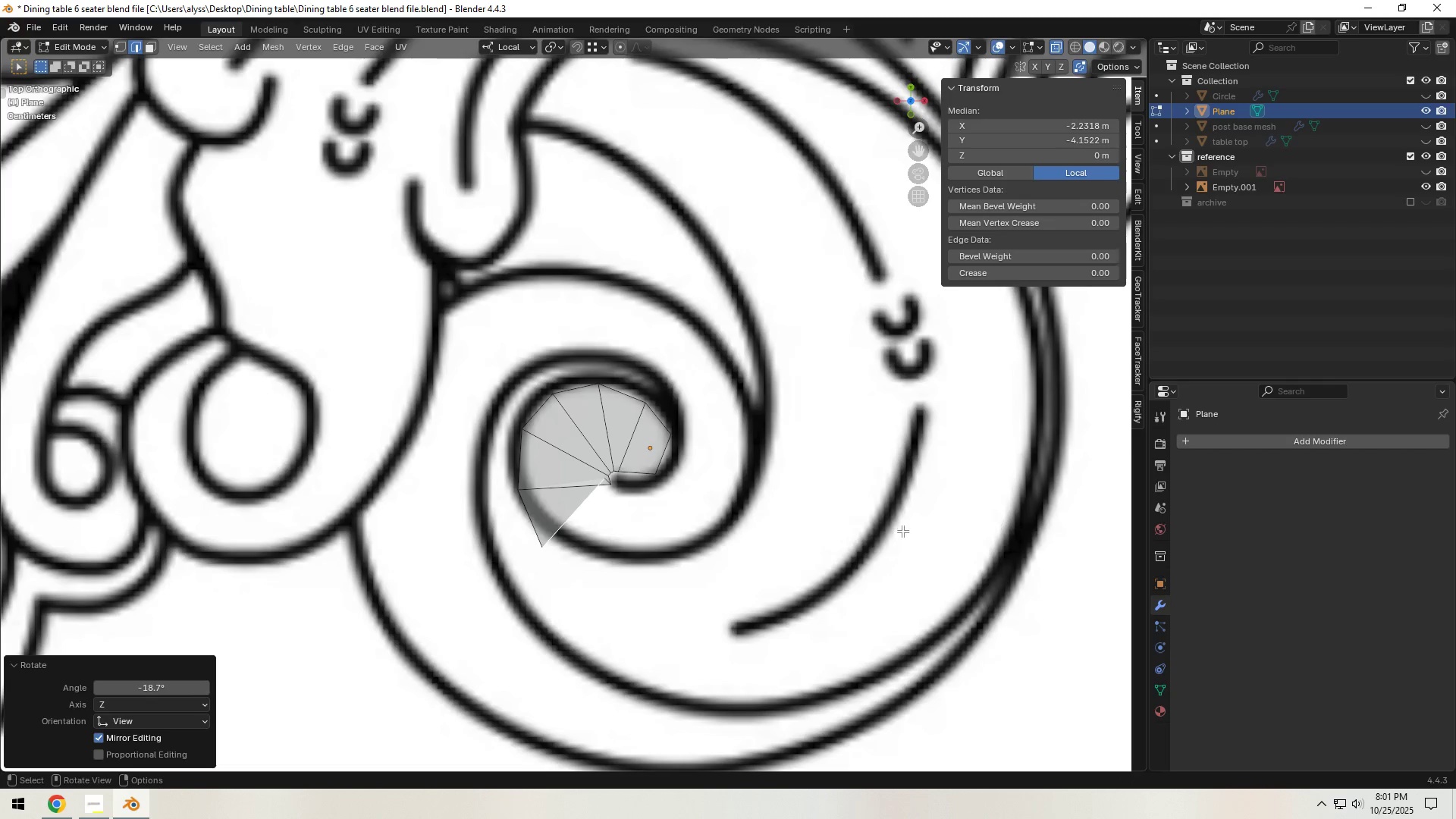 
key(Control+Z)
 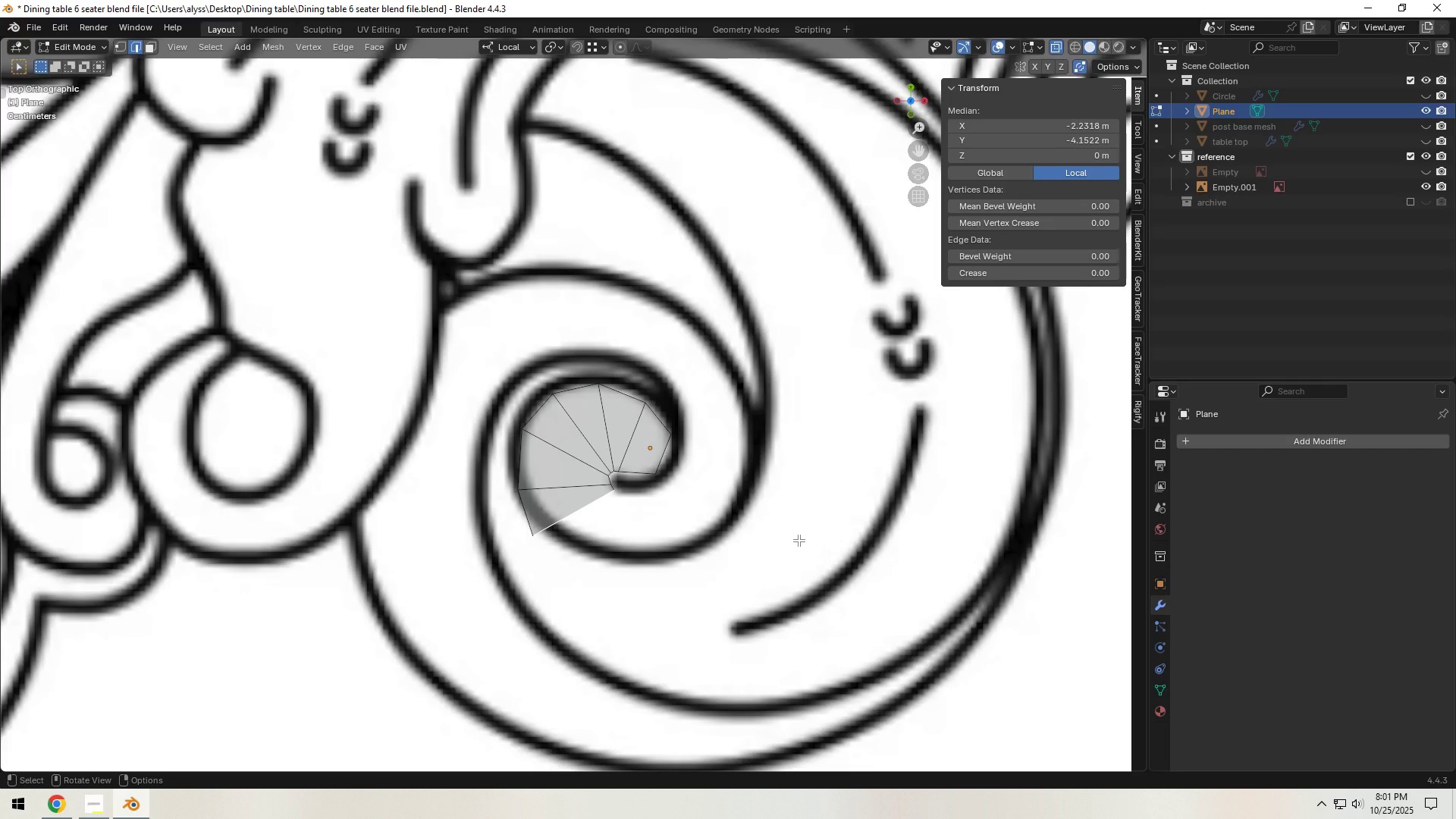 
key(S)
 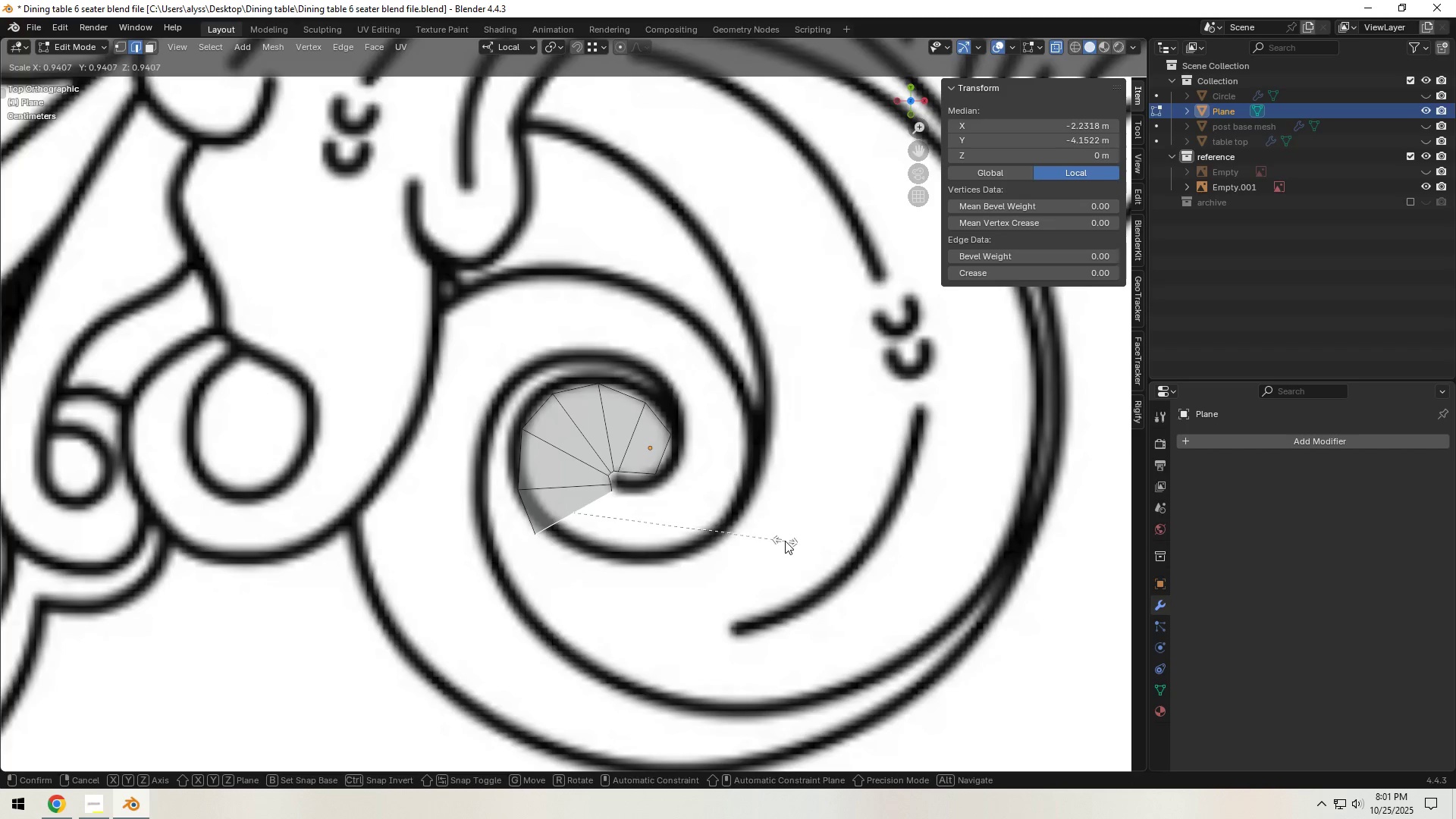 
left_click([785, 541])
 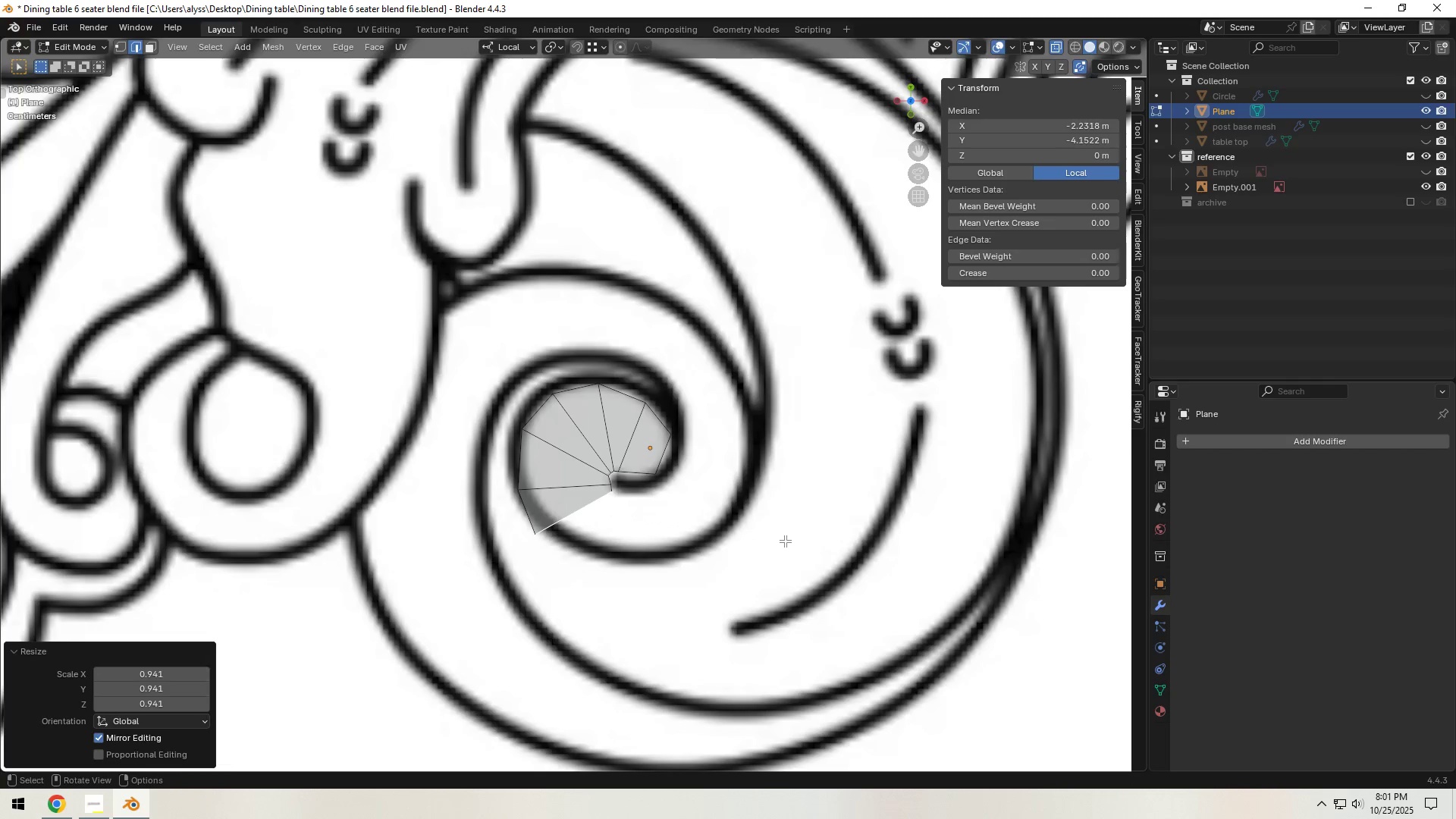 
key(G)
 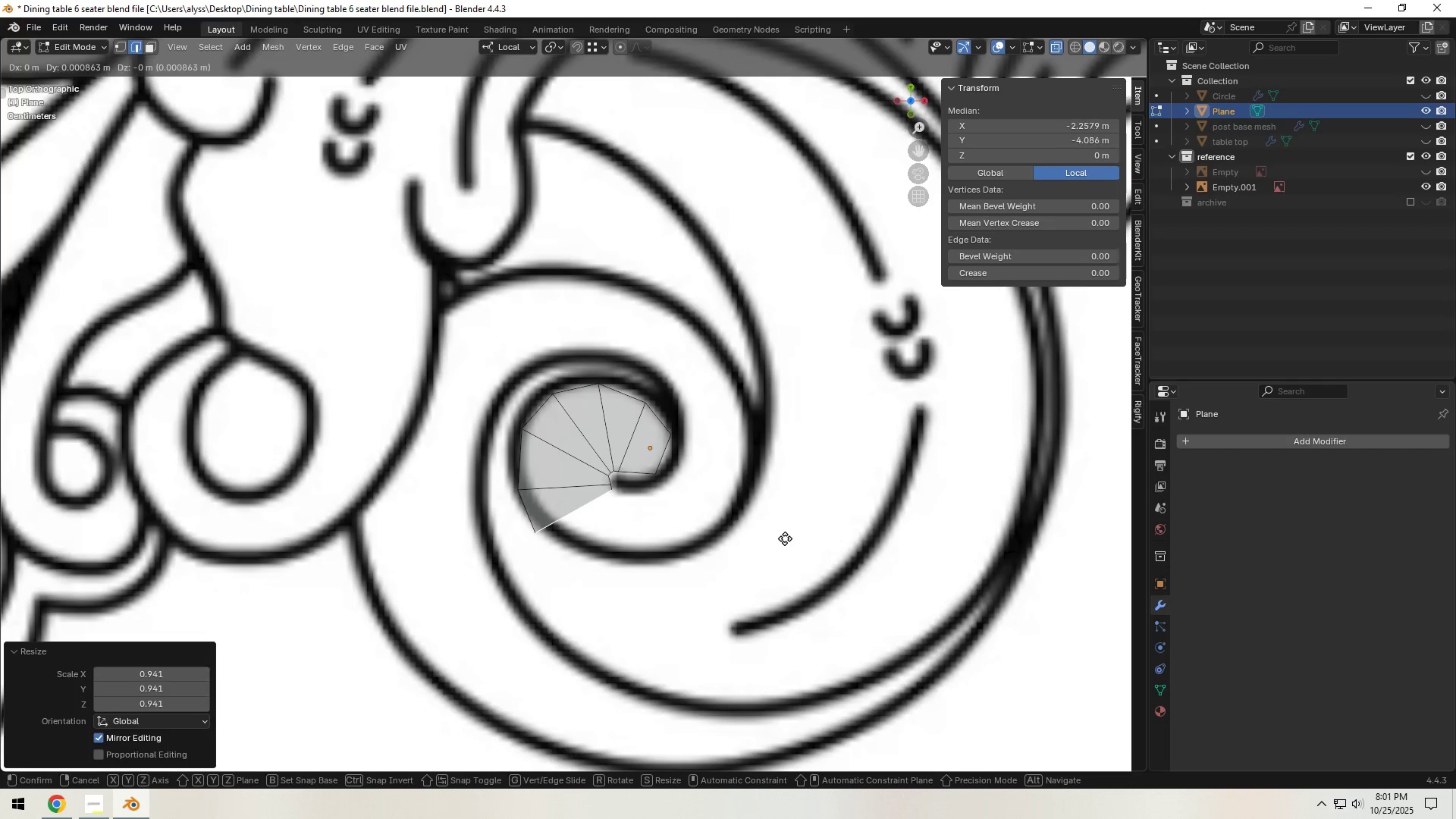 
left_click([785, 538])
 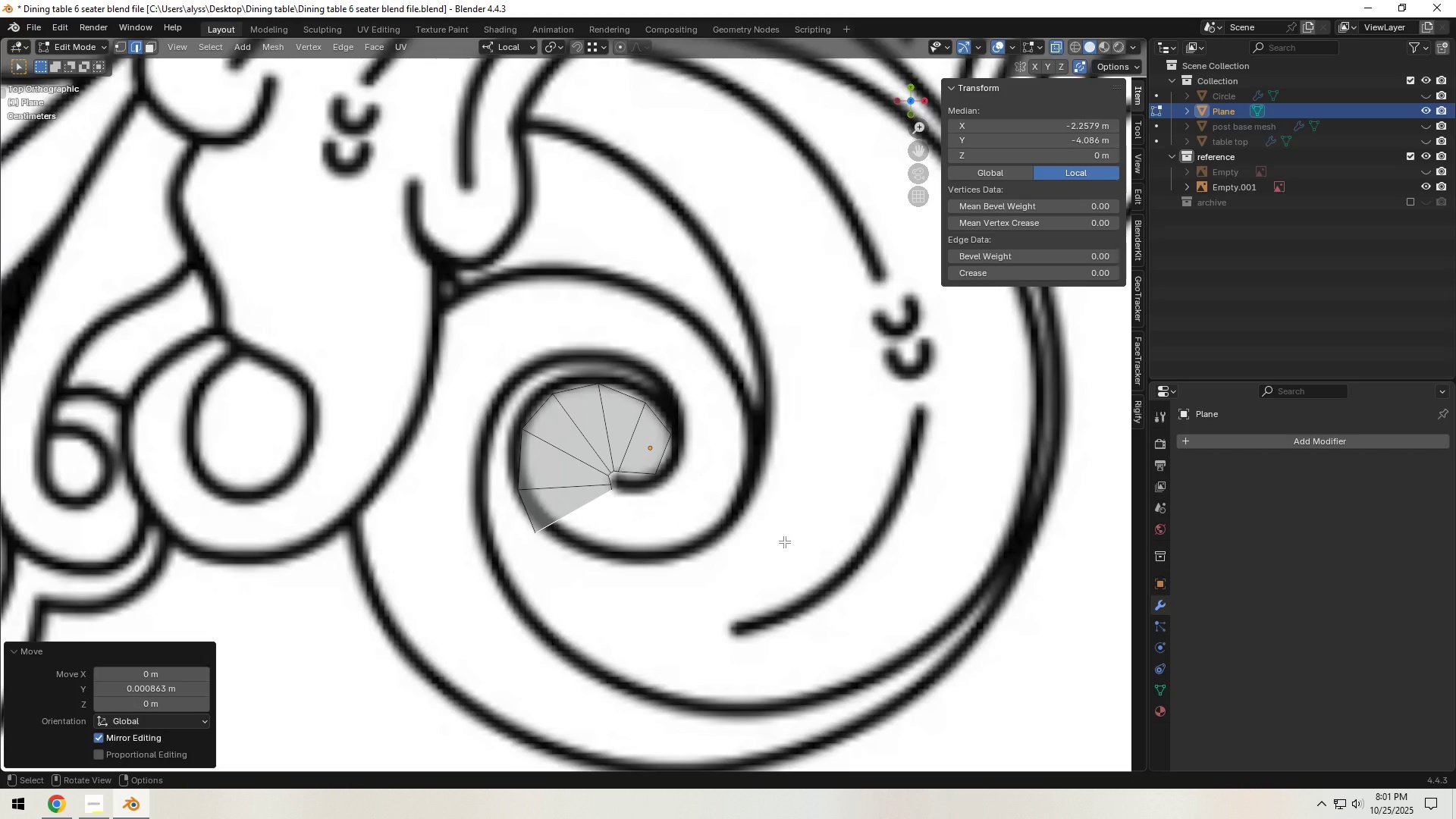 
key(E)
 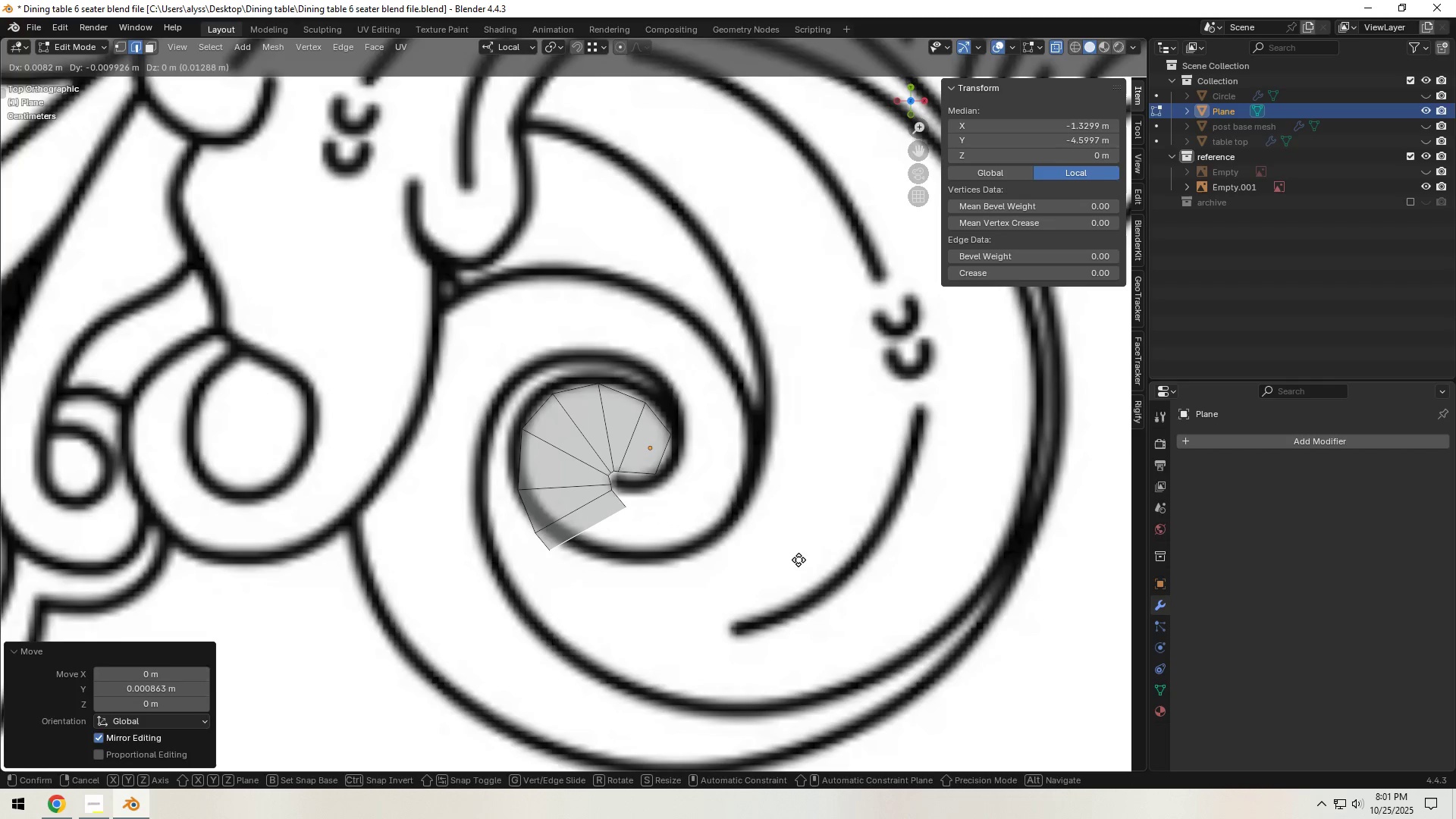 
left_click([799, 560])
 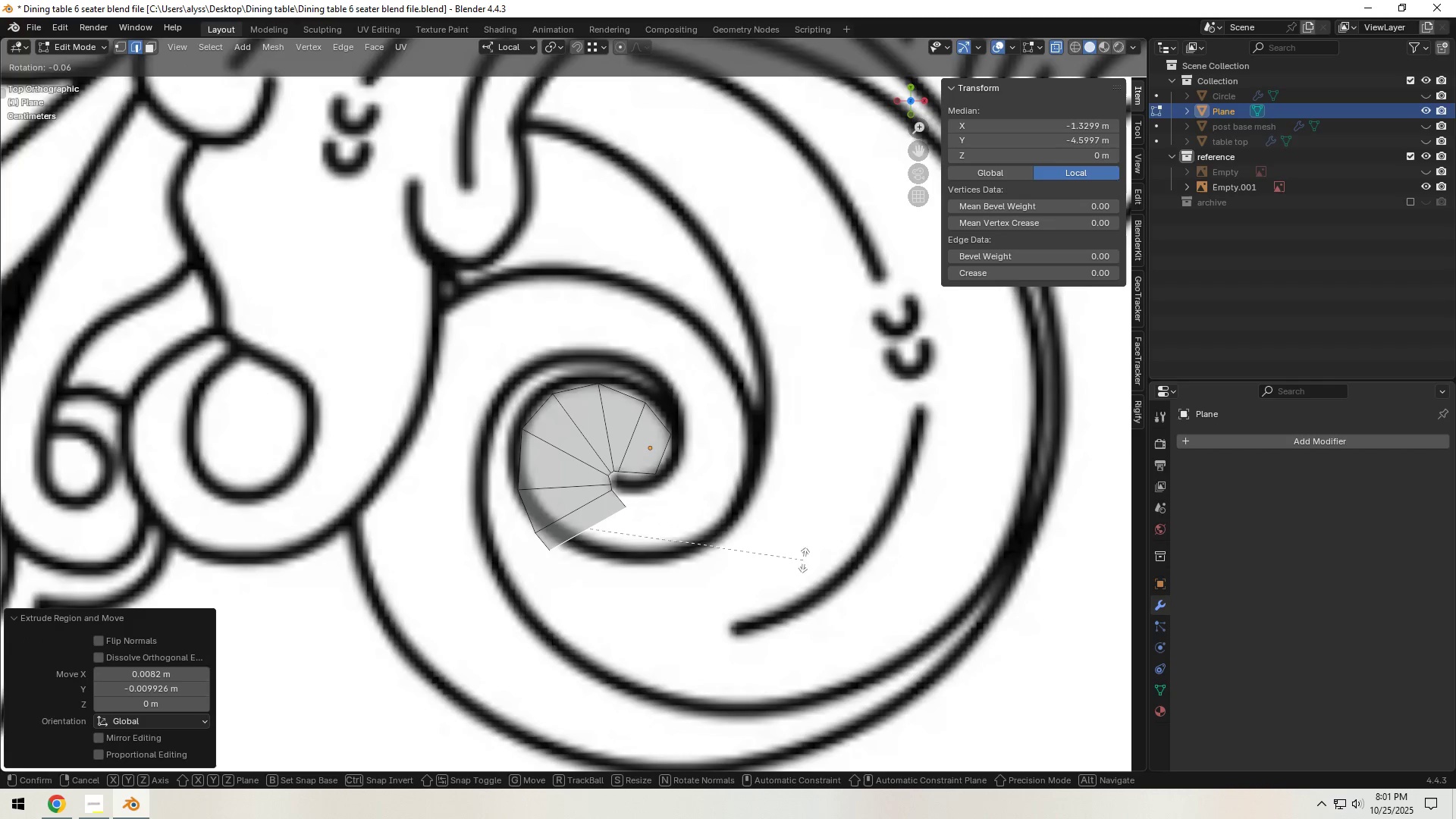 
key(R)
 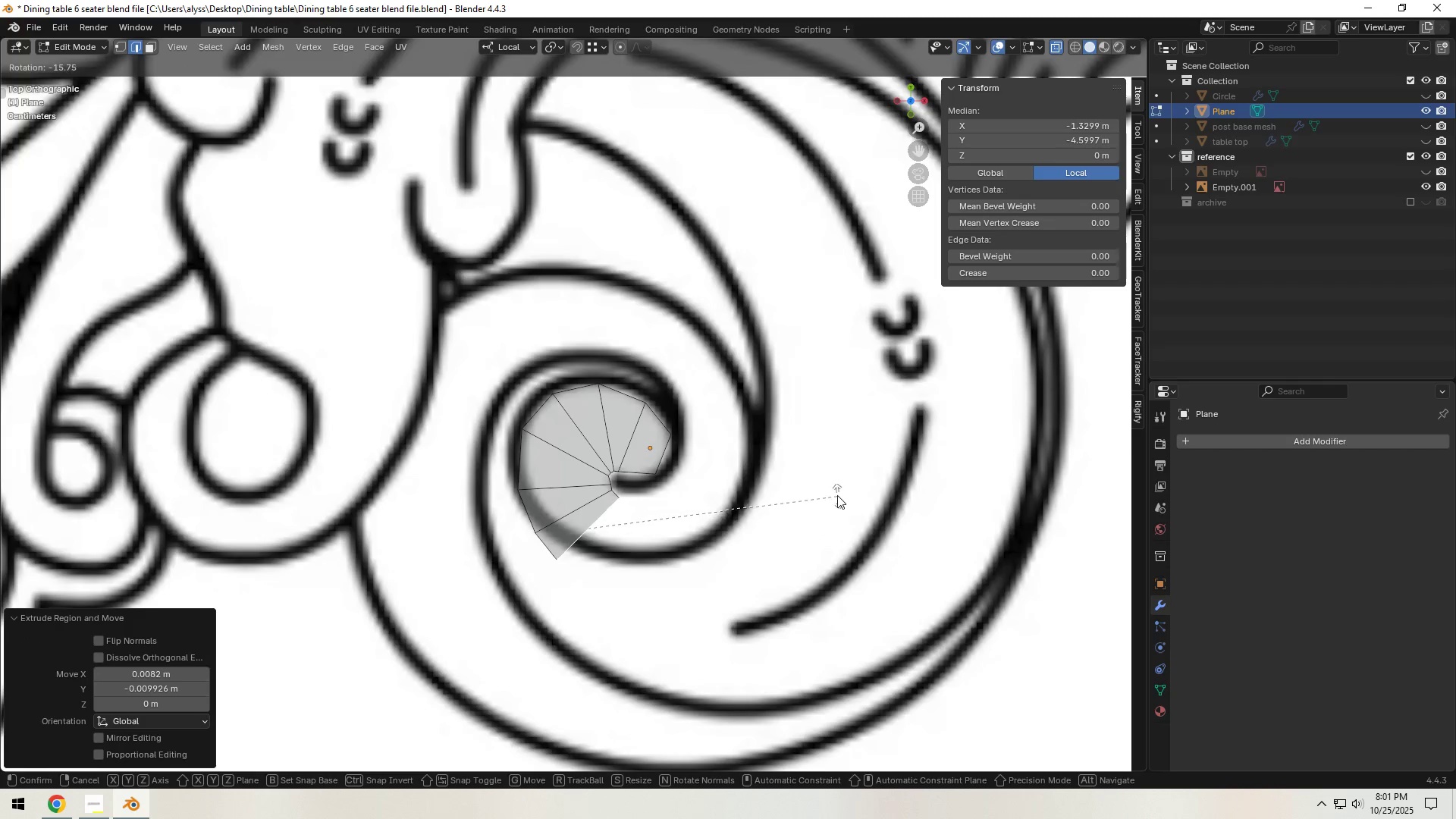 
left_click([839, 489])
 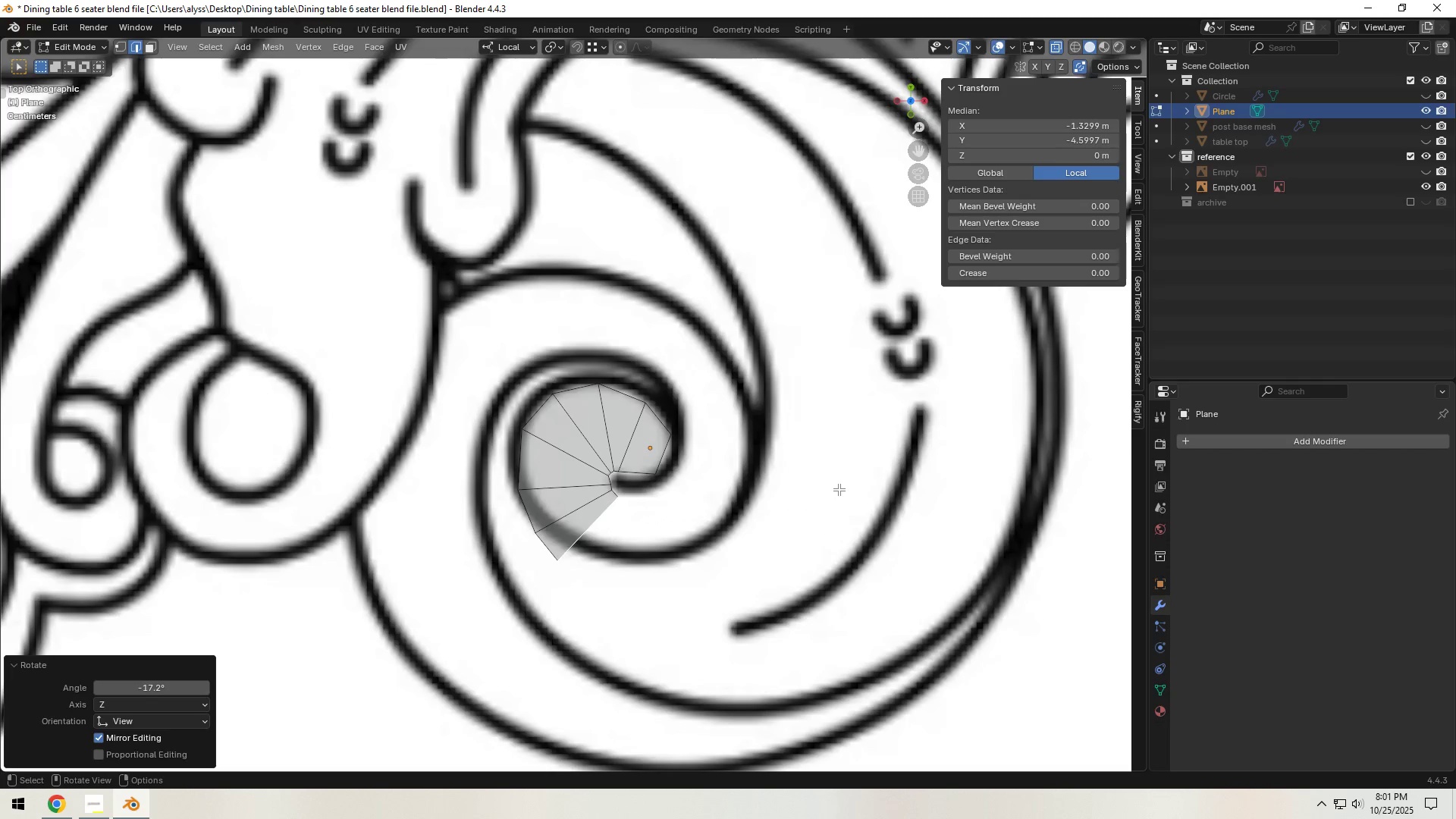 
key(G)
 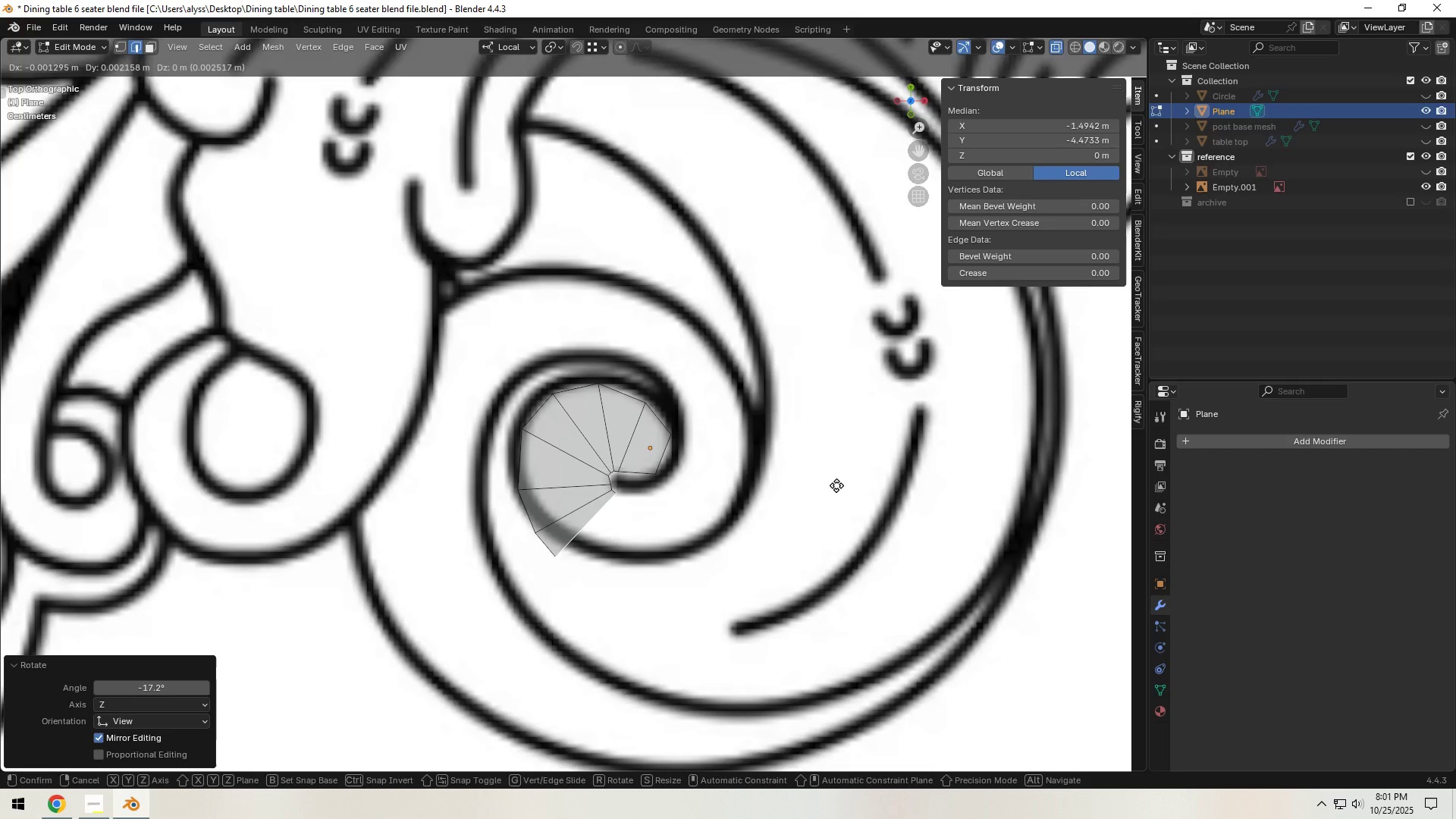 
left_click([836, 485])
 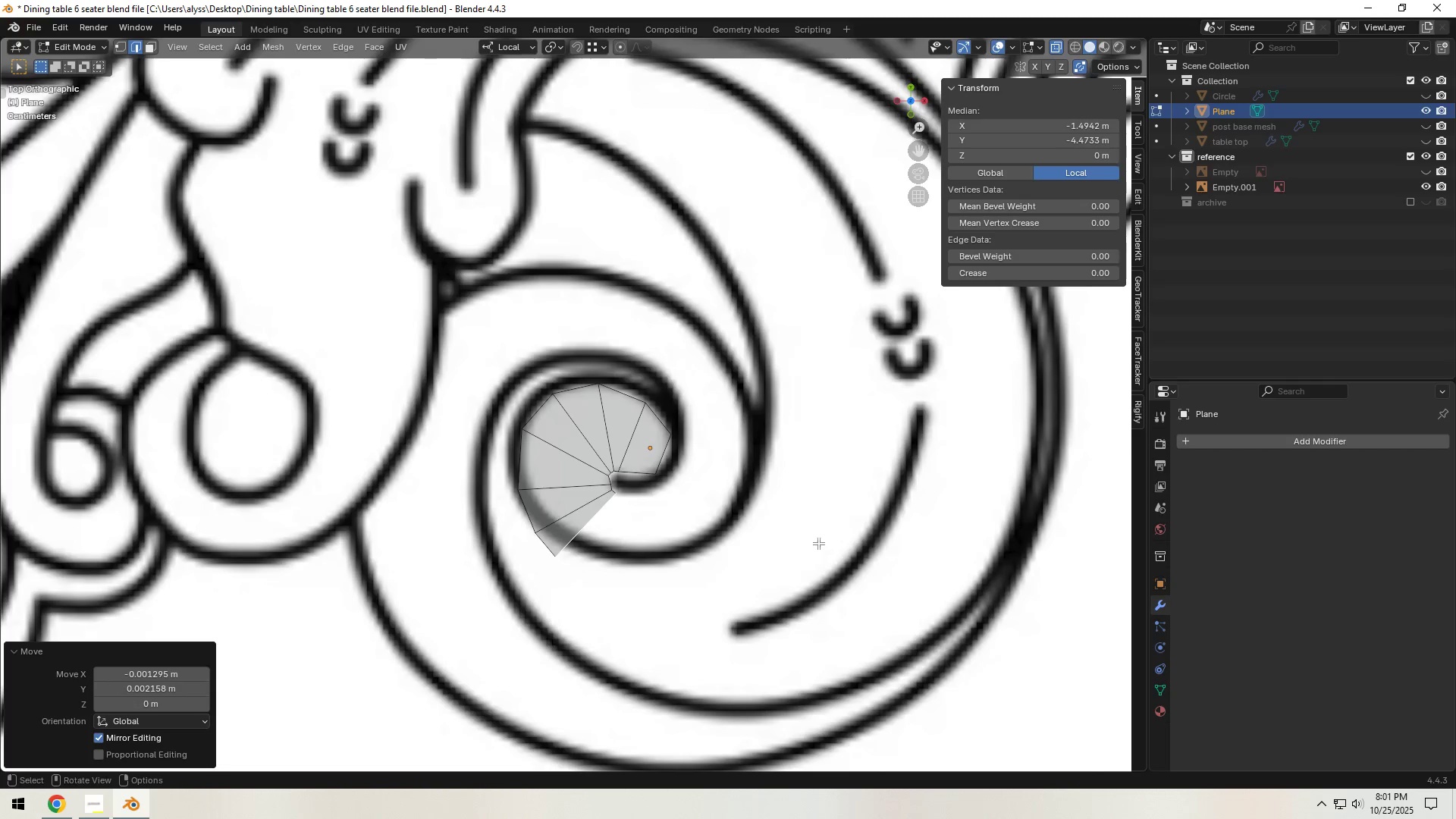 
key(R)
 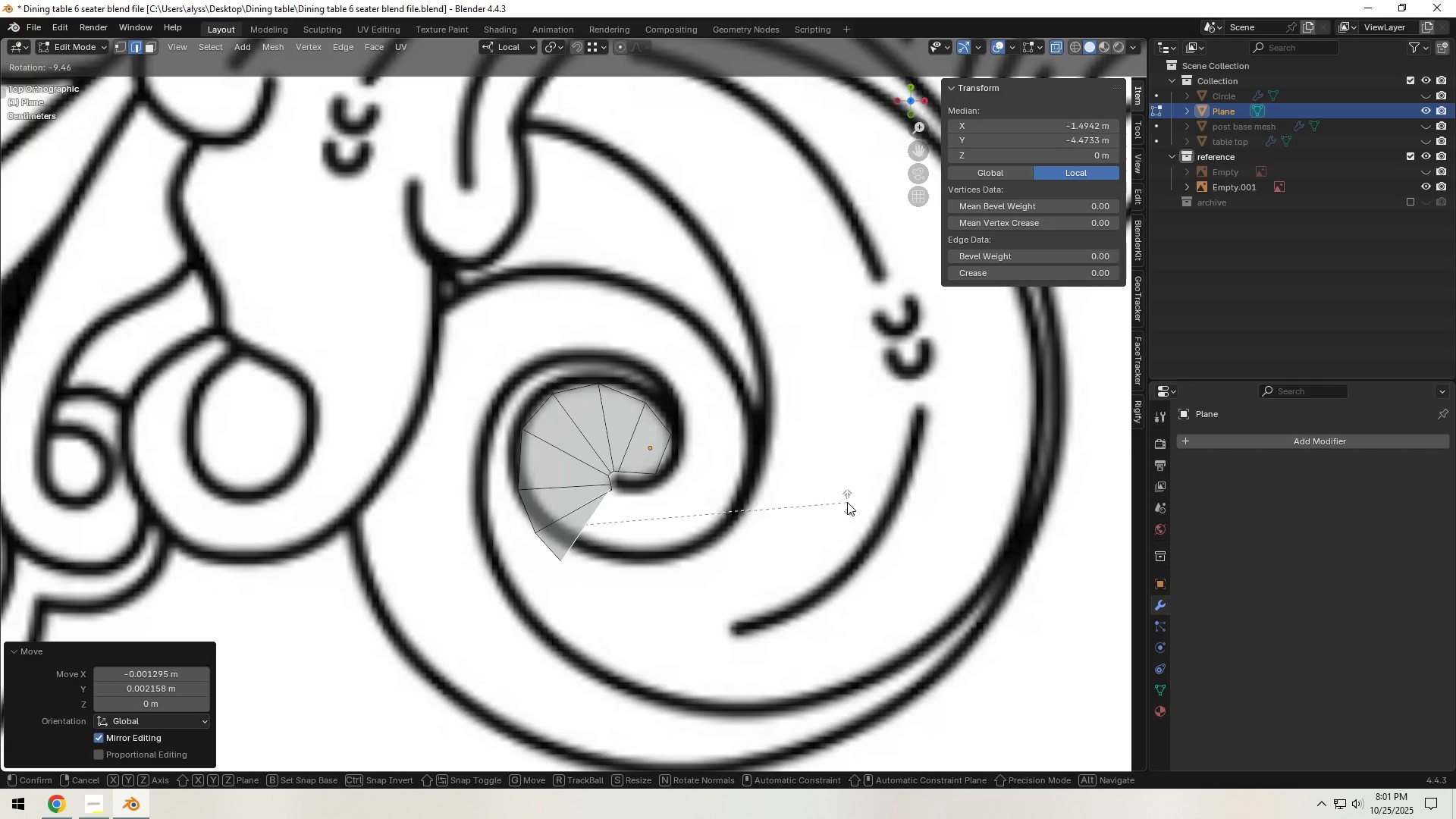 
right_click([847, 502])
 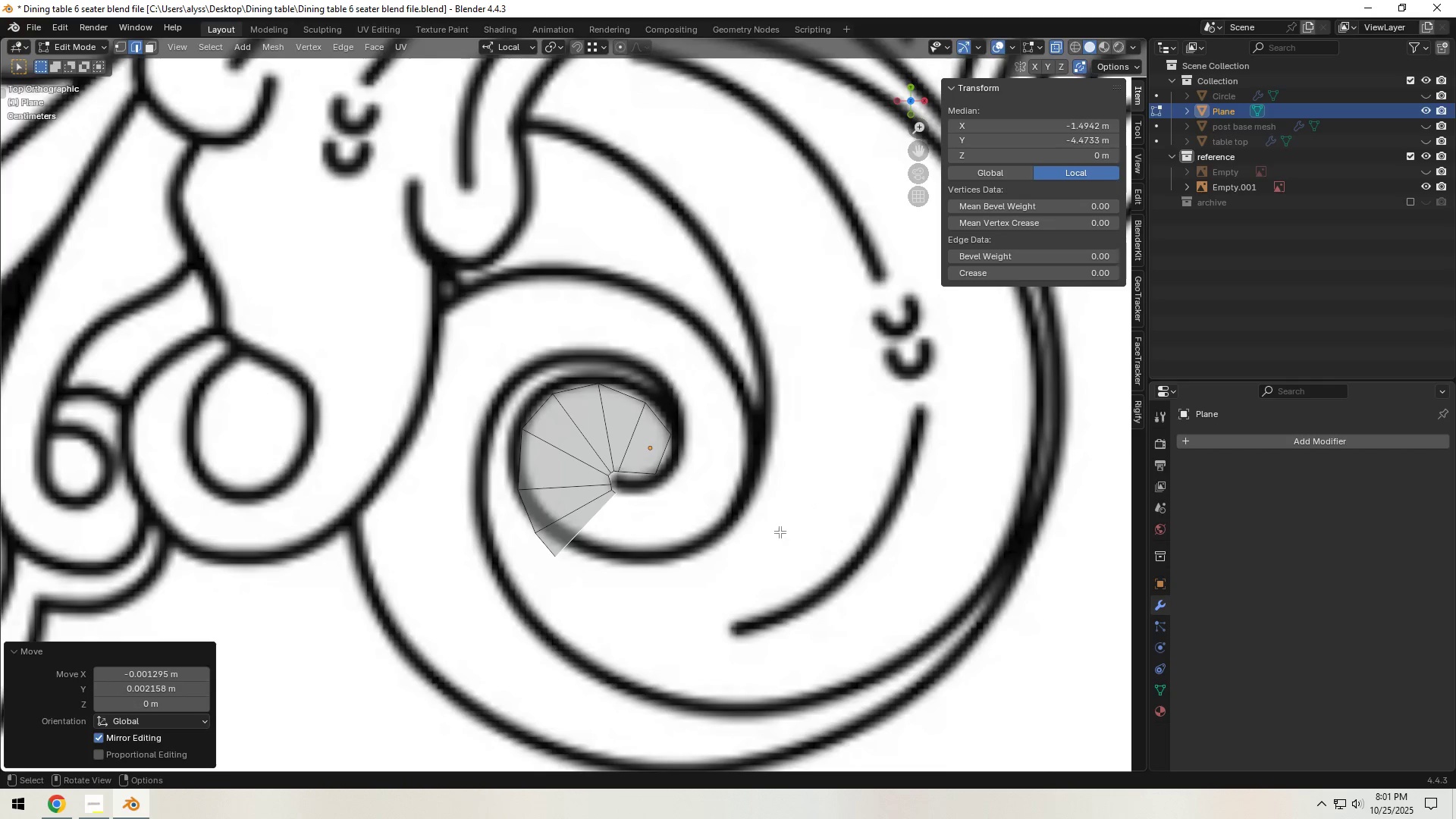 
key(E)
 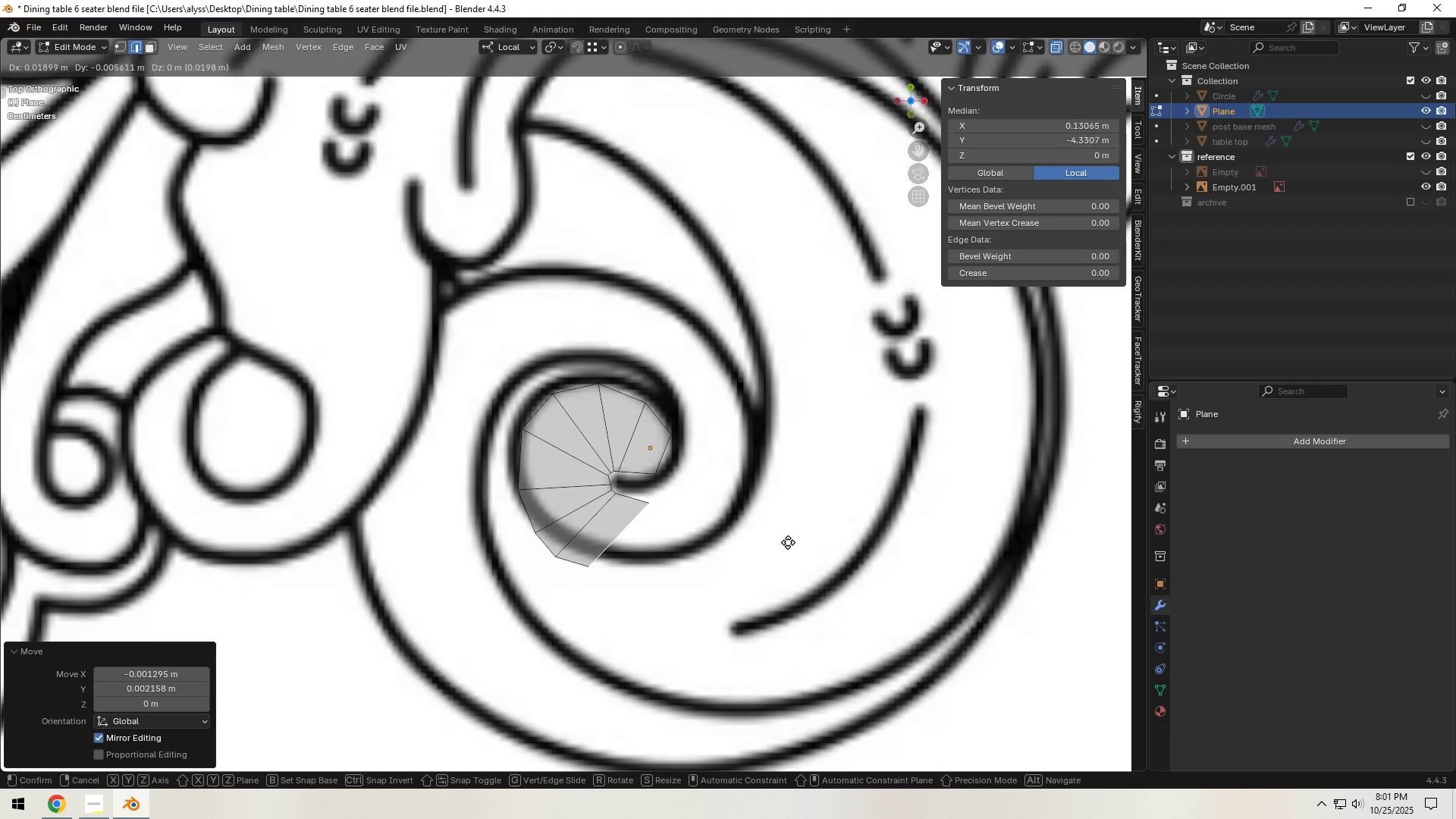 
left_click([785, 544])
 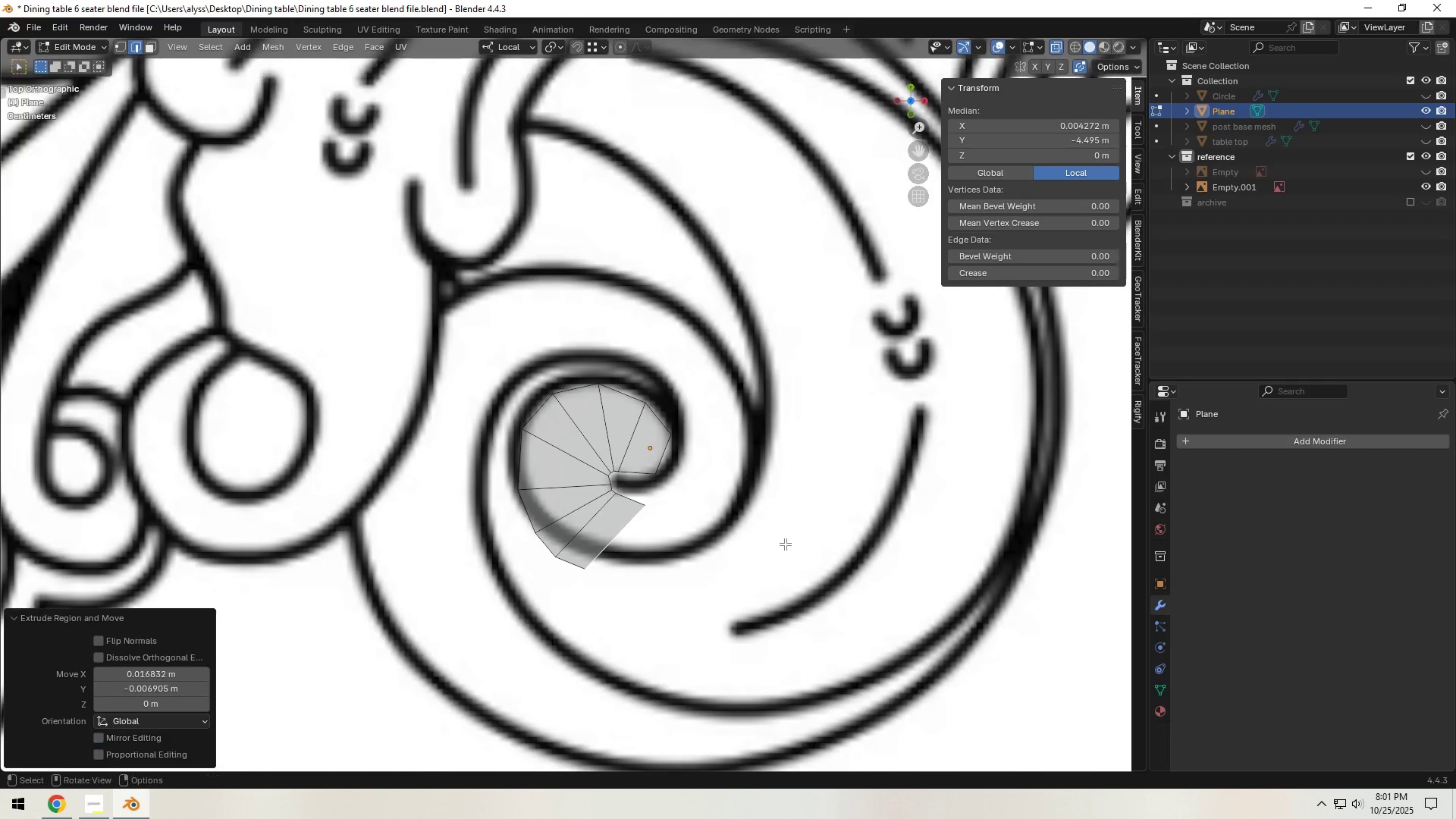 
key(R)
 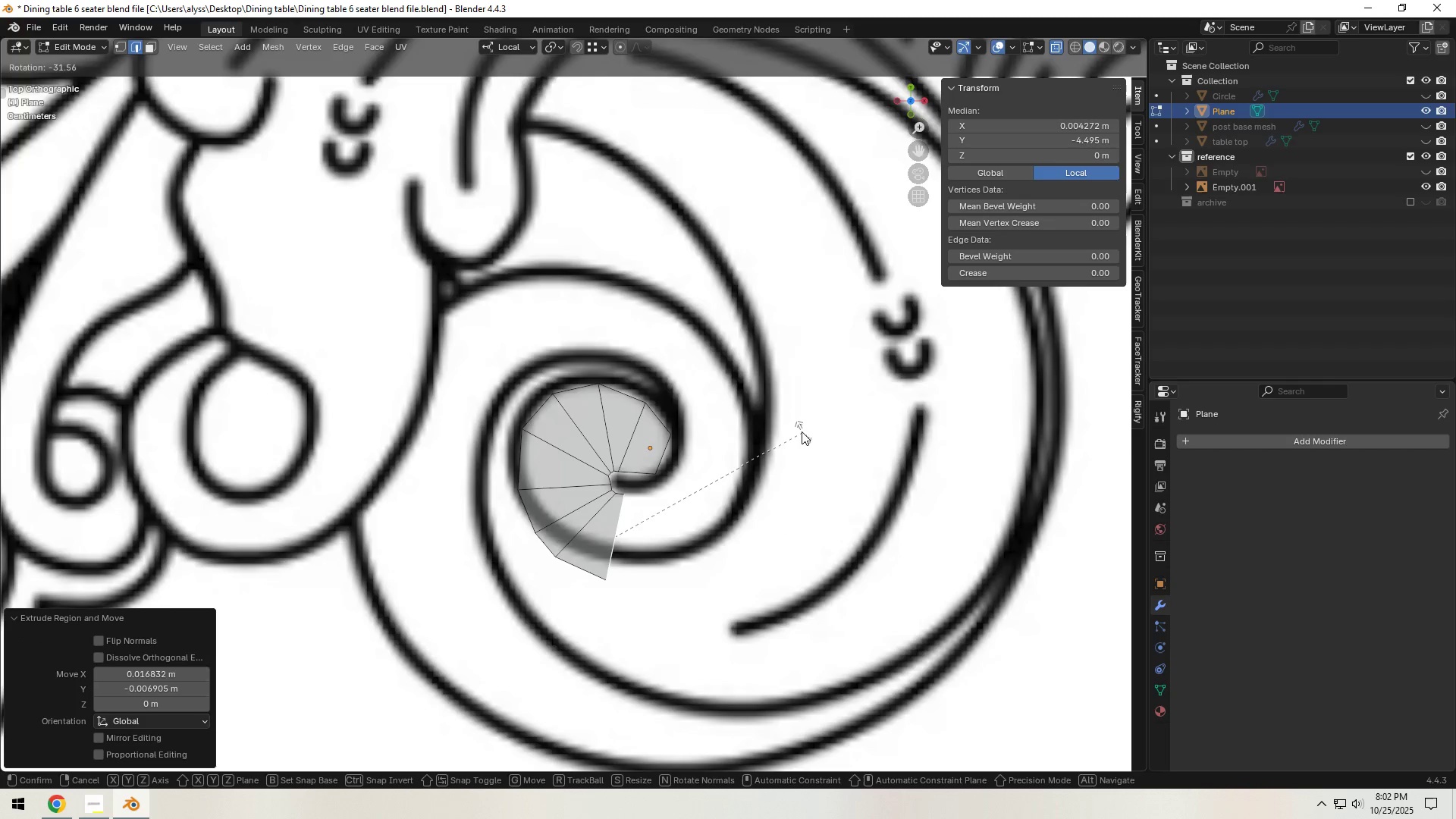 
left_click([799, 430])
 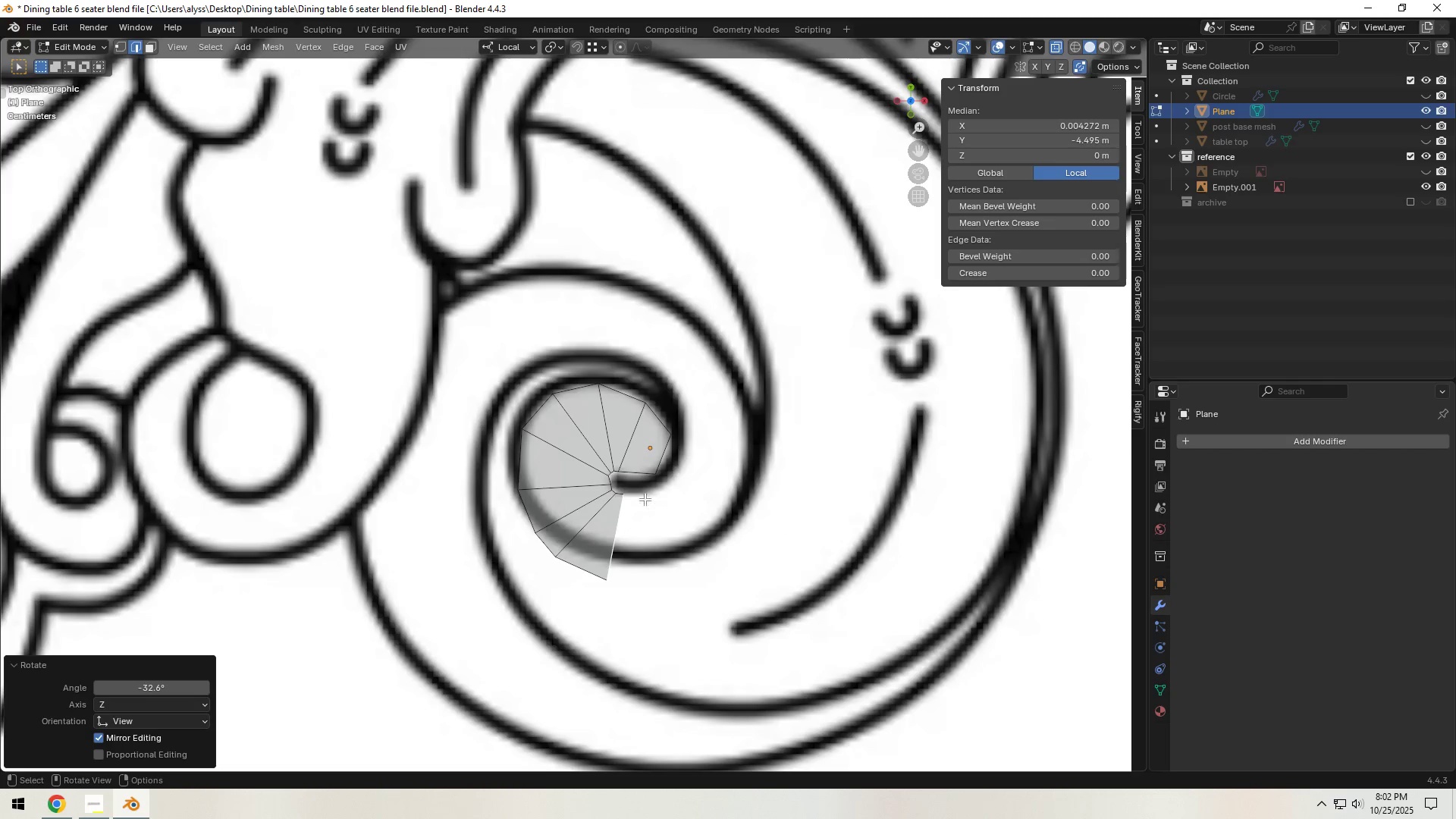 
scroll: coordinate [644, 503], scroll_direction: up, amount: 2.0
 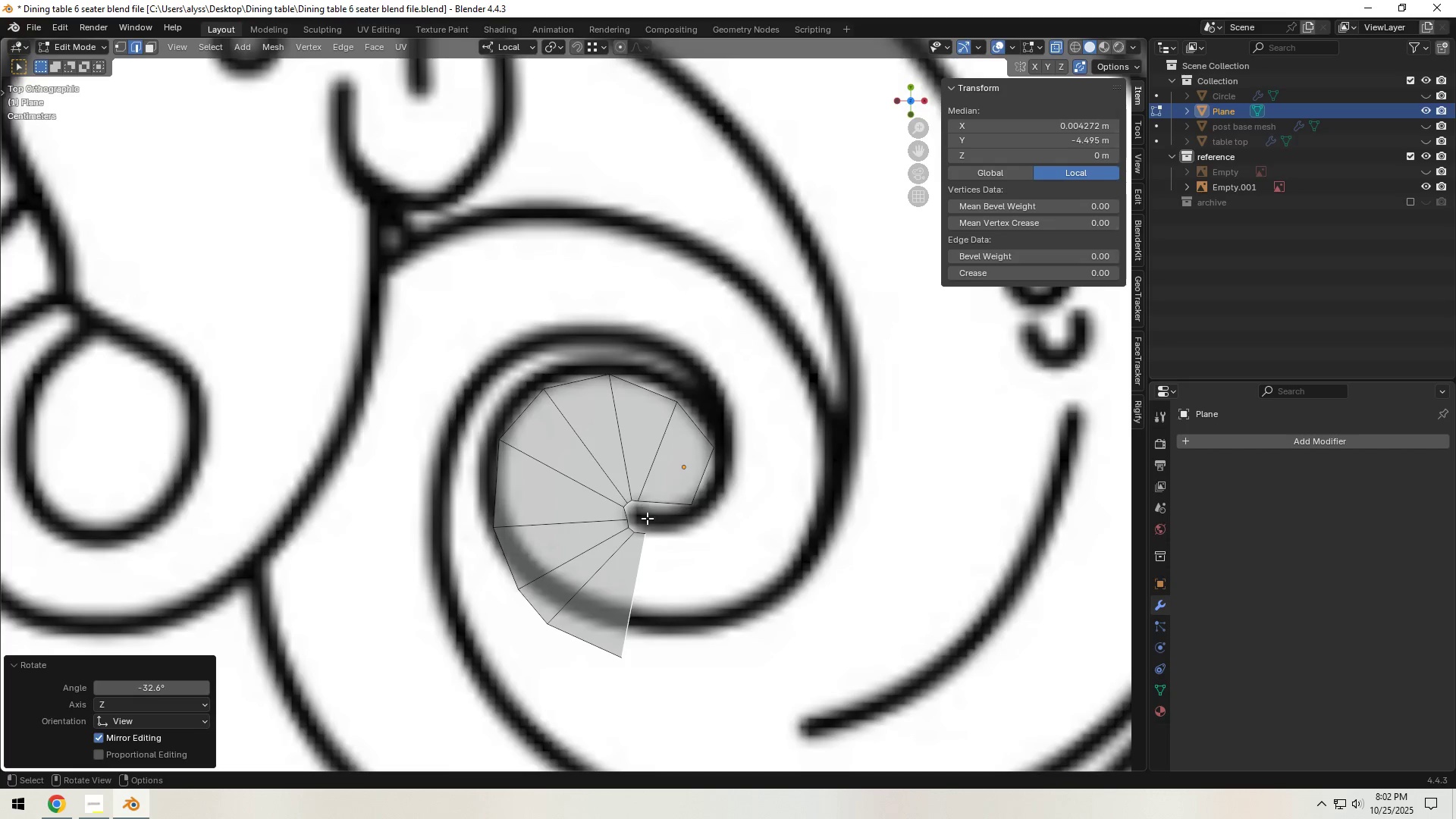 
hold_key(key=ShiftLeft, duration=0.38)
 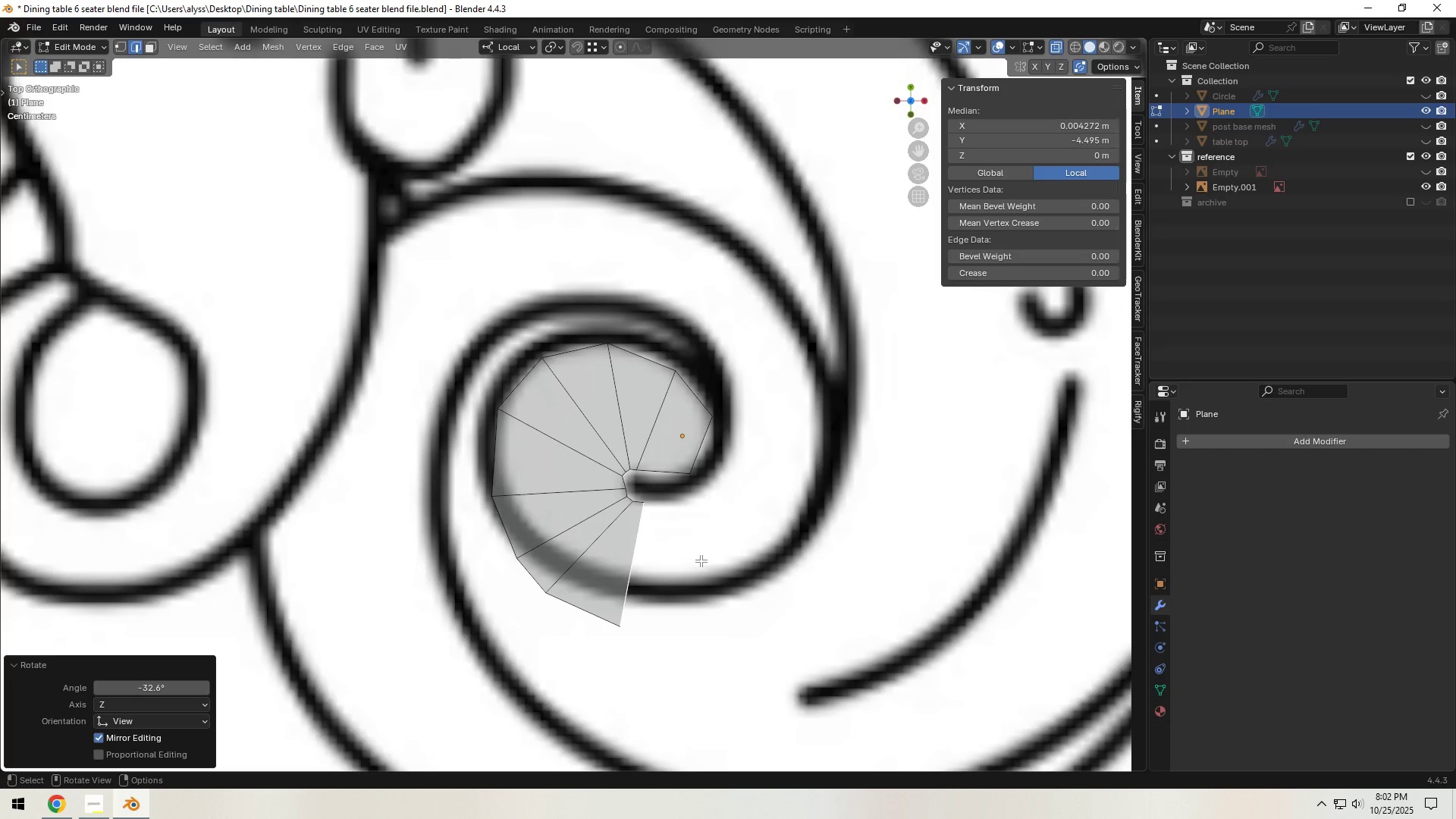 
key(E)
 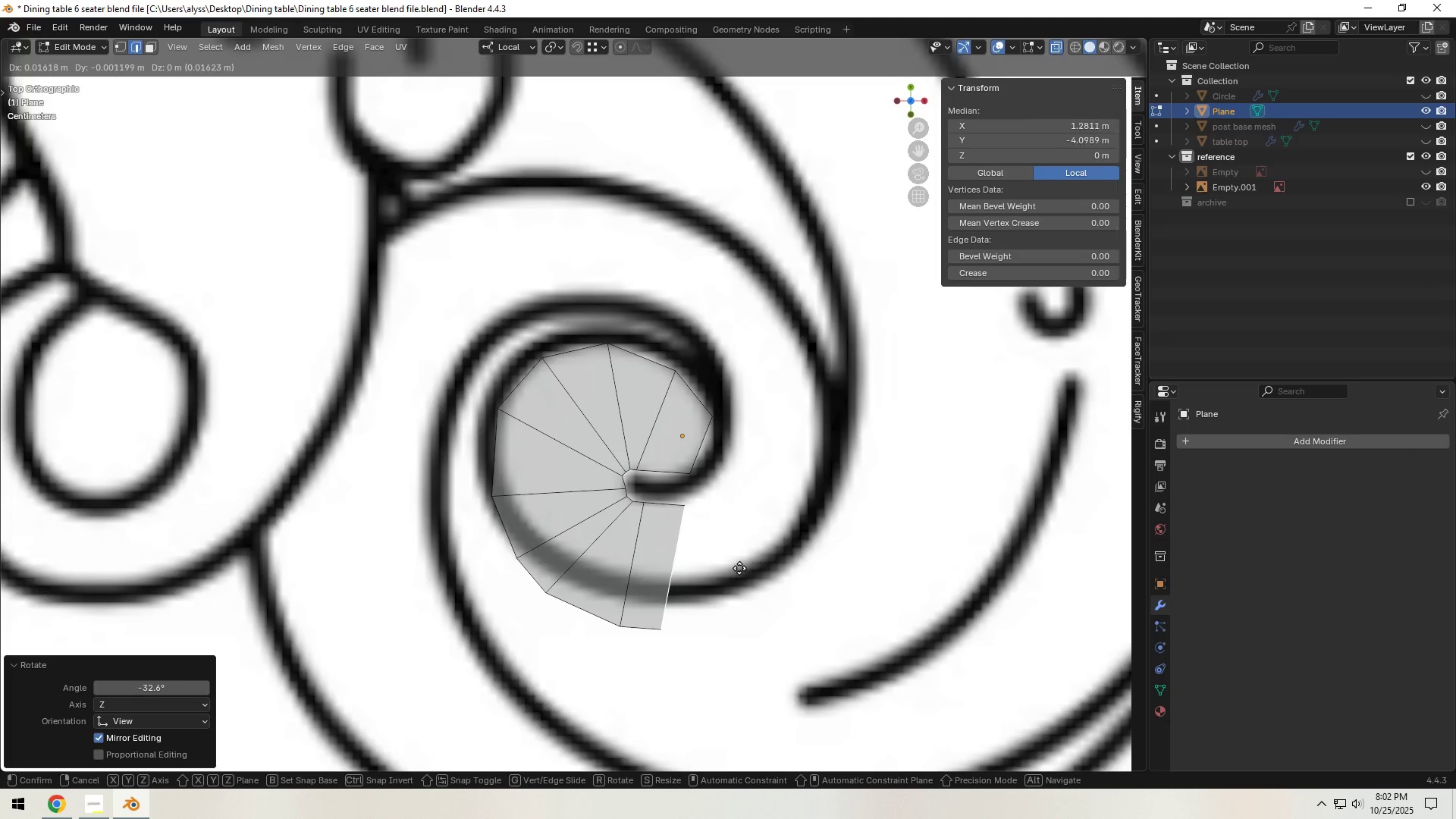 
left_click([738, 568])
 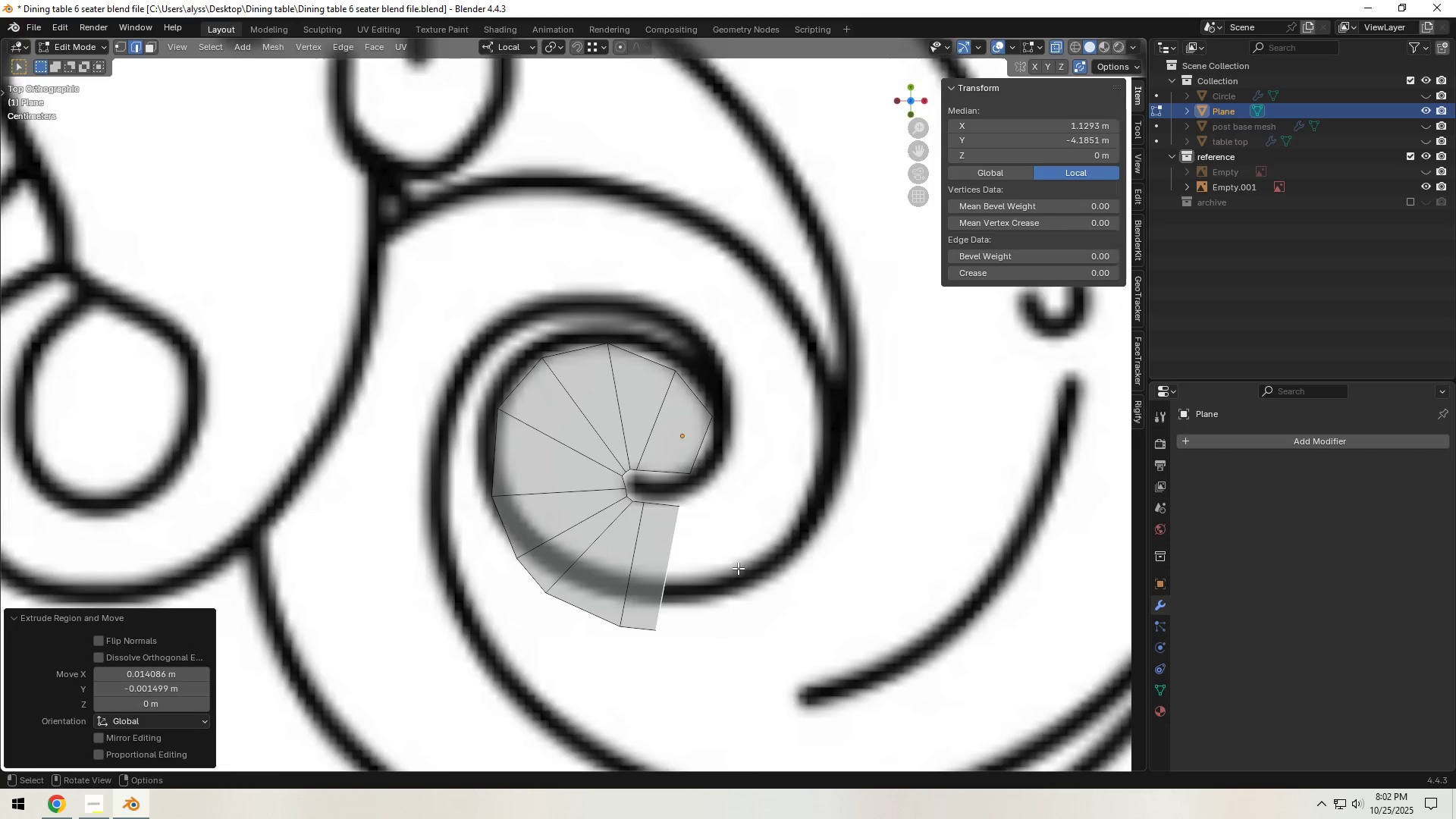 
key(R)
 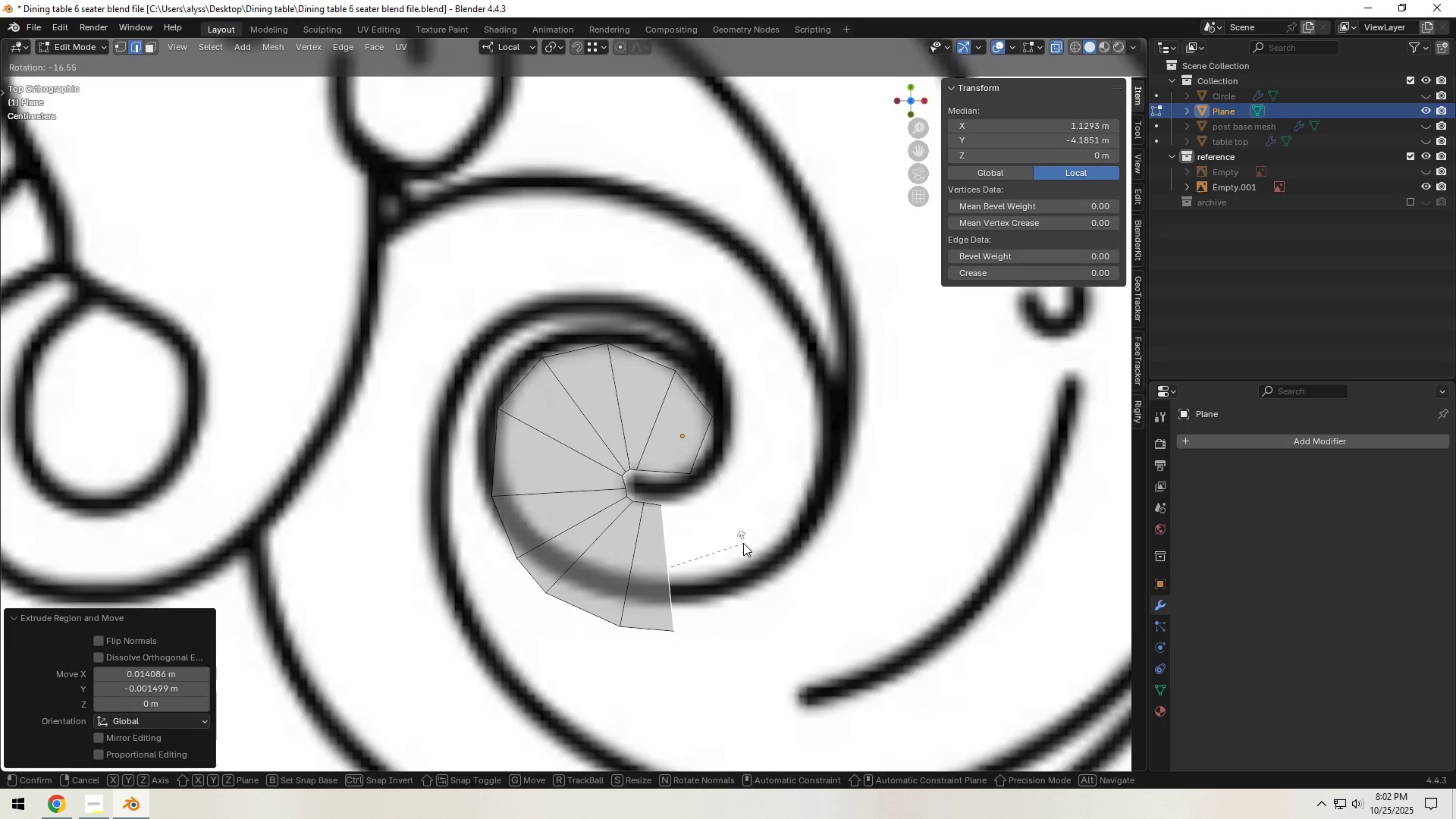 
left_click([743, 543])
 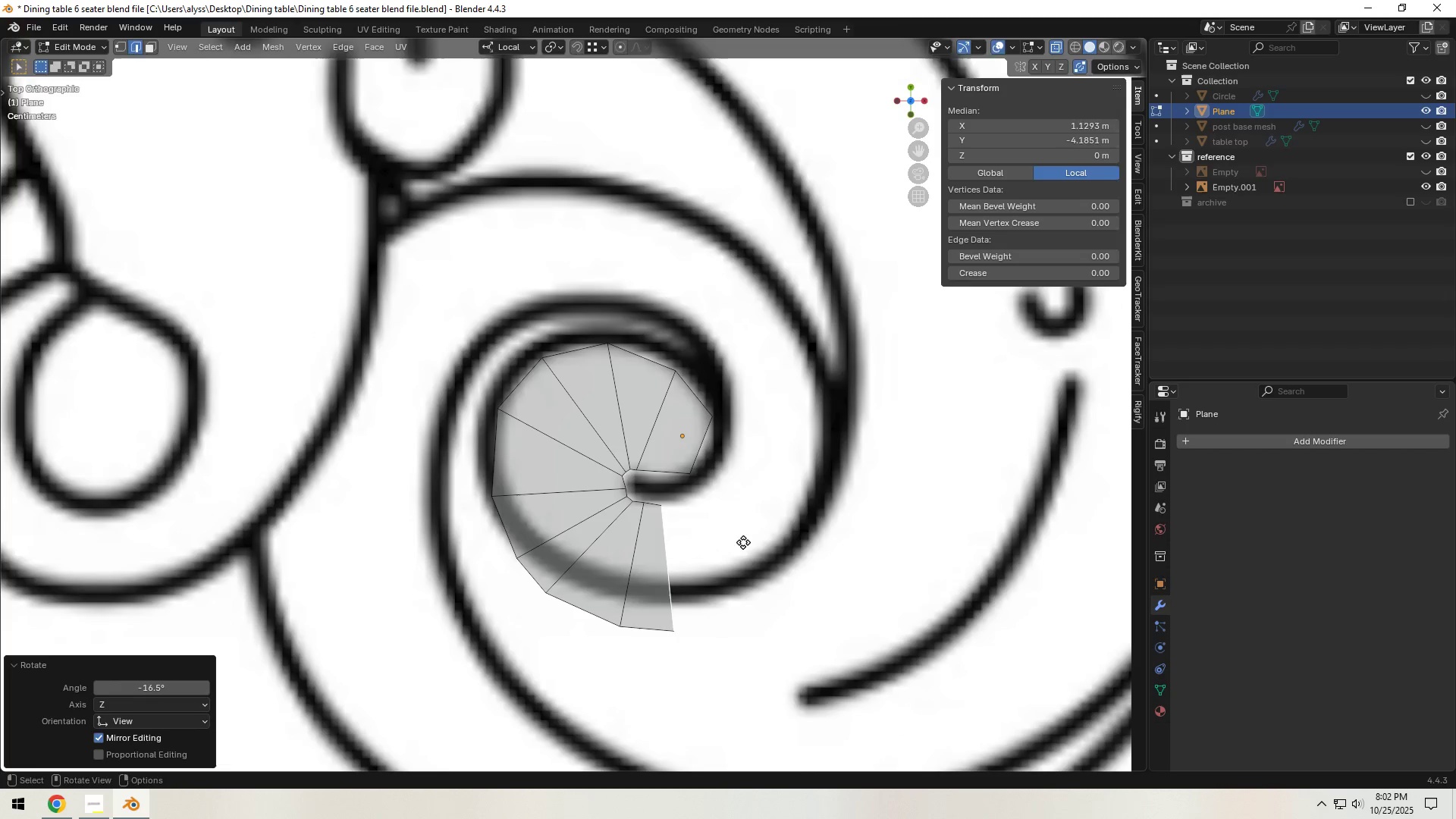 
key(G)
 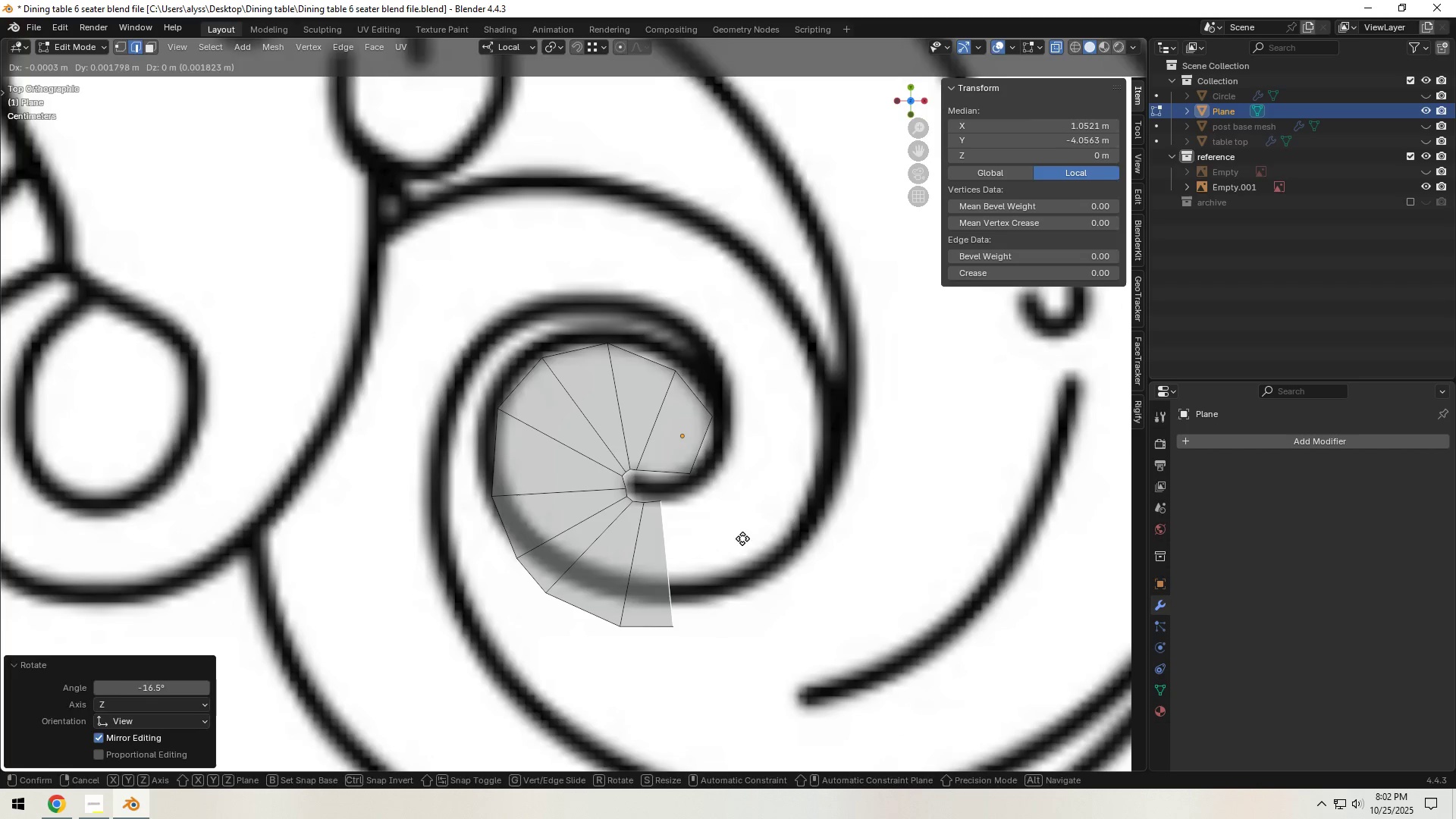 
left_click([742, 538])
 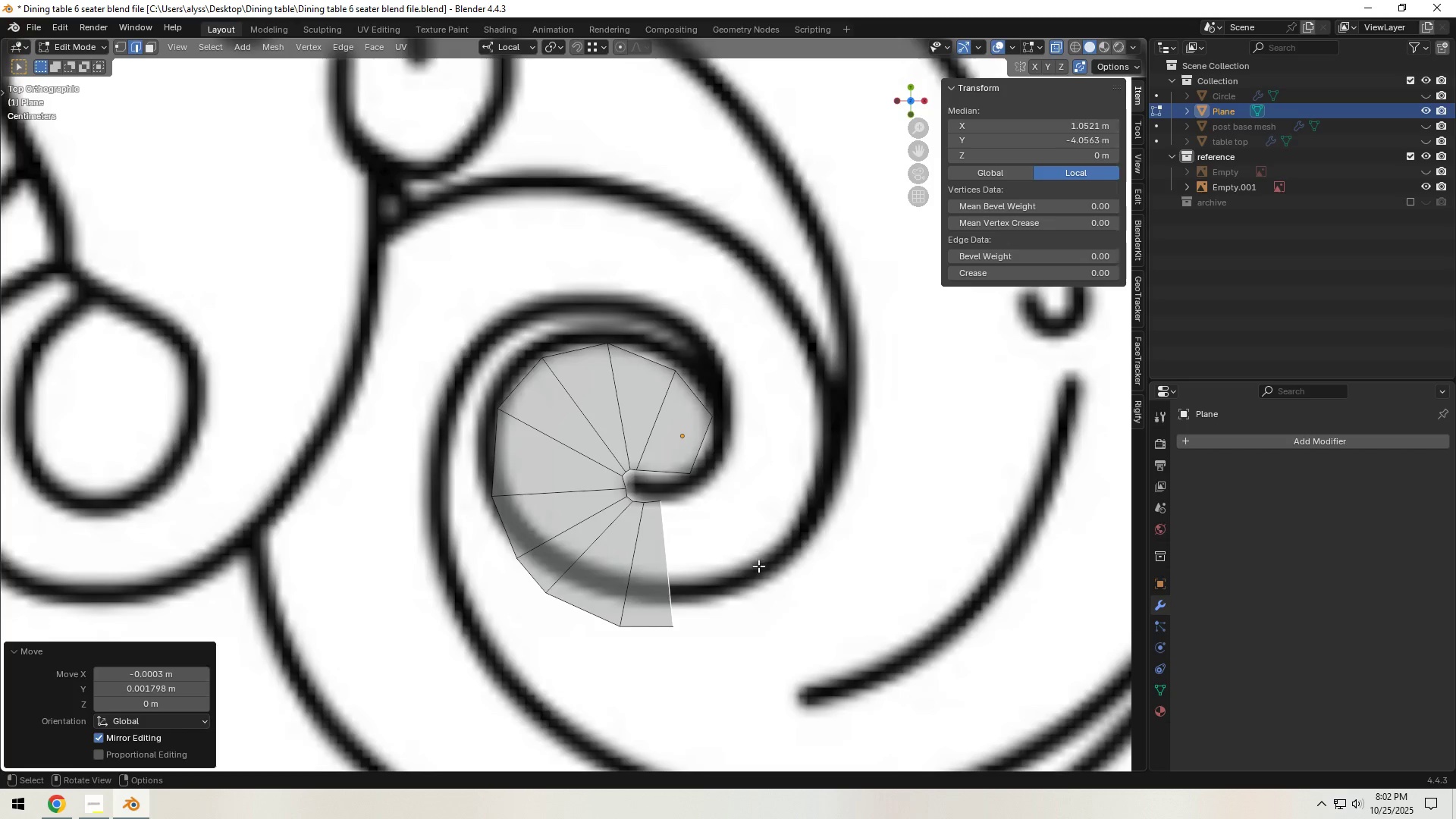 
key(E)
 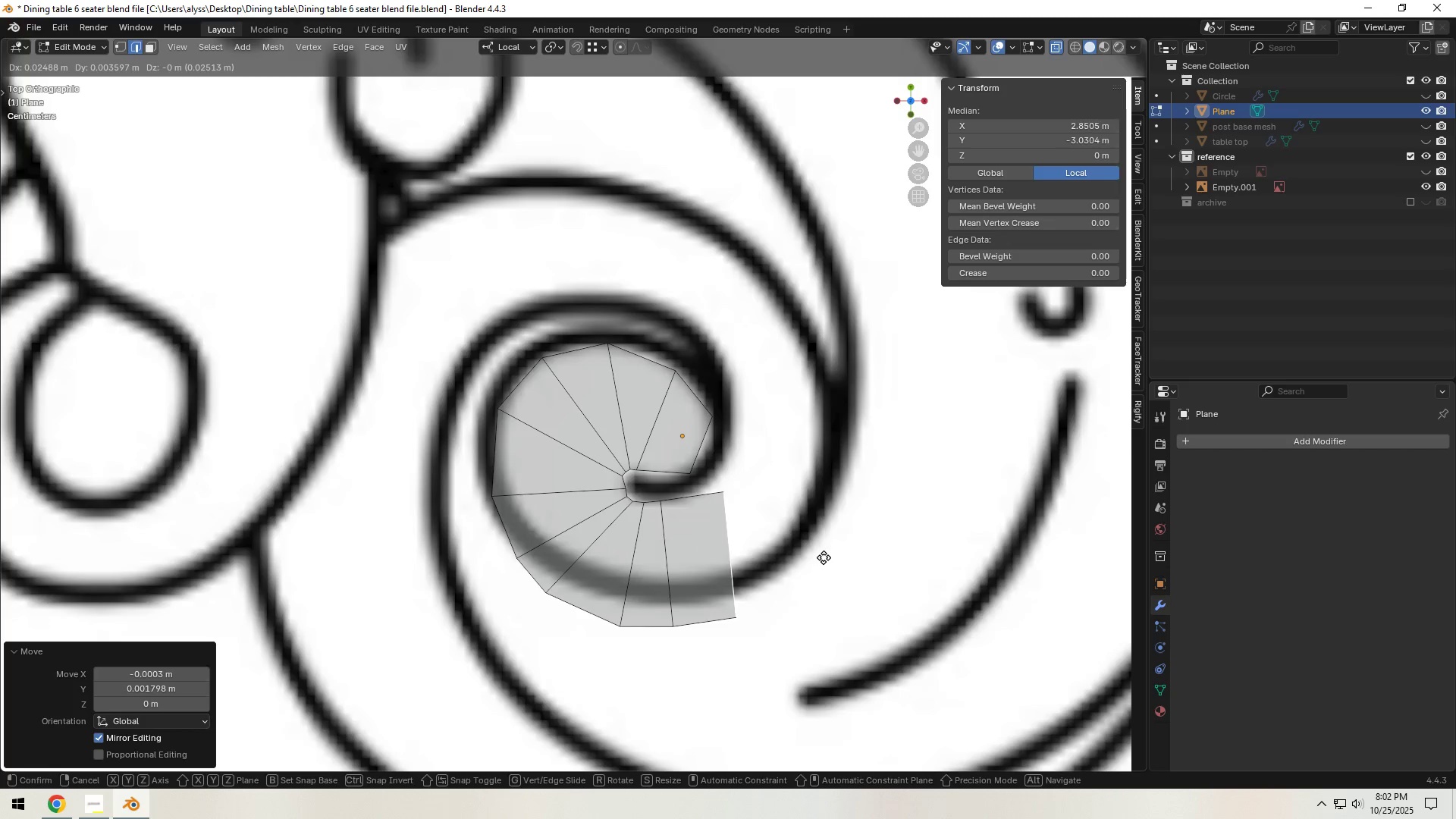 
left_click([822, 557])
 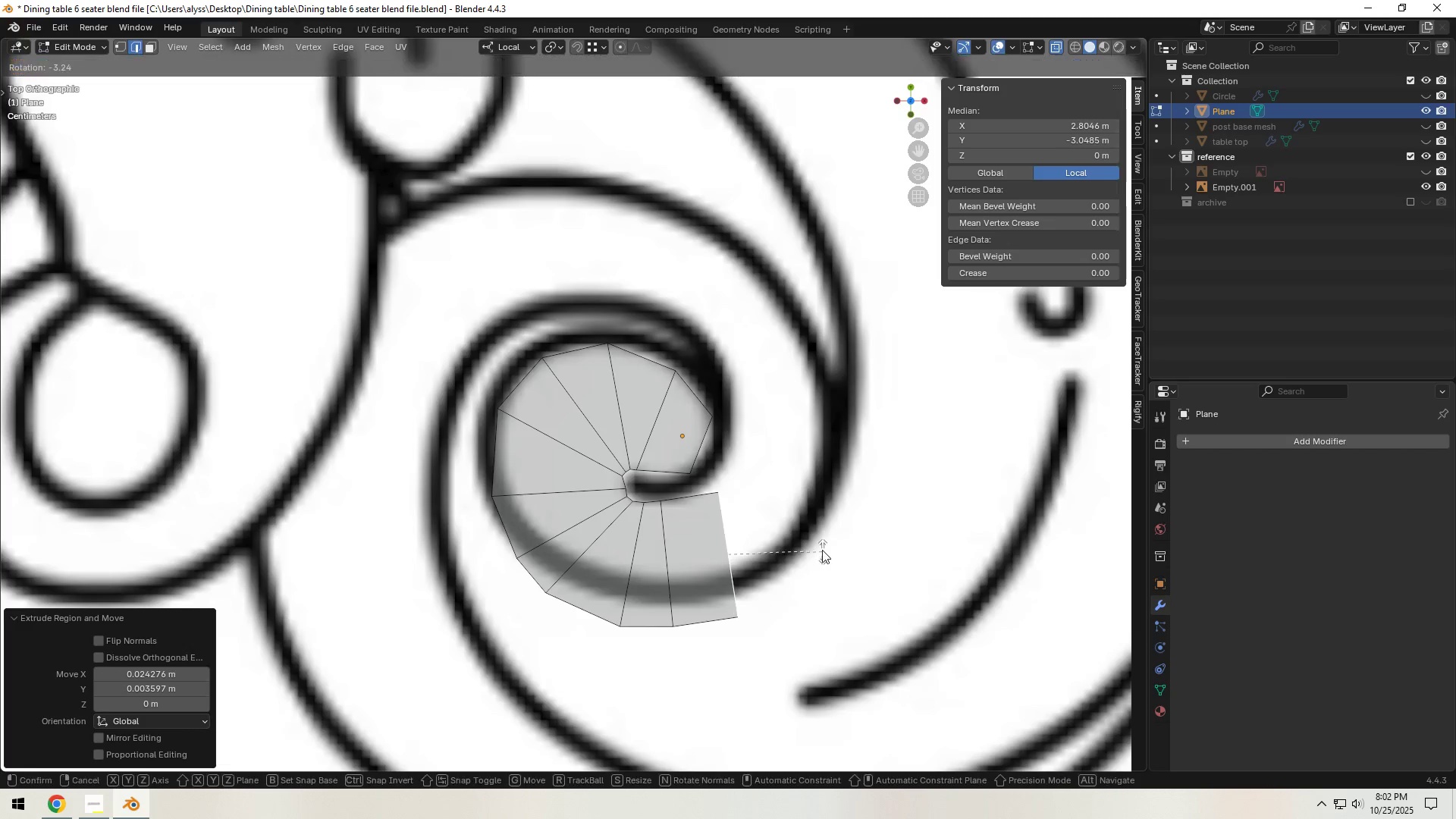 
key(R)
 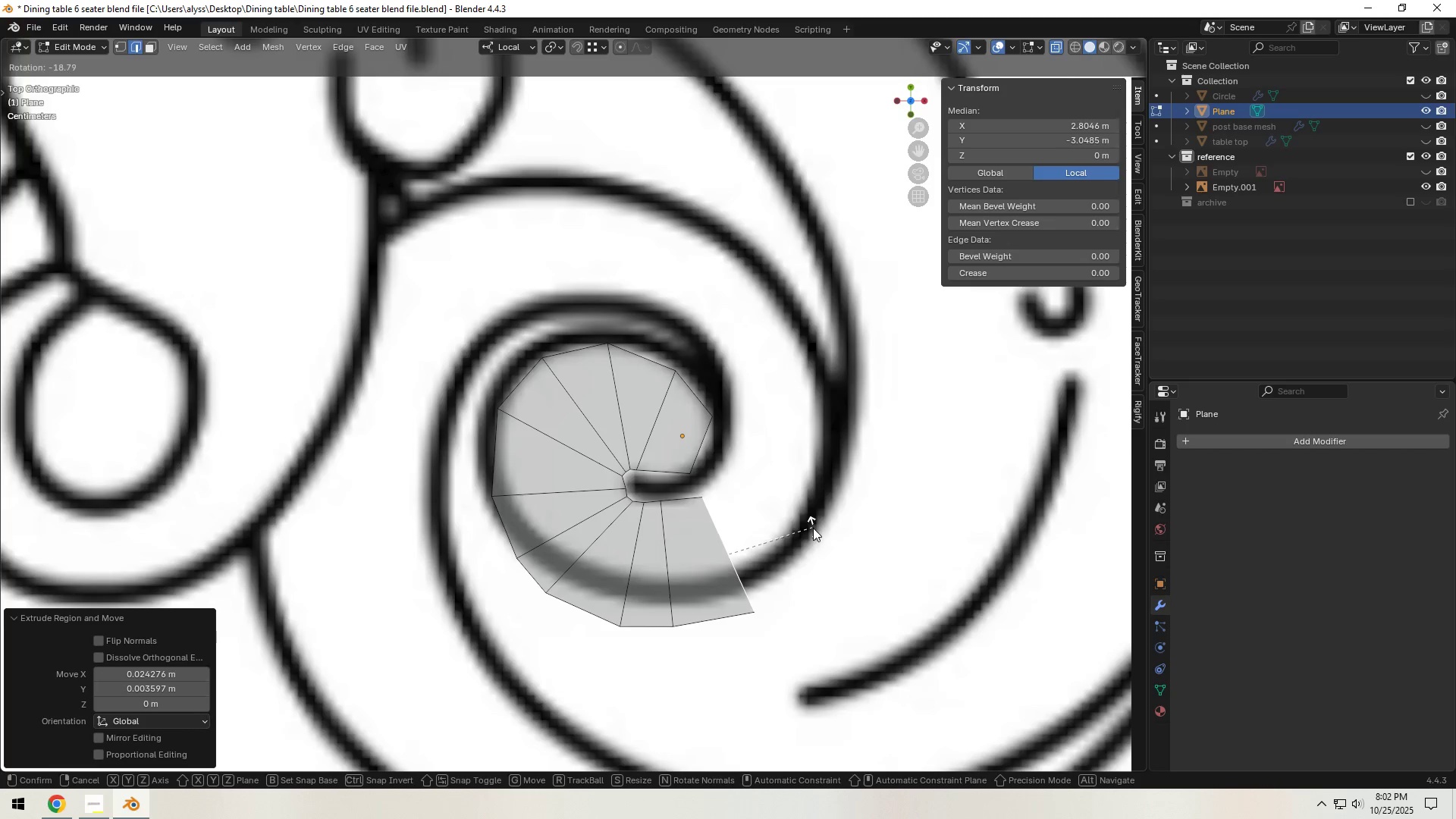 
left_click([813, 527])
 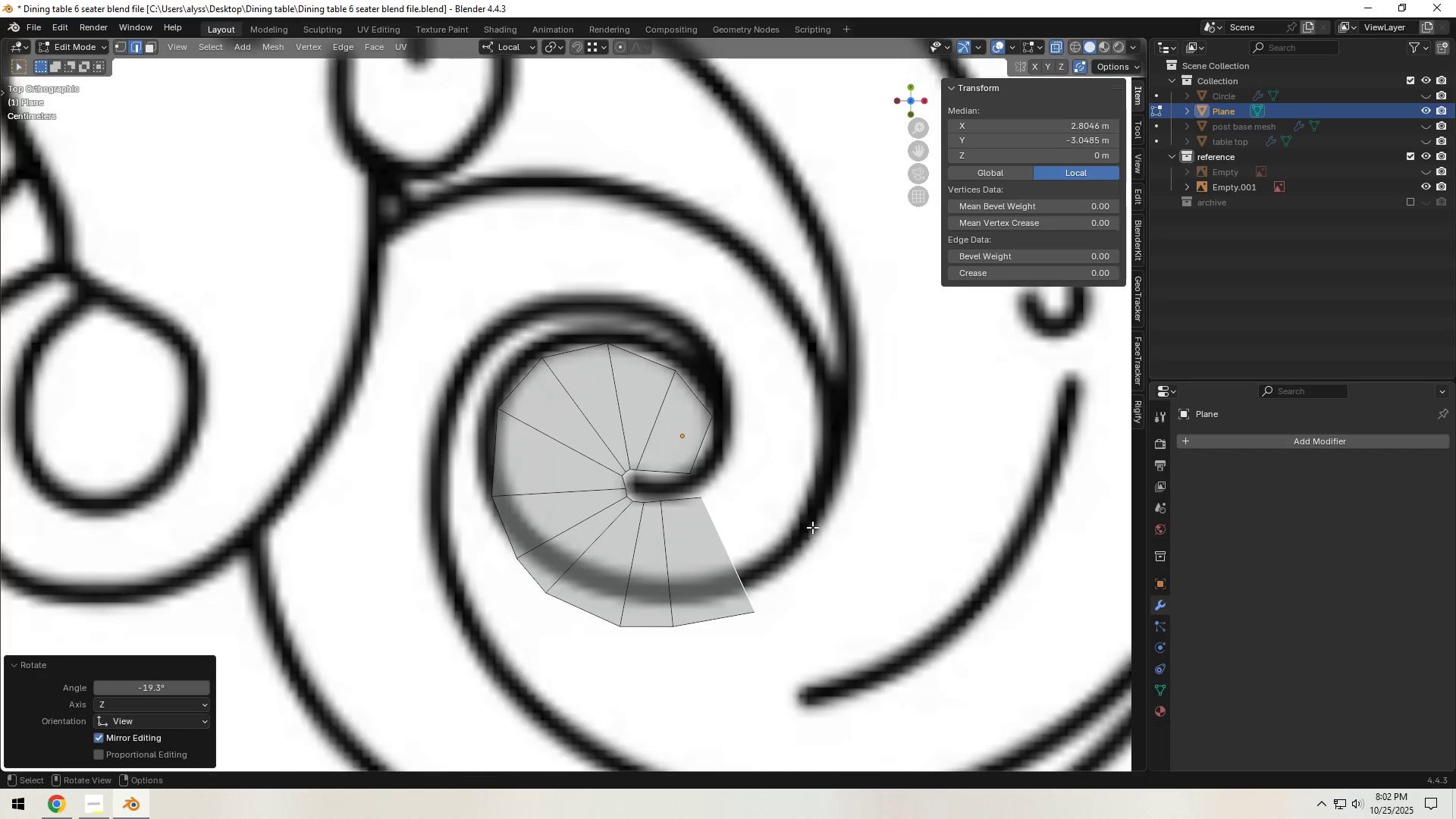 
key(G)
 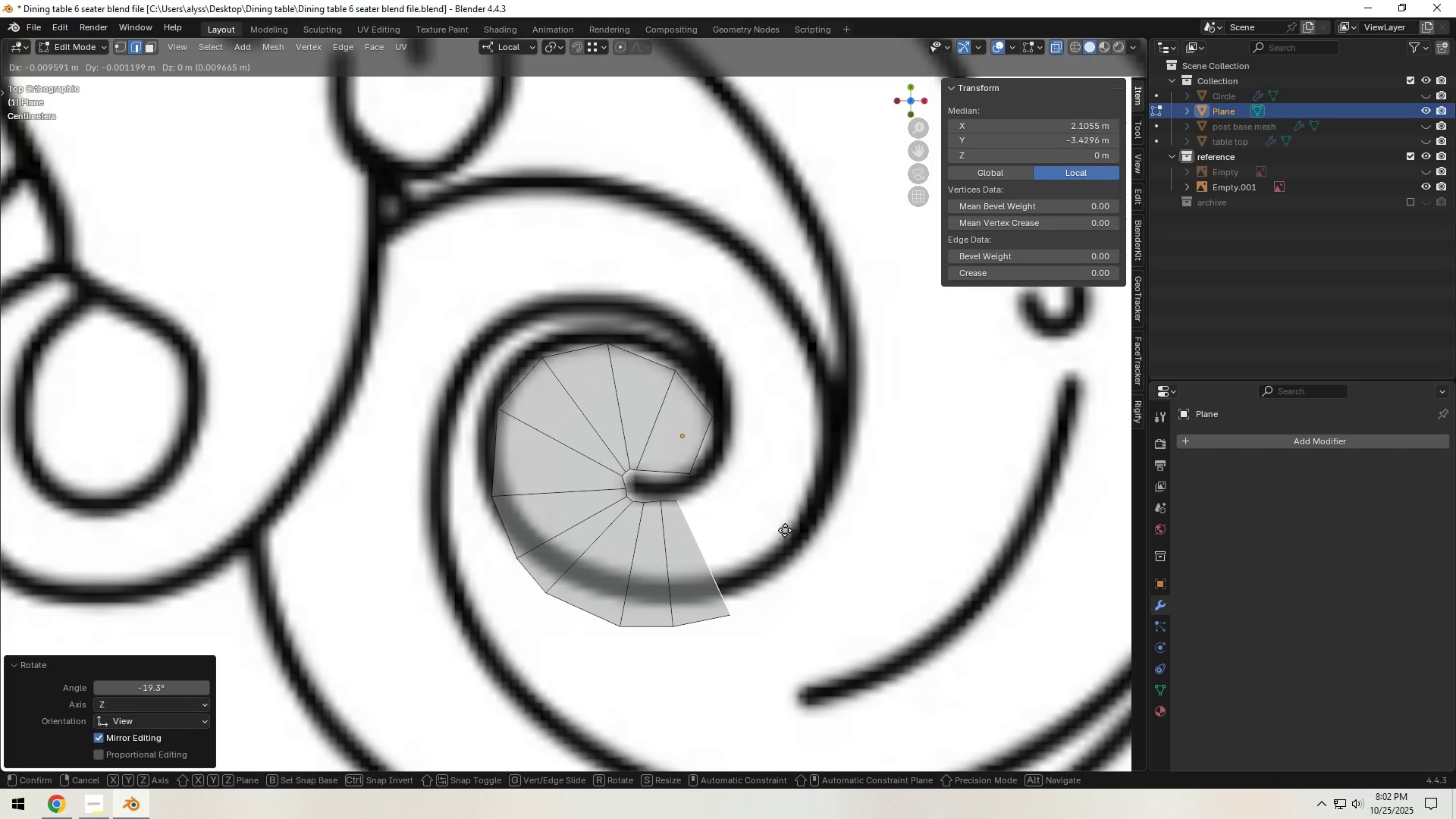 
left_click([784, 530])
 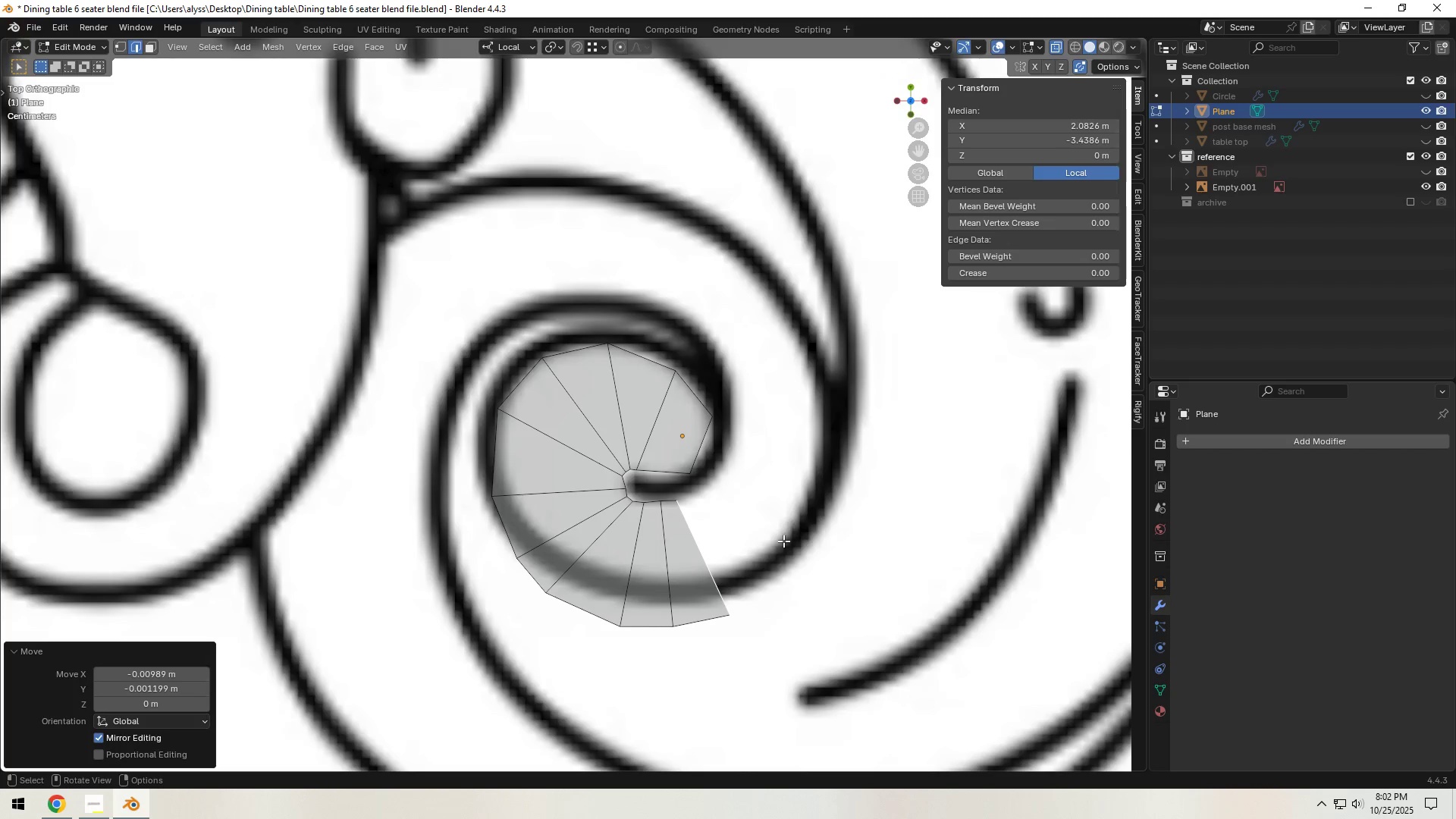 
key(E)
 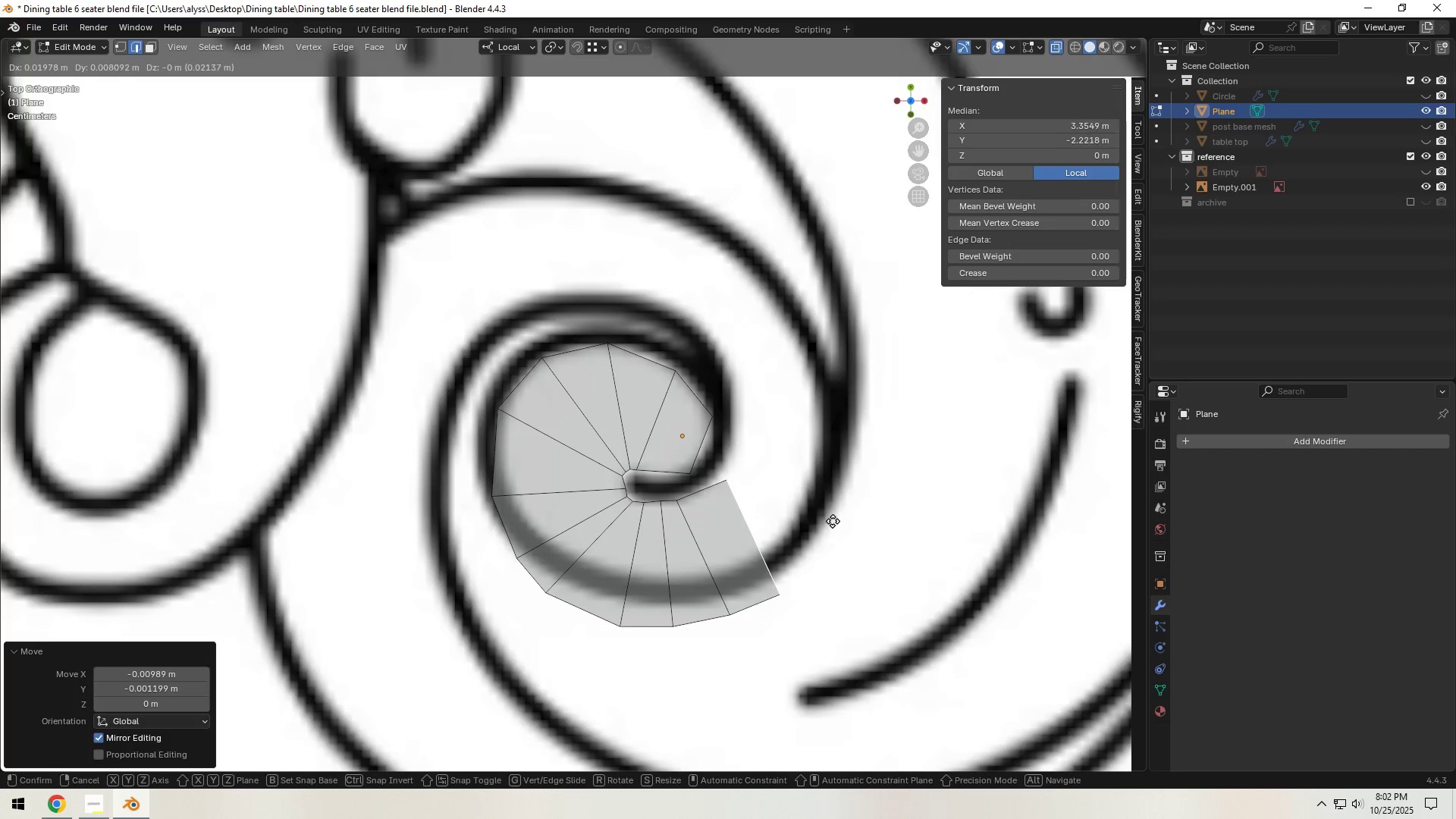 
left_click([833, 521])
 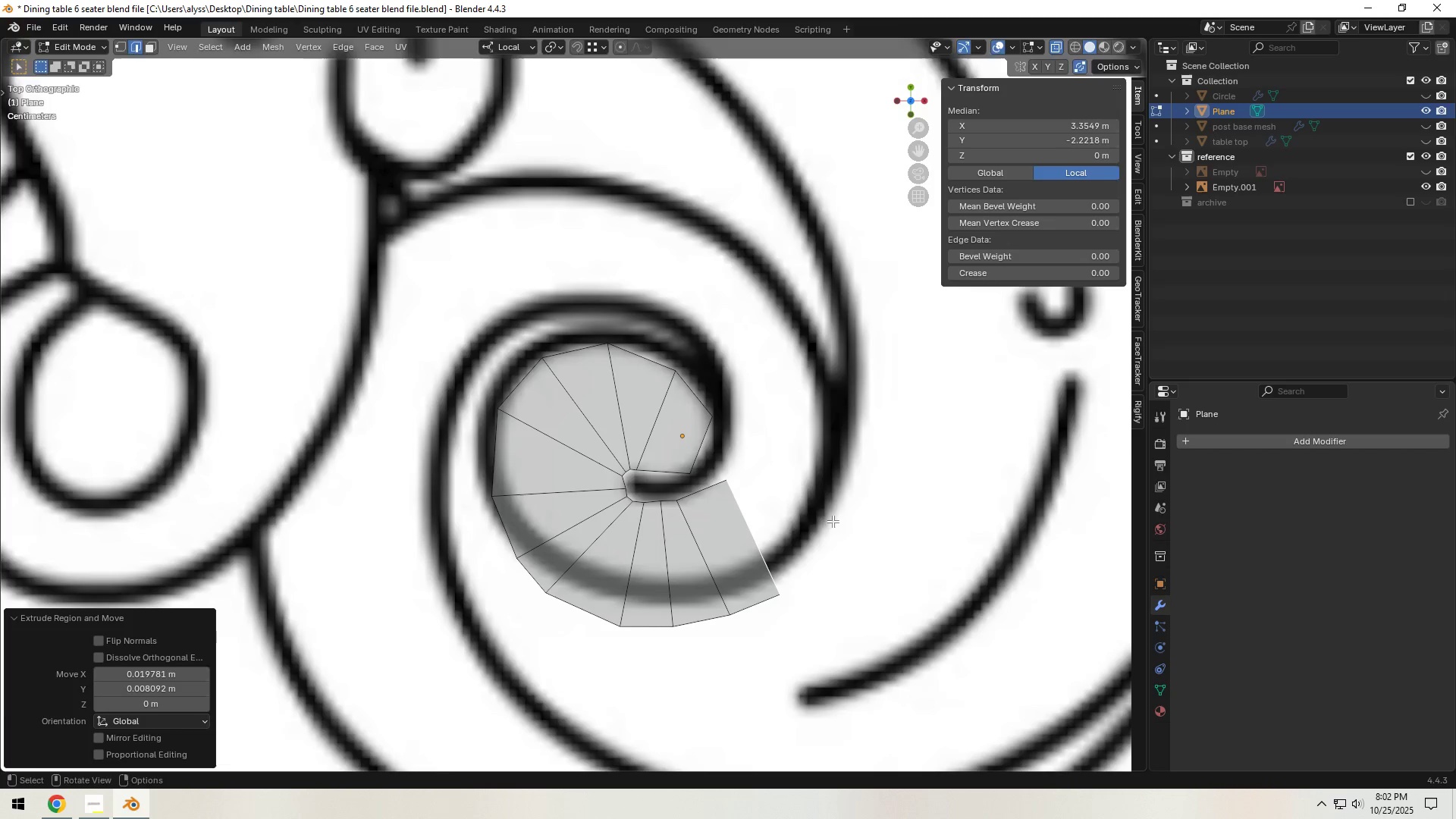 
key(R)
 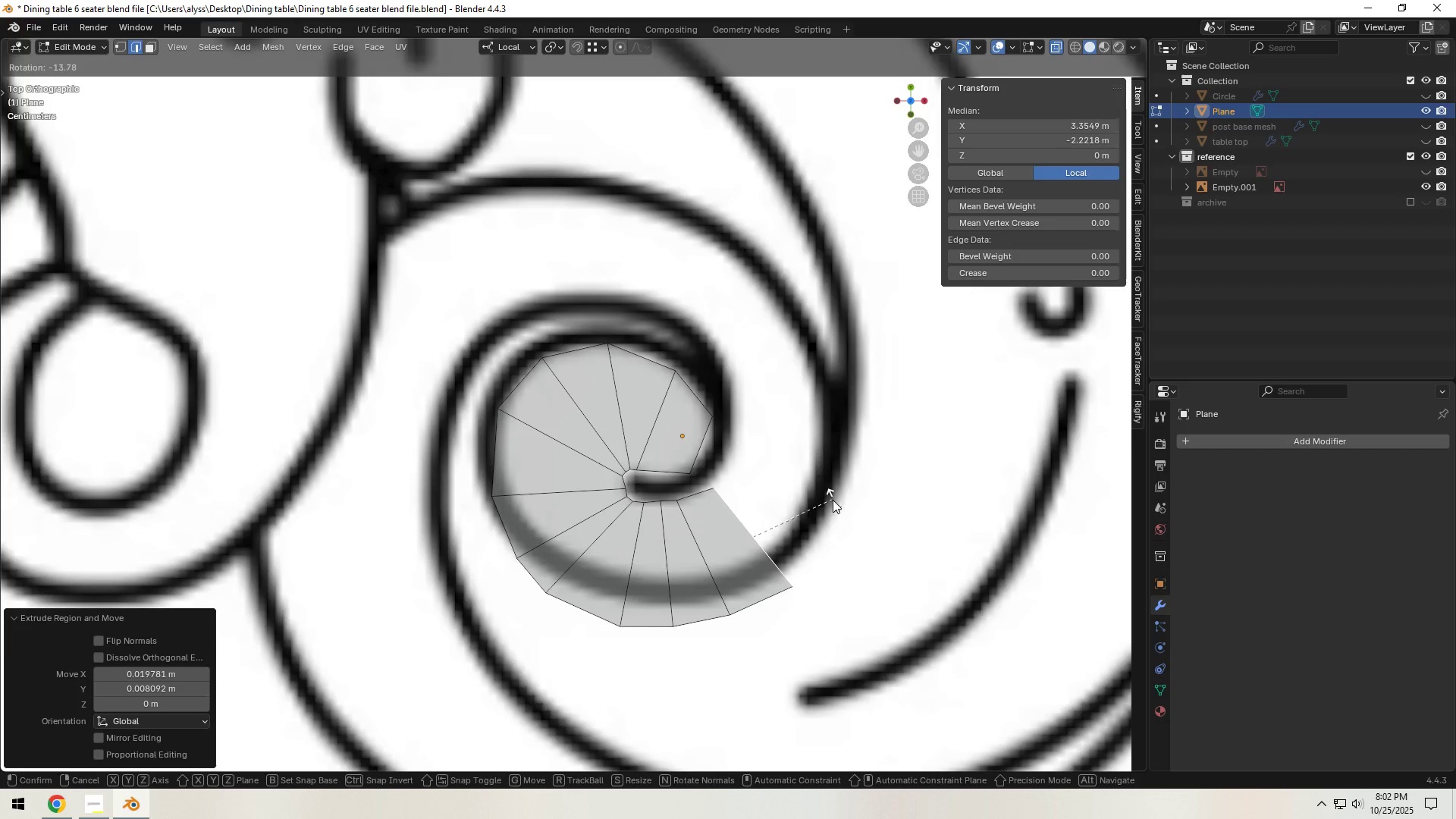 
left_click([833, 500])
 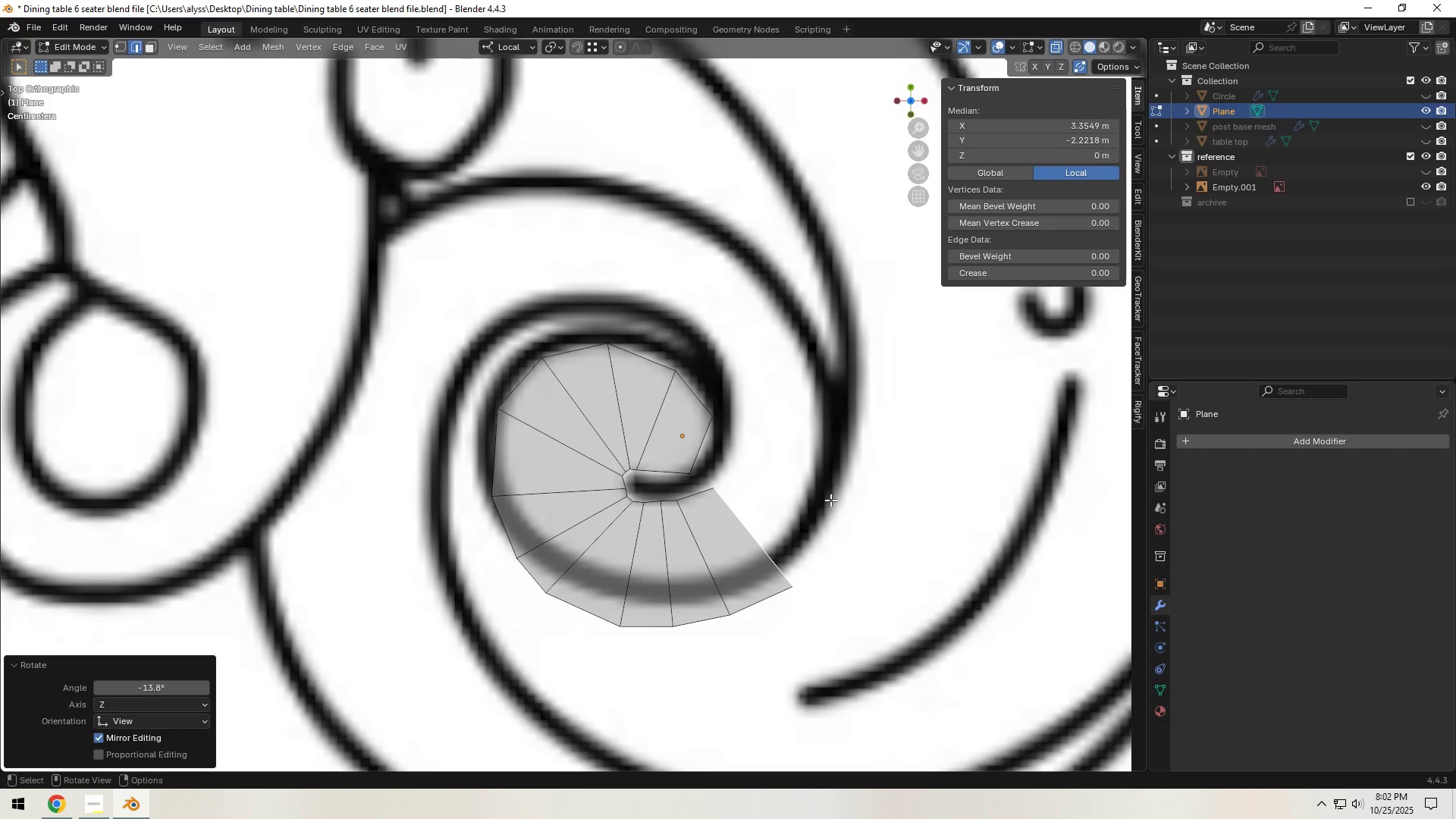 
key(G)
 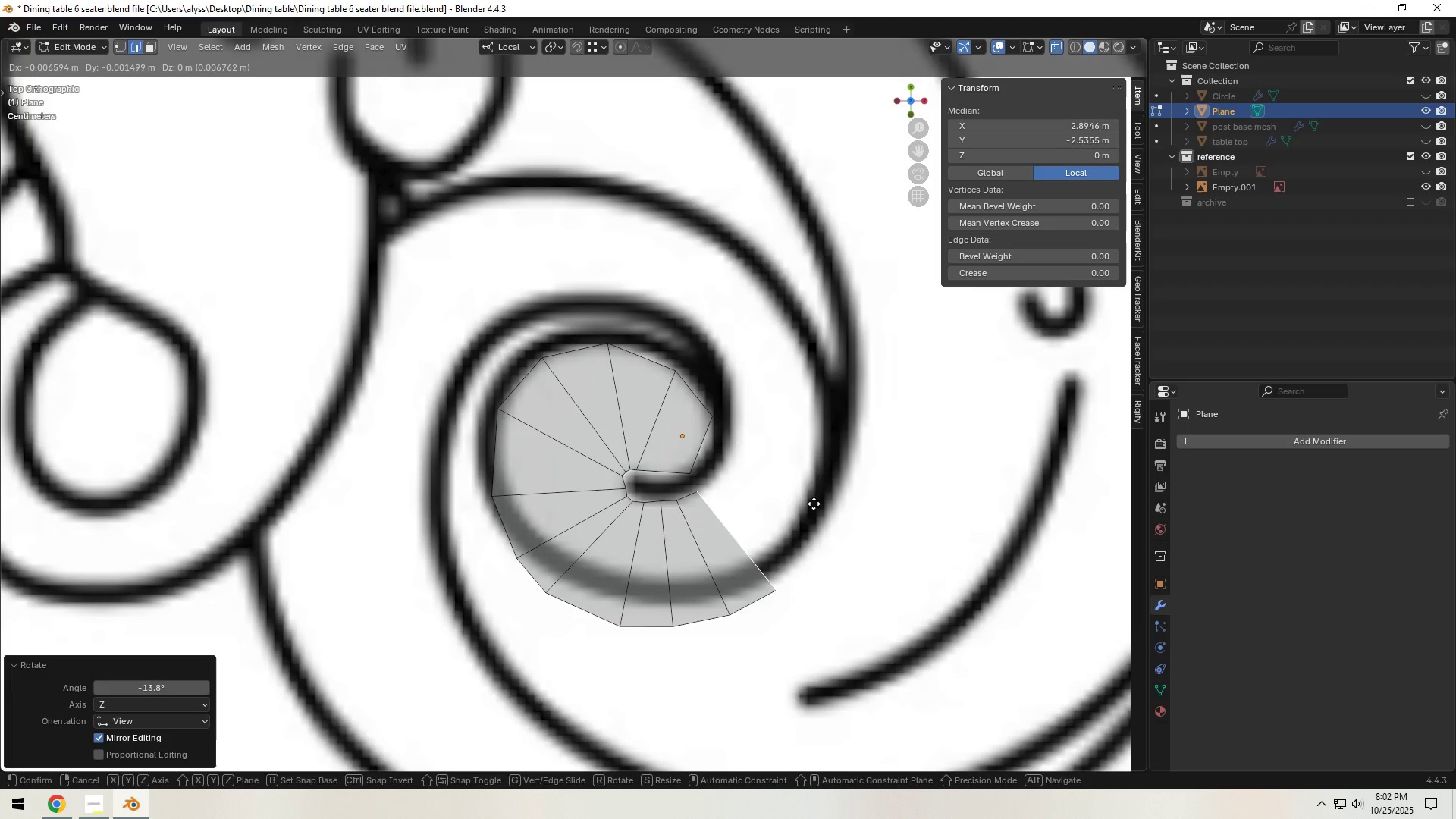 
left_click([813, 504])
 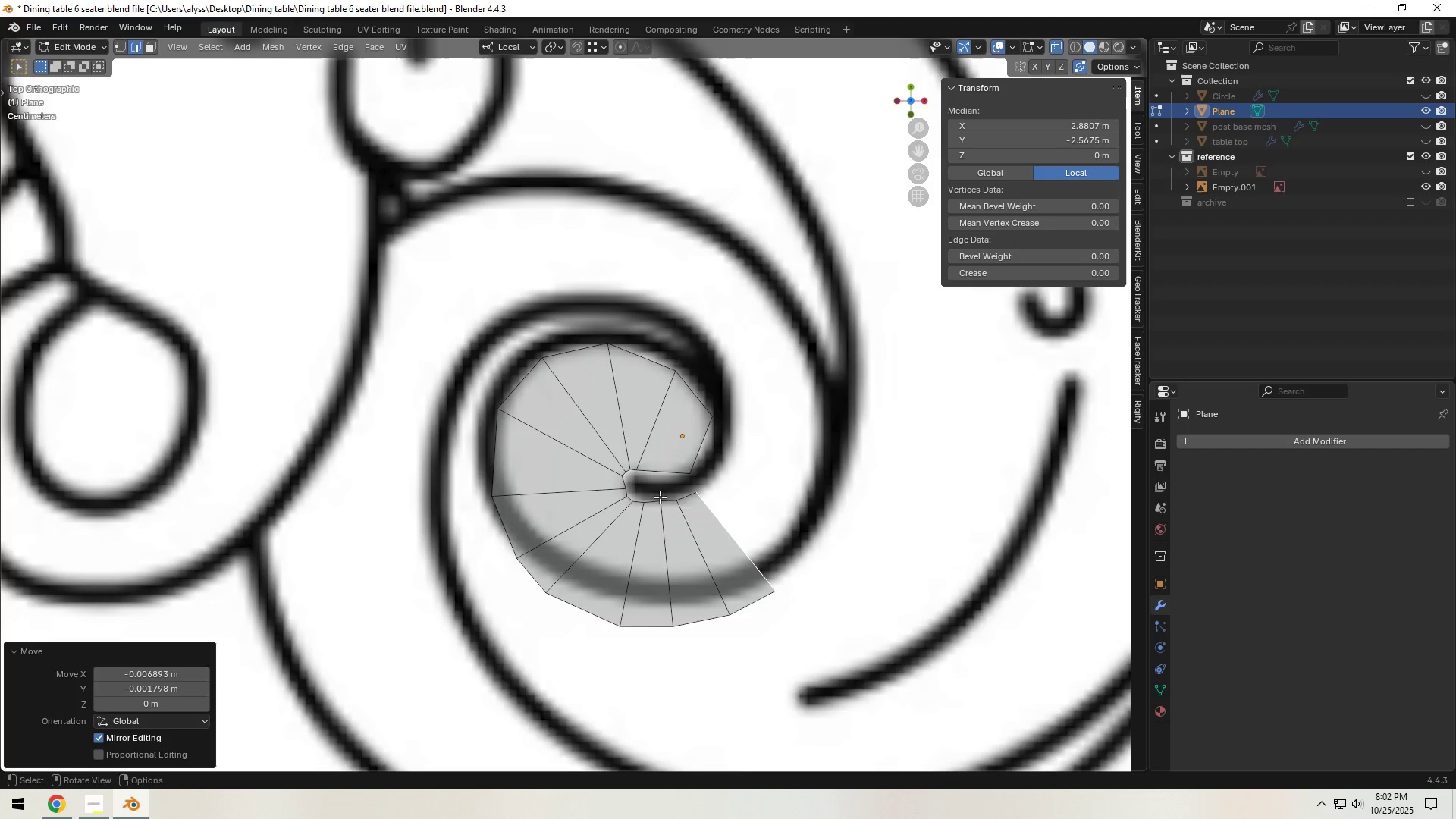 
key(1)
 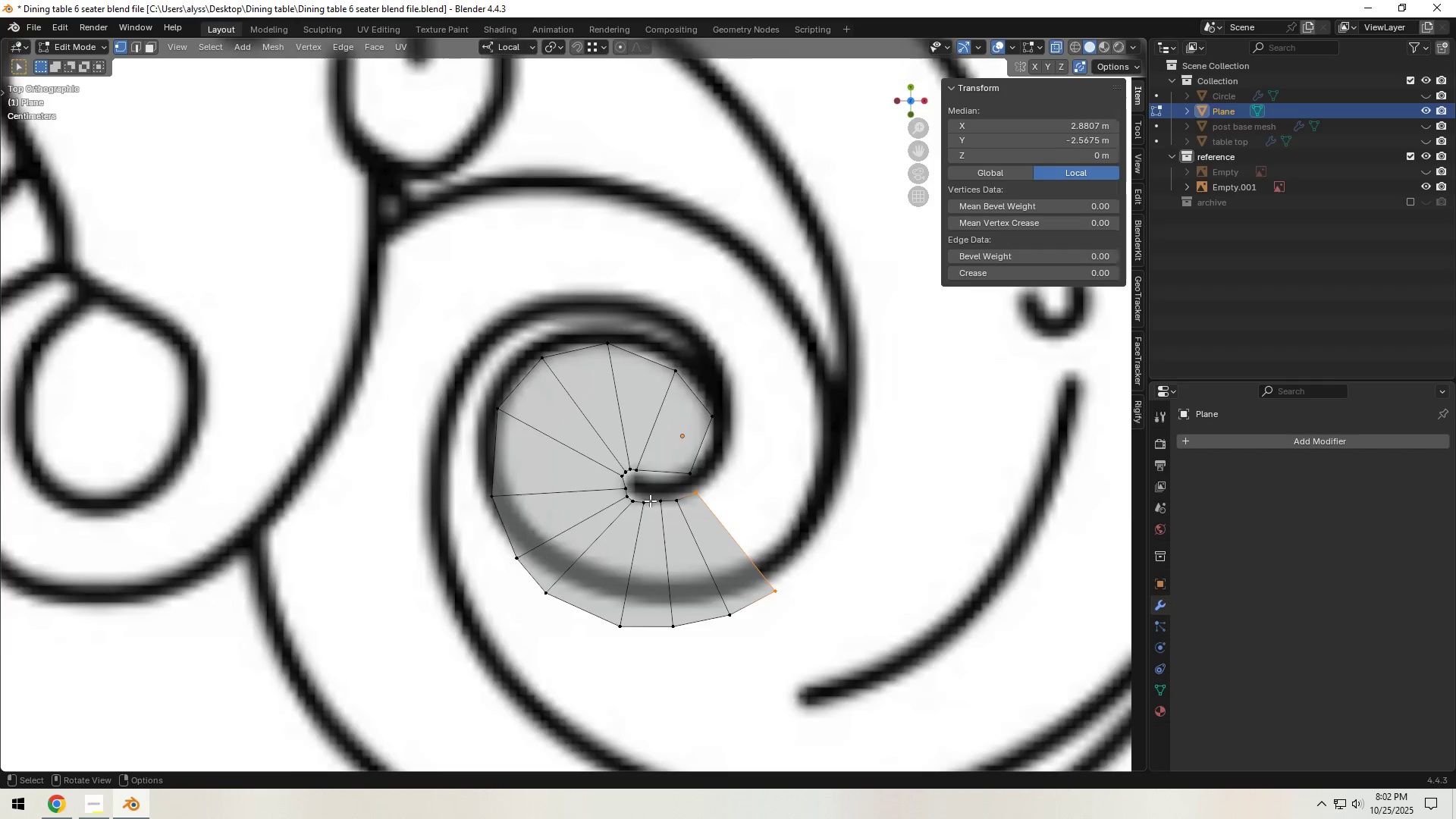 
scroll: coordinate [650, 502], scroll_direction: up, amount: 3.0
 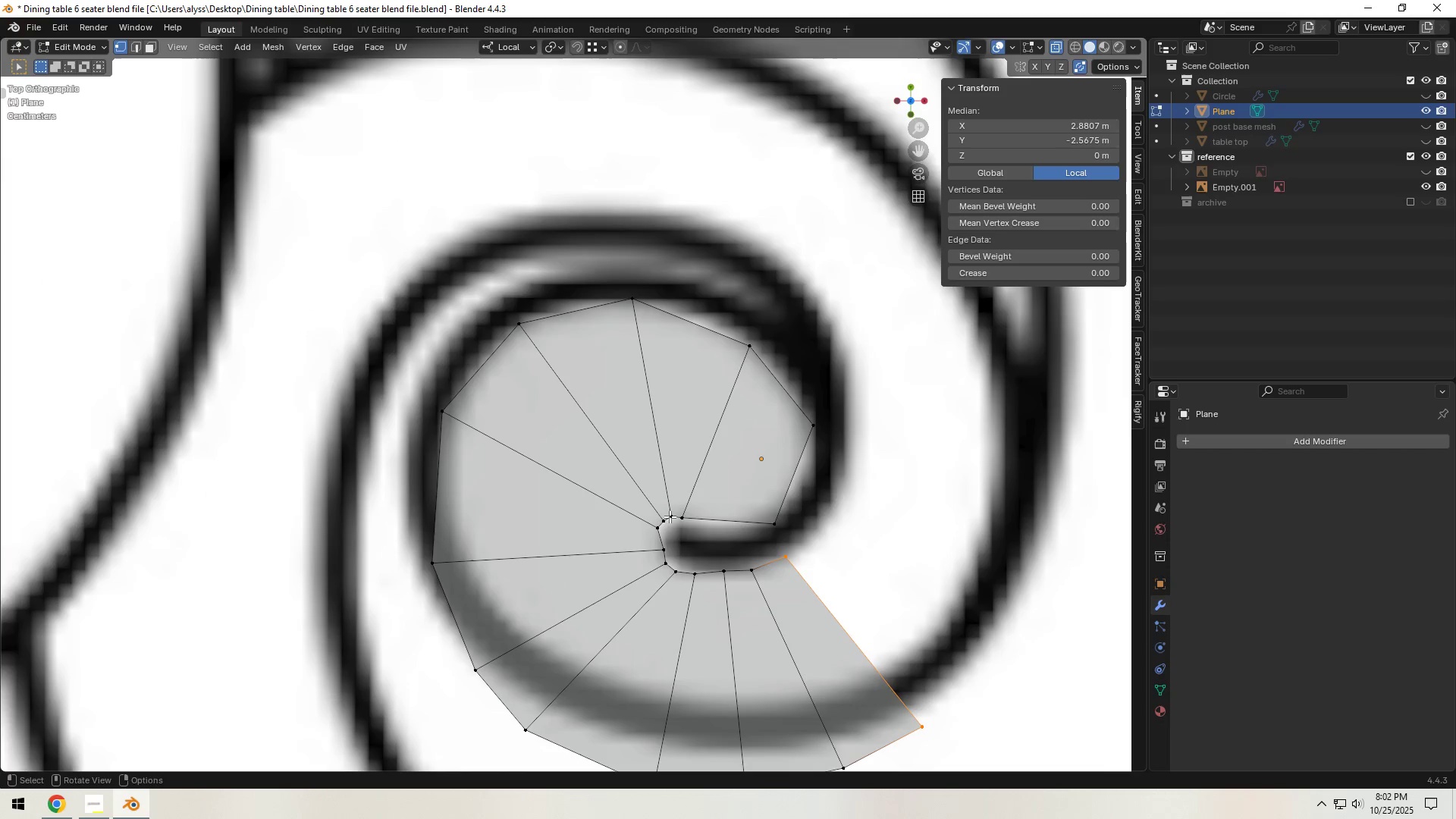 
hold_key(key=ShiftLeft, duration=0.35)
 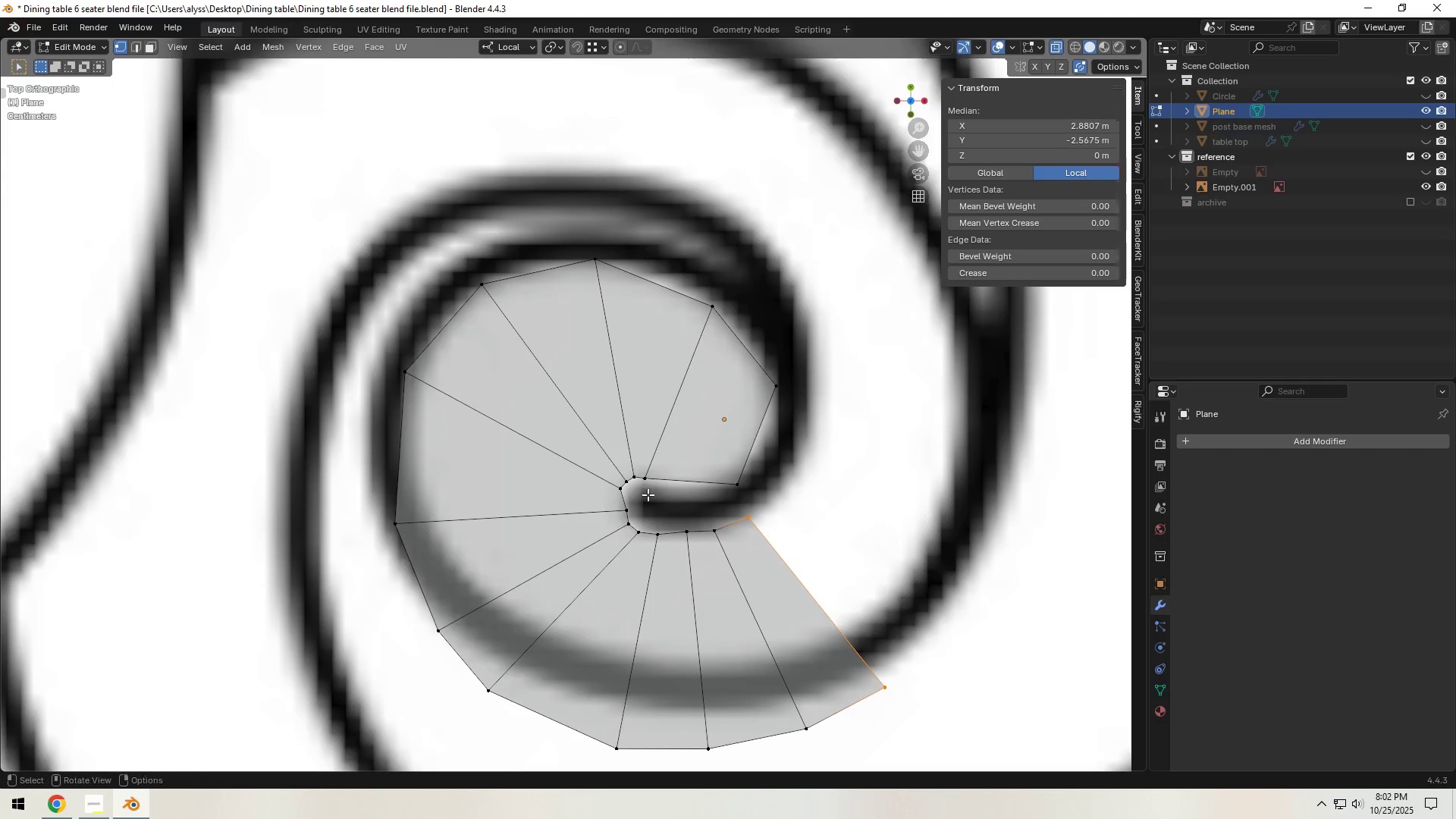 
scroll: coordinate [648, 497], scroll_direction: up, amount: 3.0
 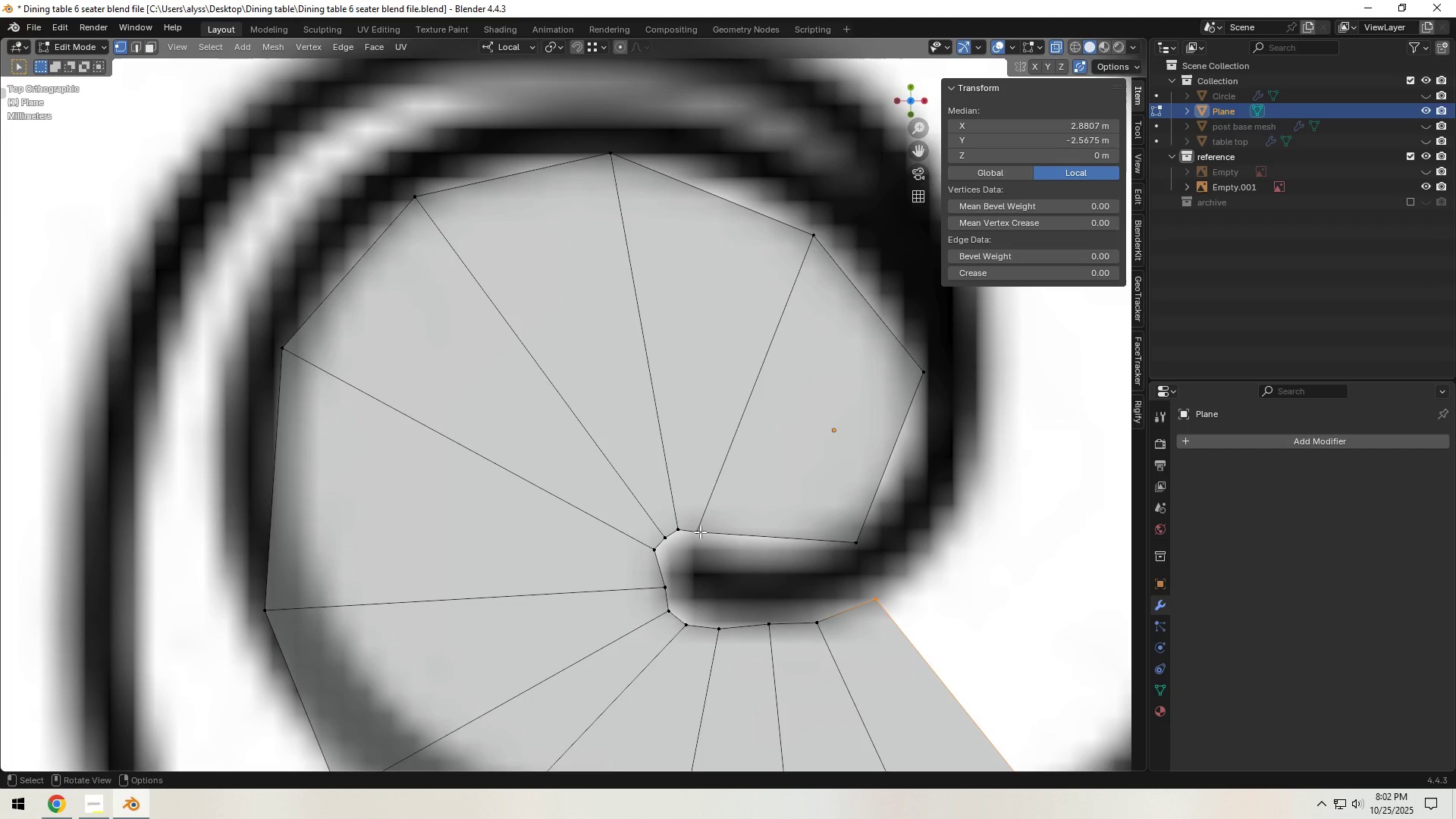 
hold_key(key=ShiftLeft, duration=0.54)
 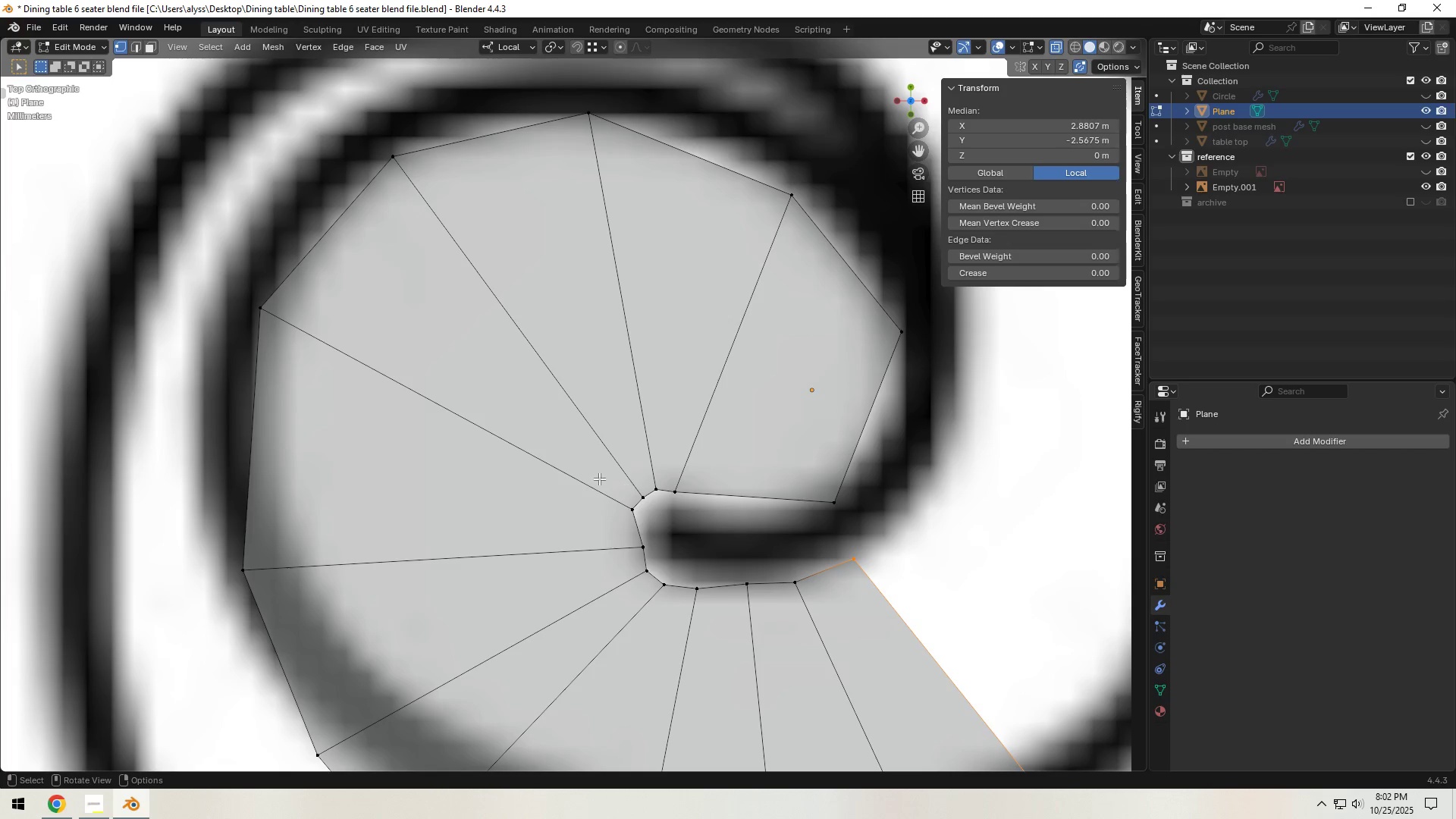 
left_click_drag(start_coordinate=[592, 469], to_coordinate=[710, 607])
 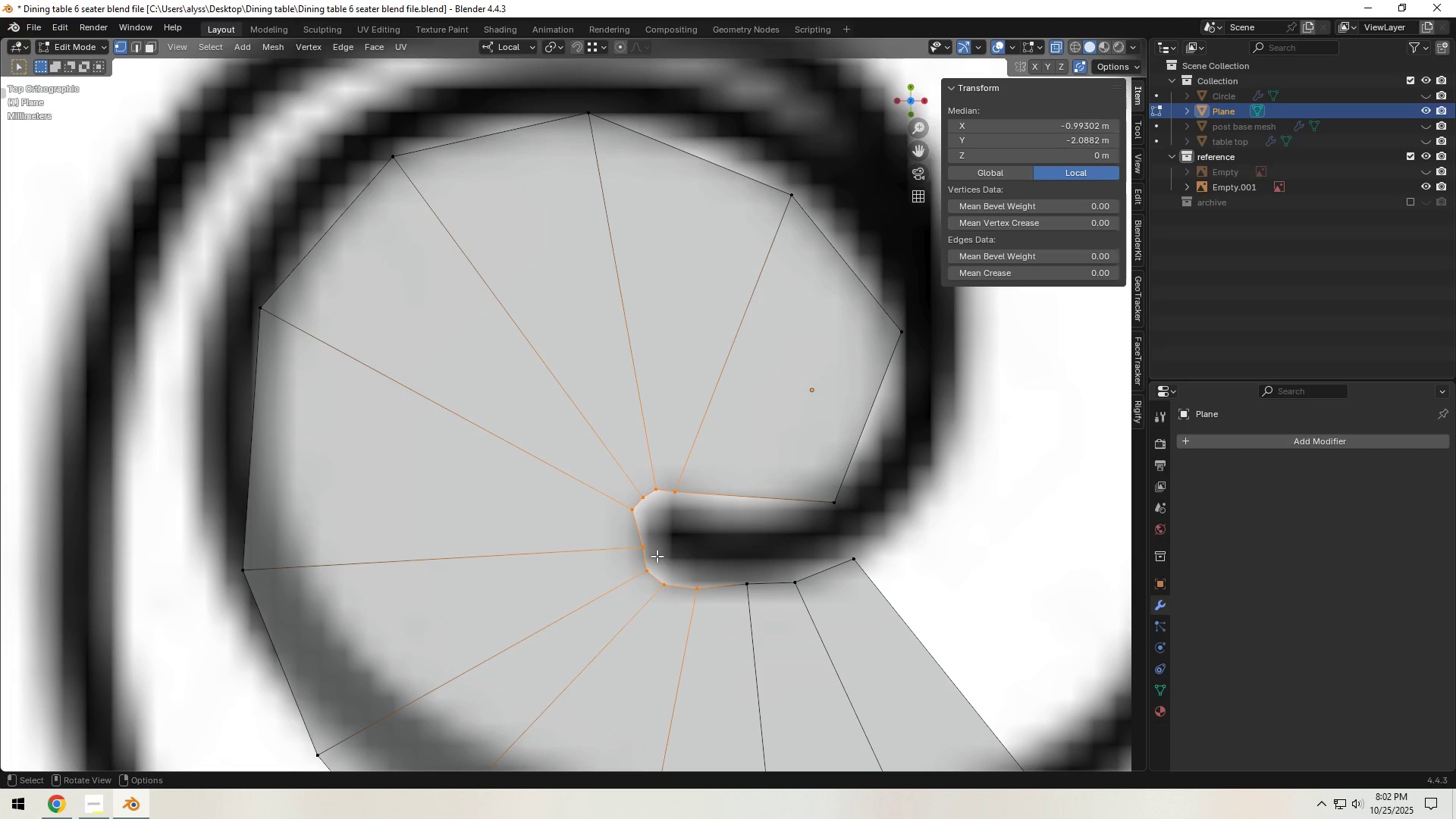 
right_click([645, 554])
 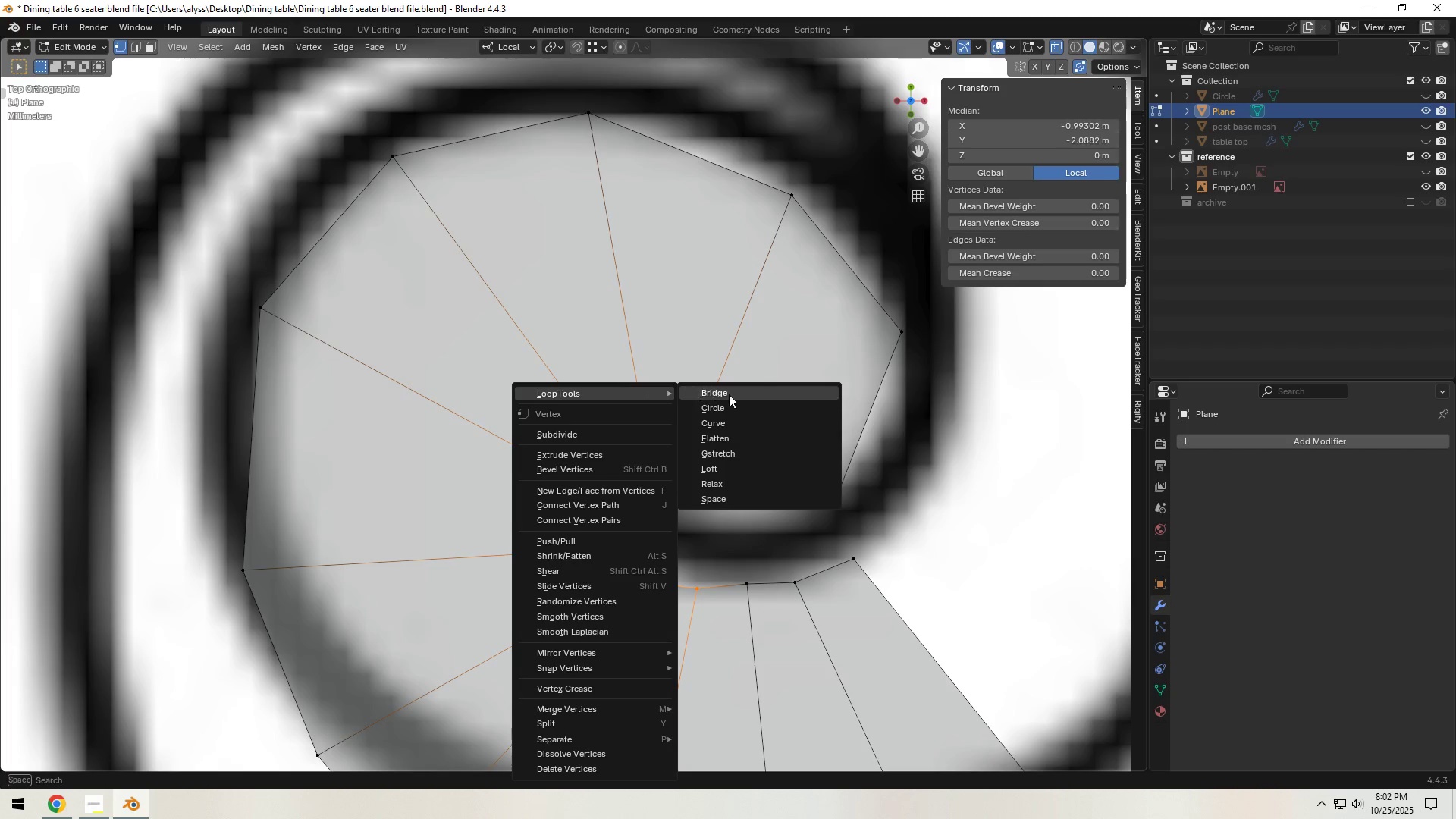 
left_click([733, 402])
 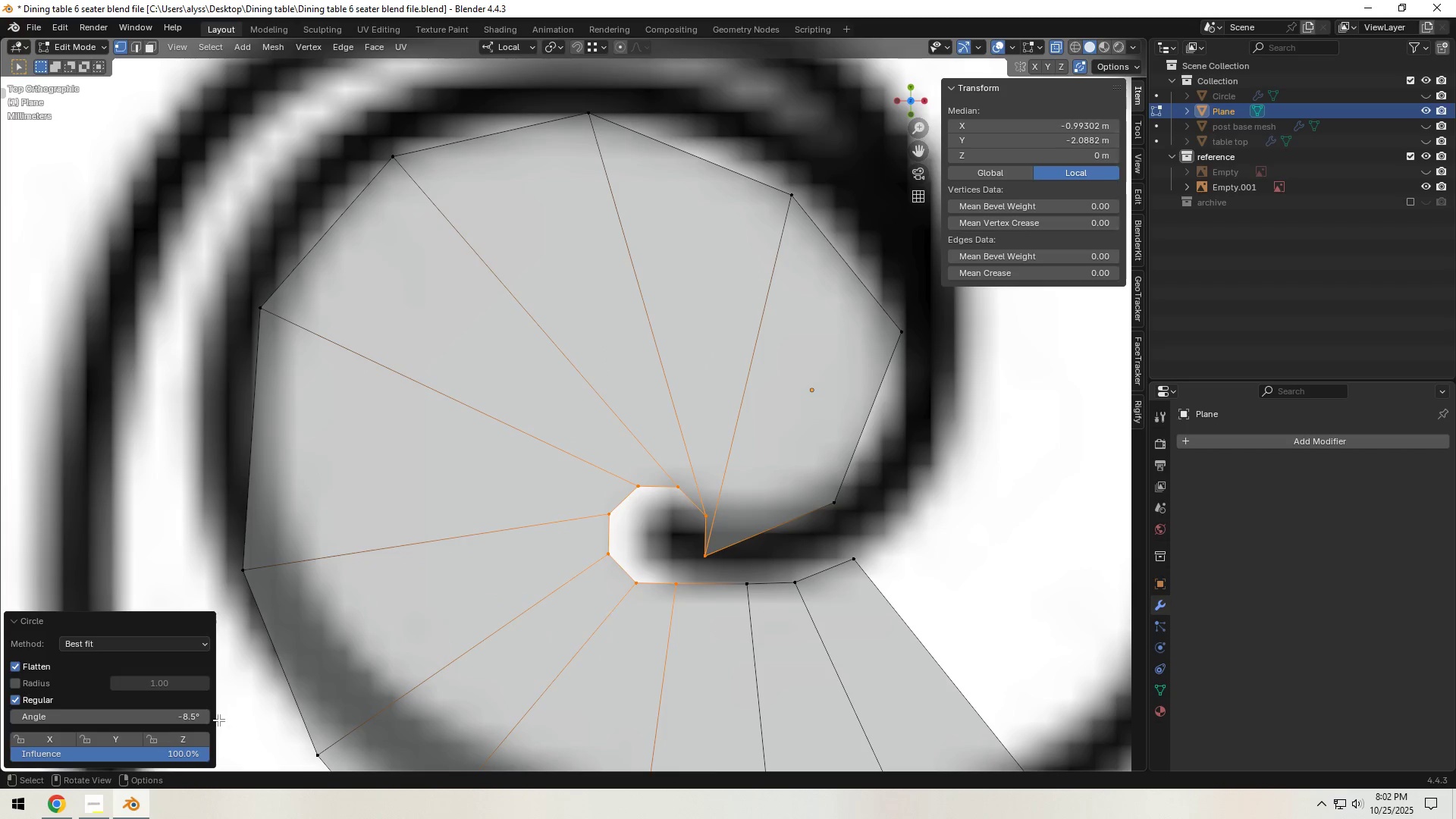 
left_click_drag(start_coordinate=[167, 718], to_coordinate=[276, 318])
 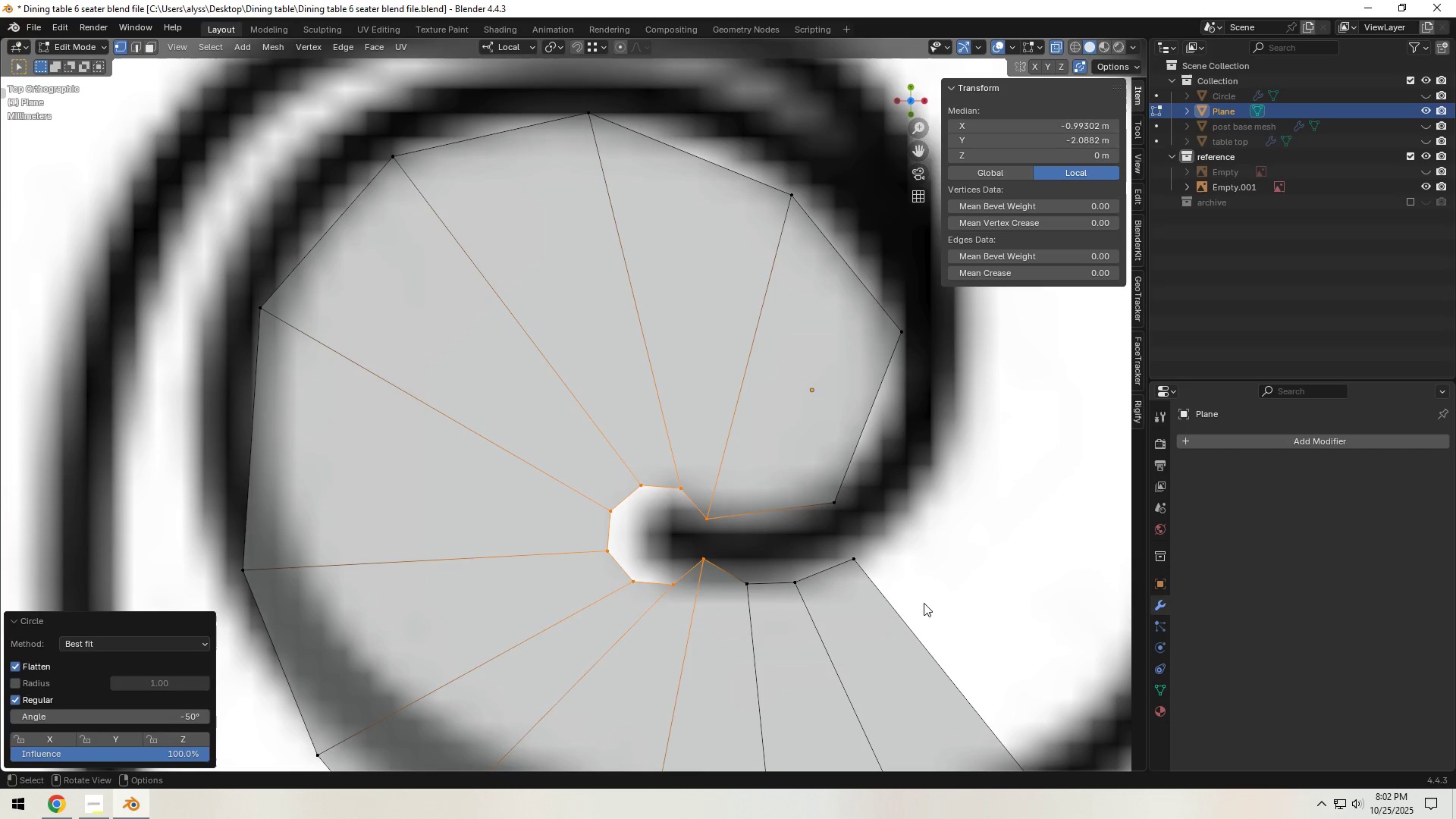 
key(S)
 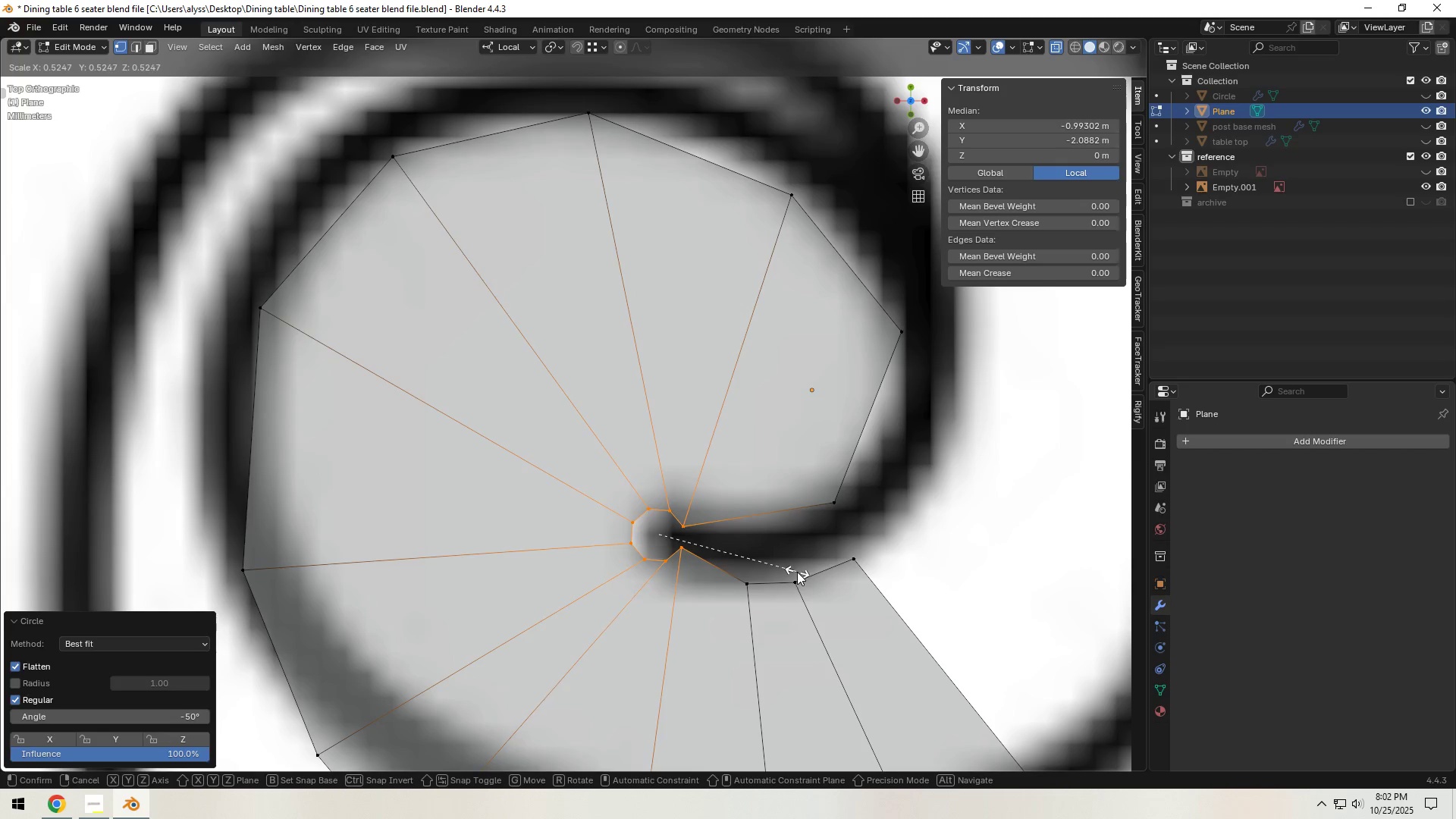 
left_click([790, 573])
 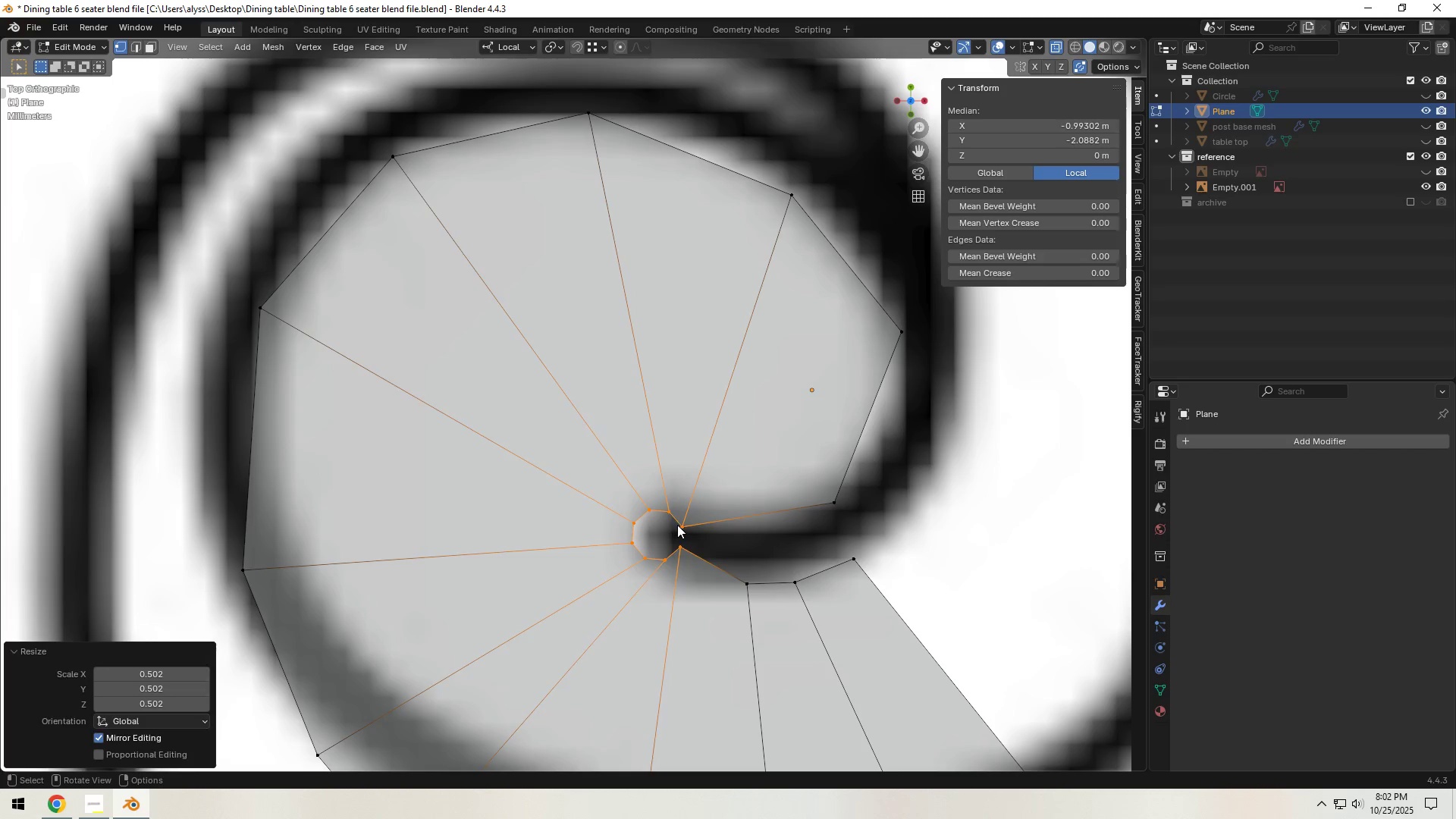 
left_click([677, 525])
 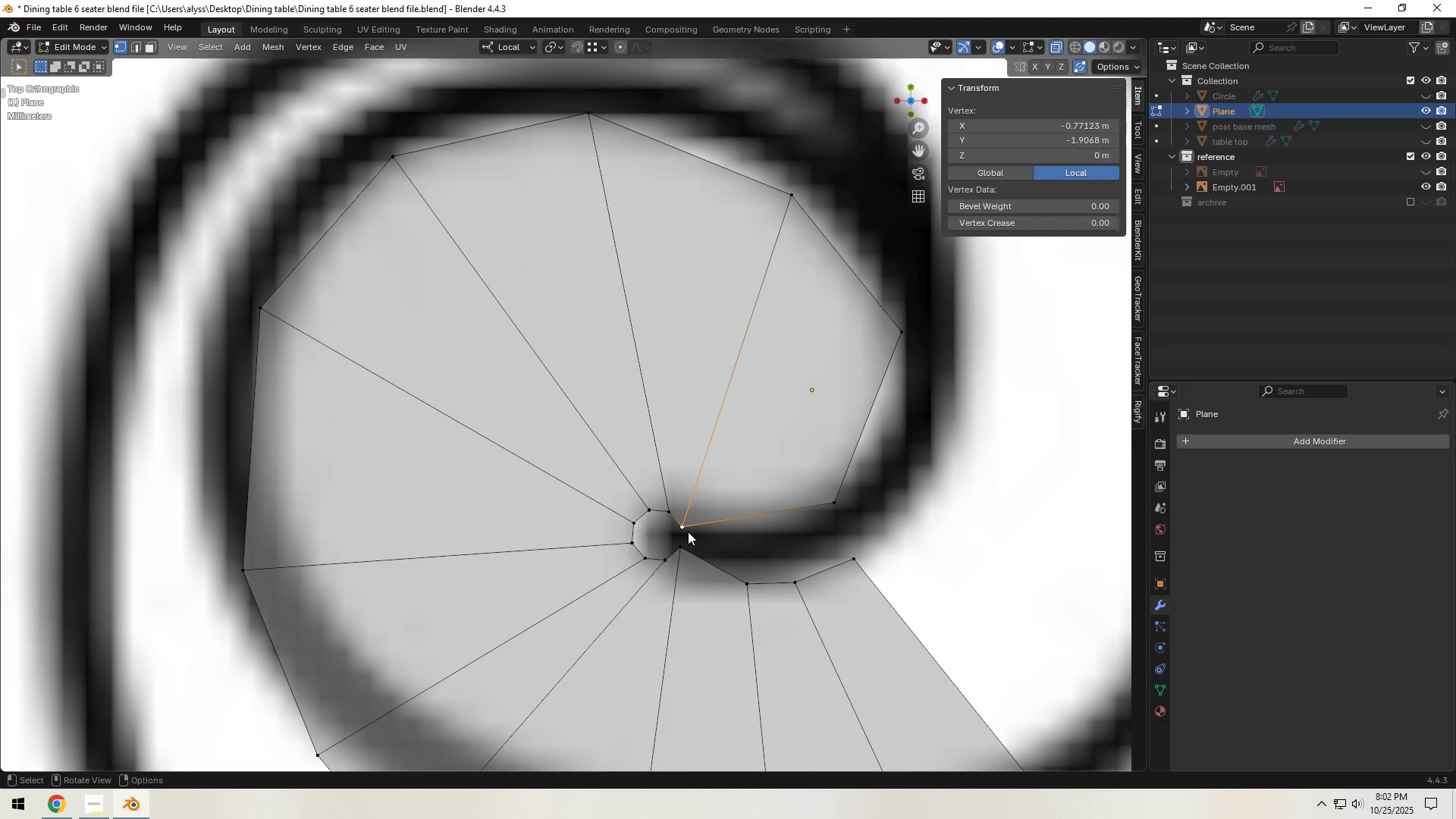 
key(G)
 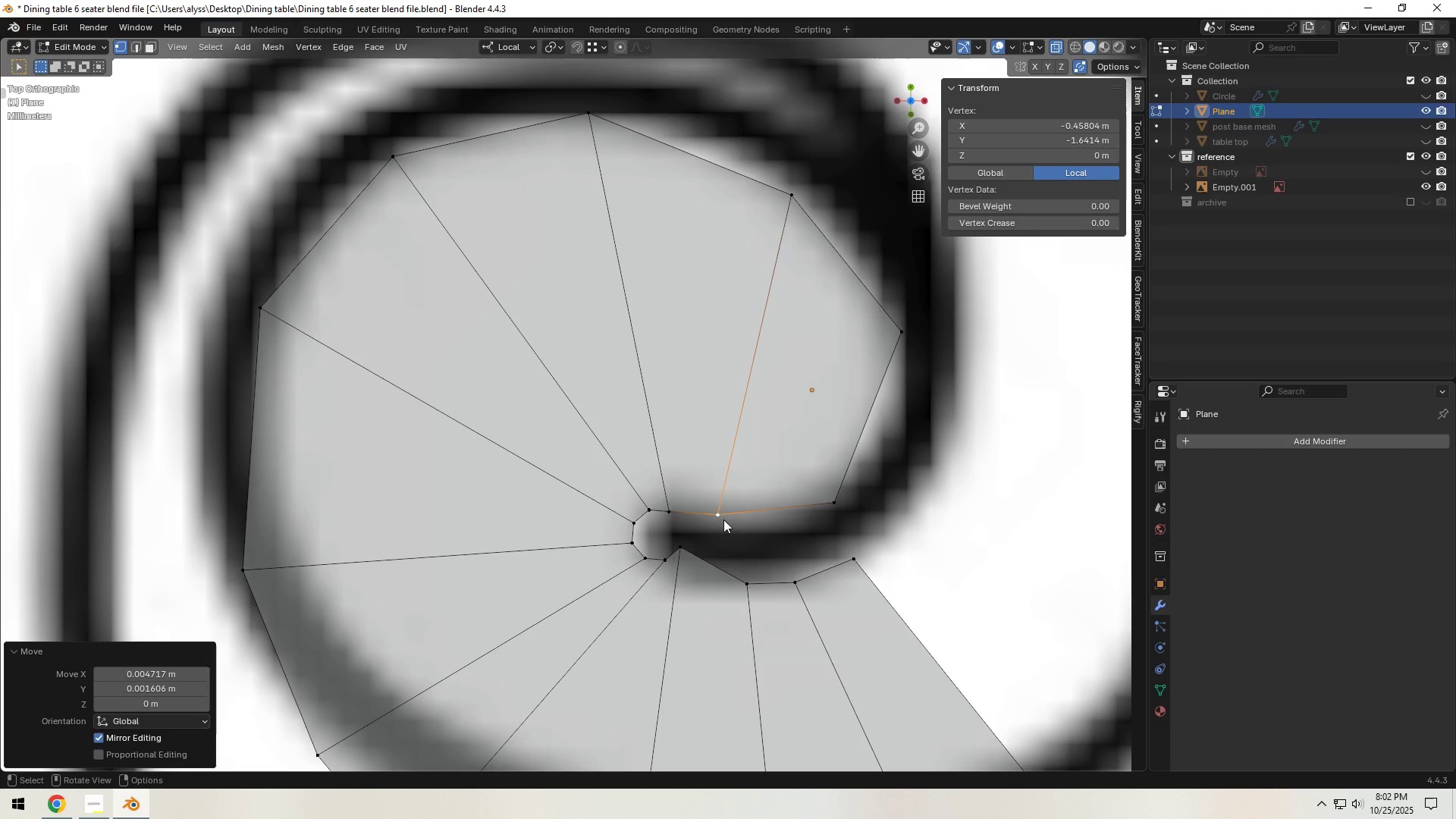 
double_click([685, 544])
 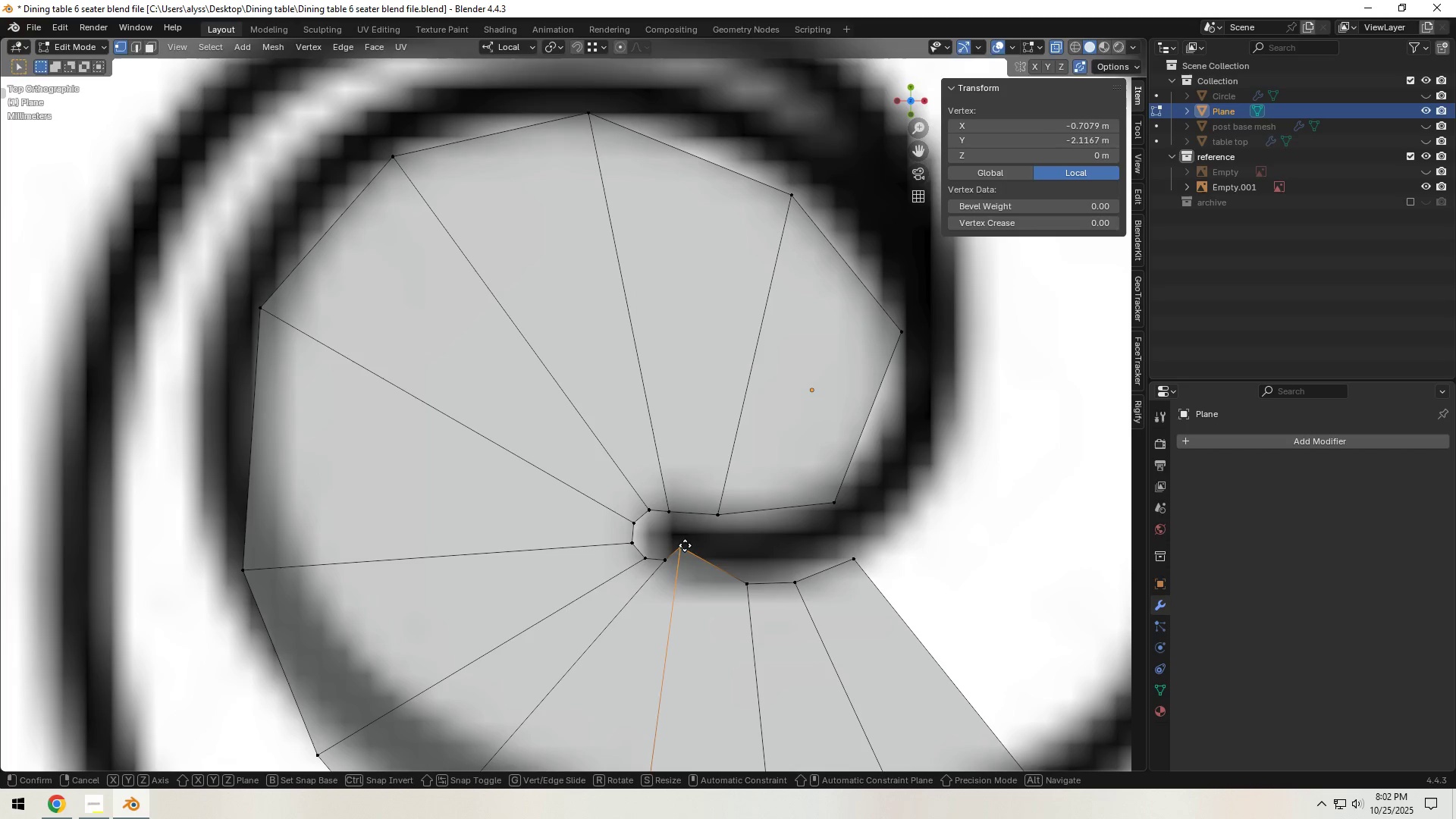 
key(G)
 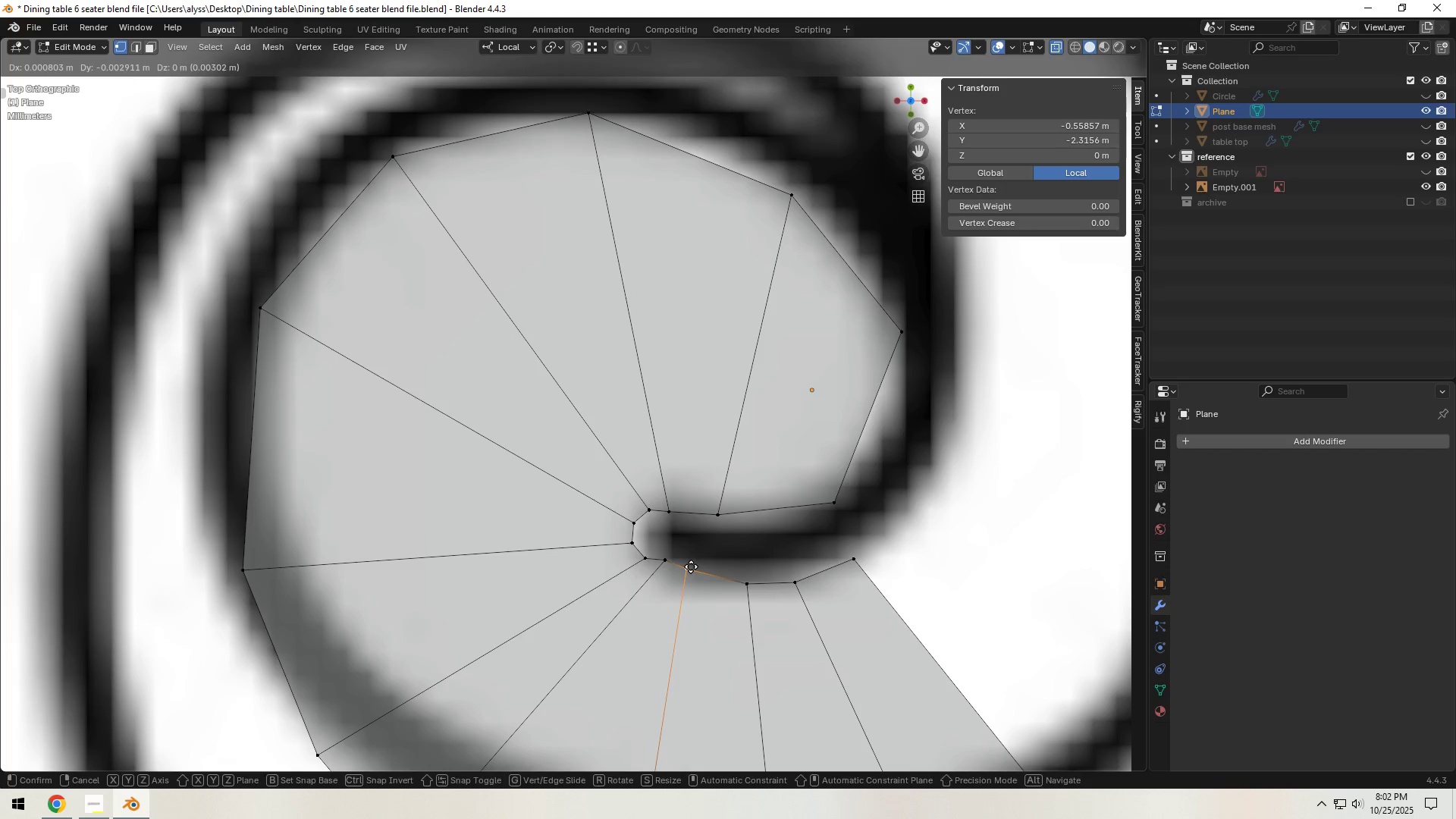 
left_click([691, 566])
 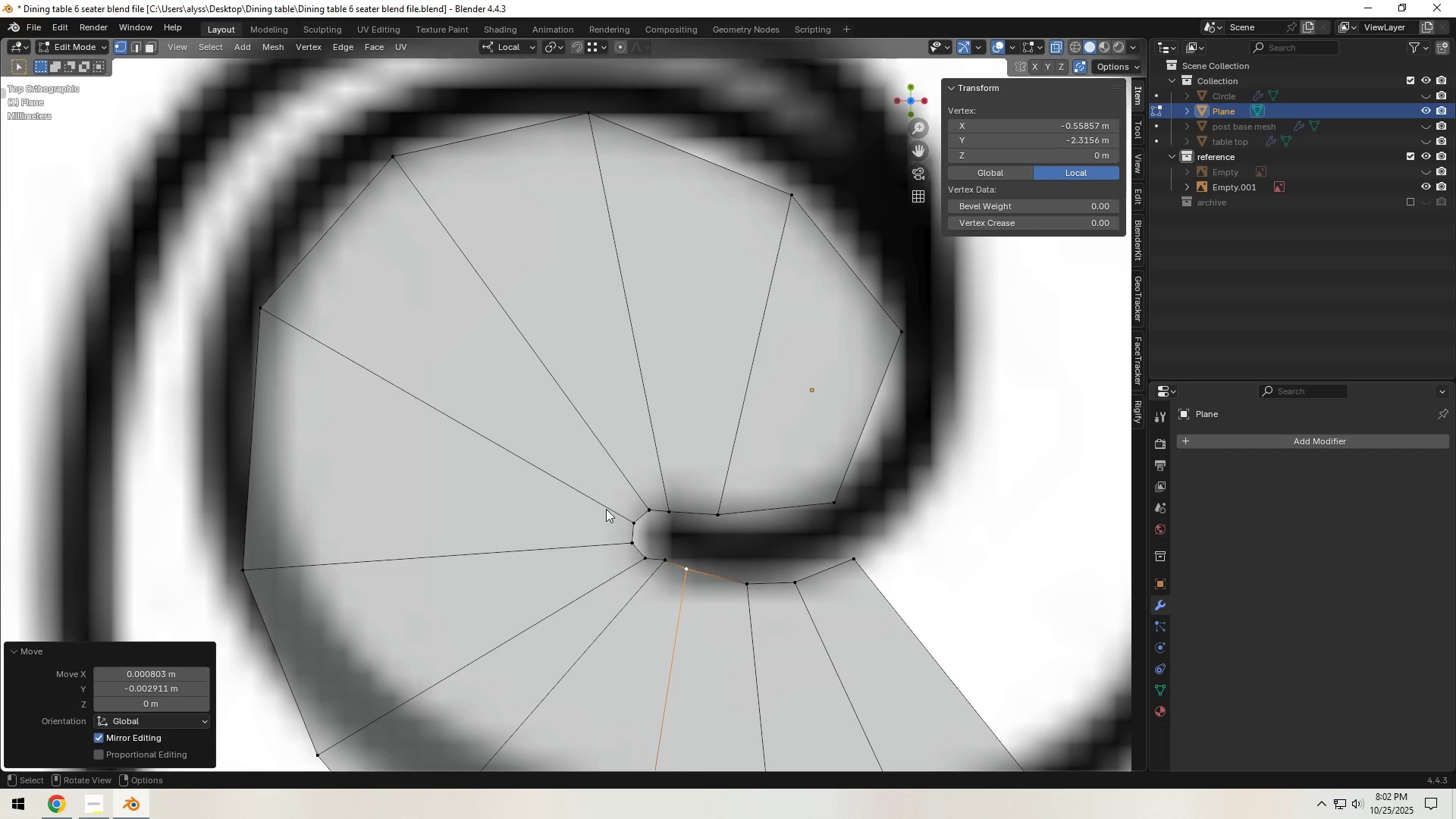 
left_click_drag(start_coordinate=[604, 498], to_coordinate=[678, 563])
 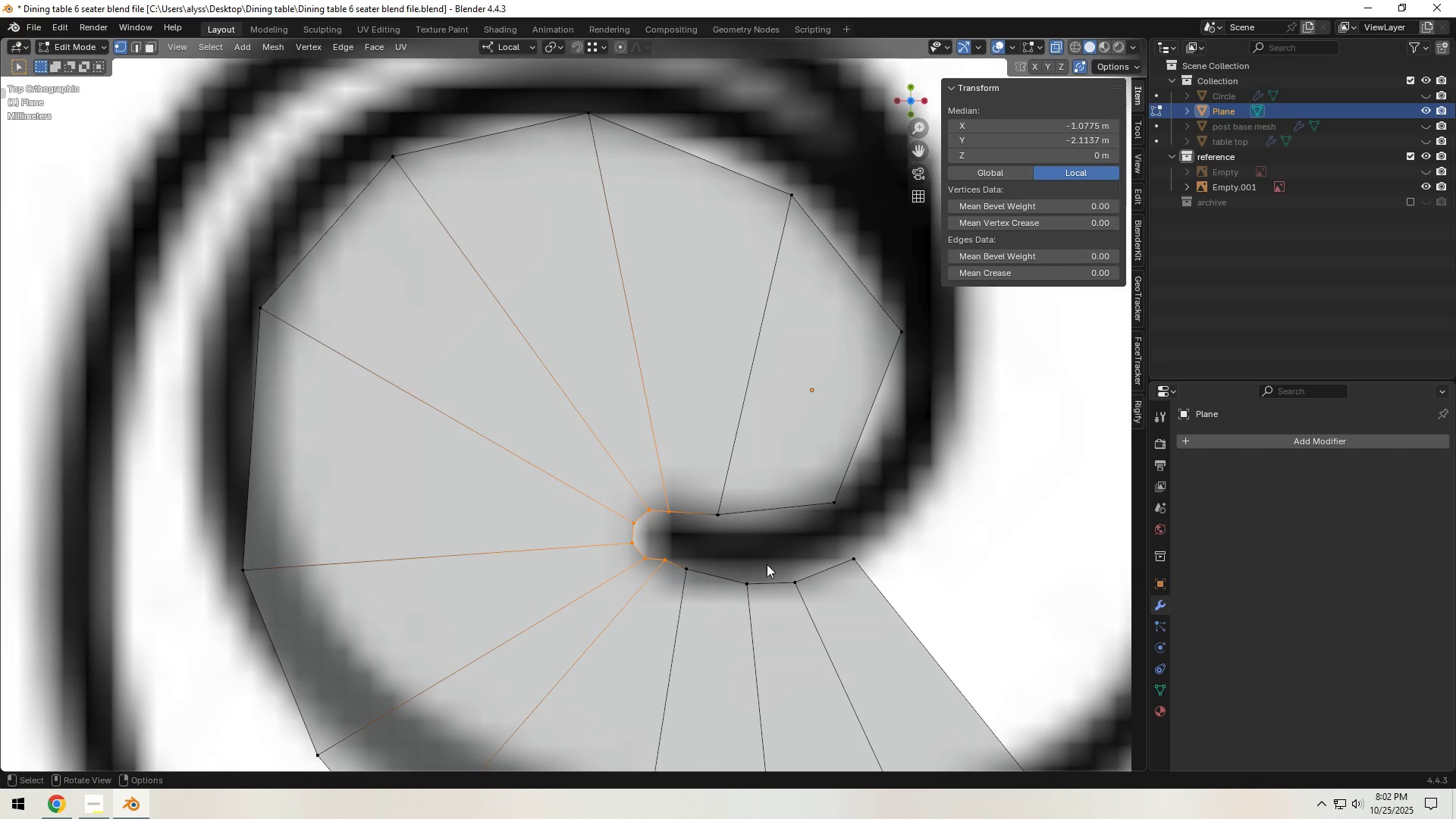 
key(S)
 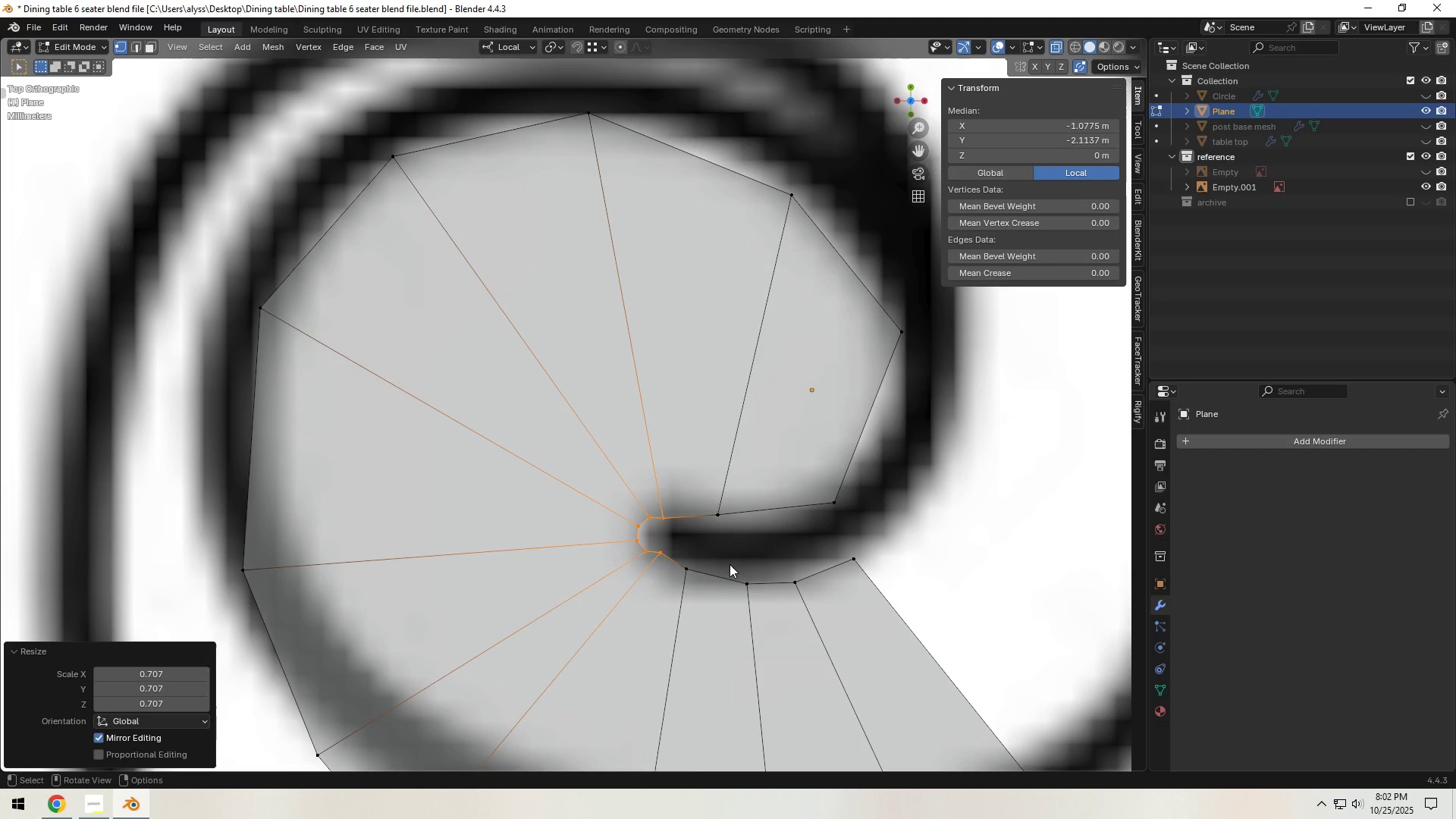 
double_click([682, 571])
 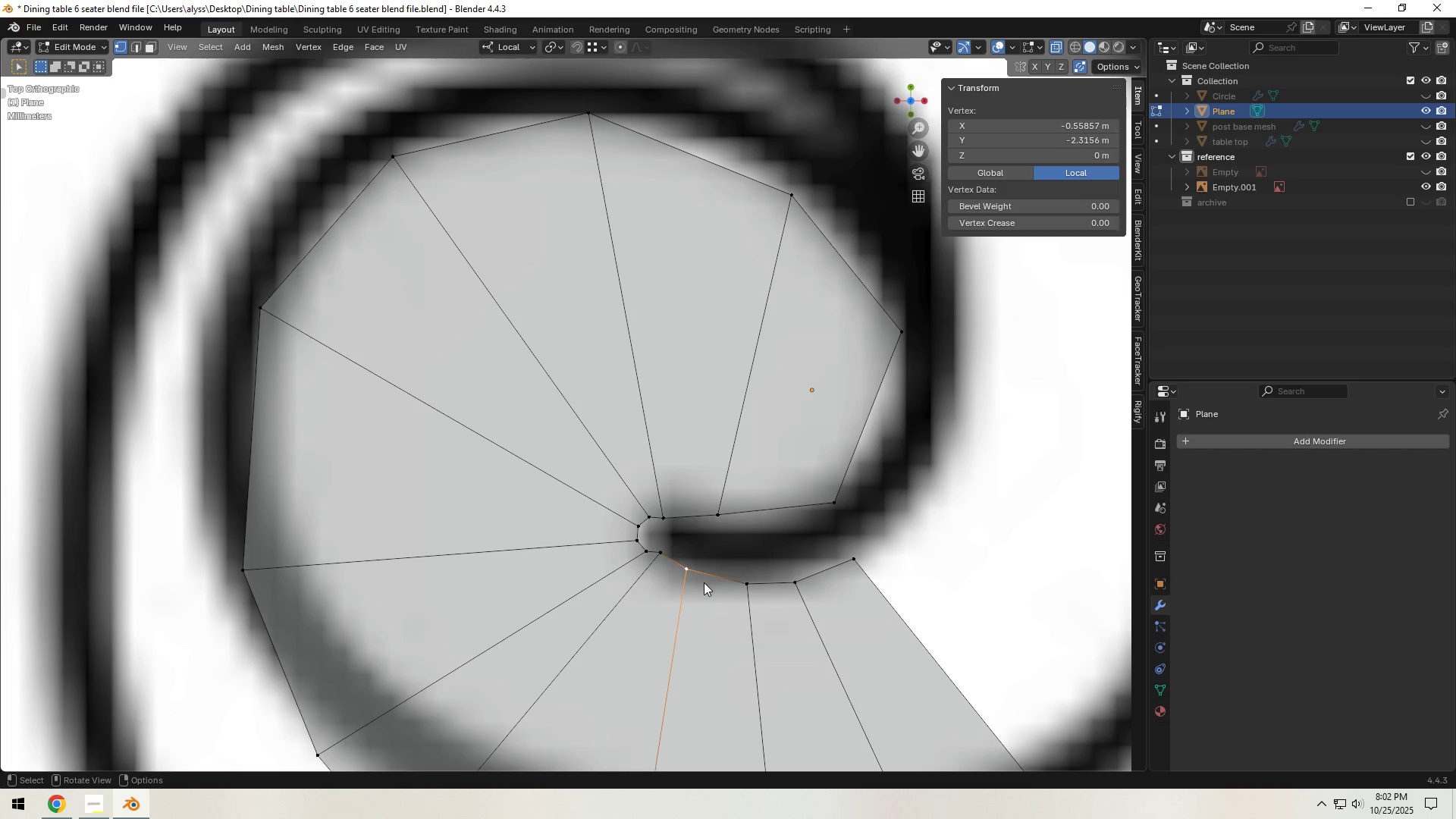 
key(G)
 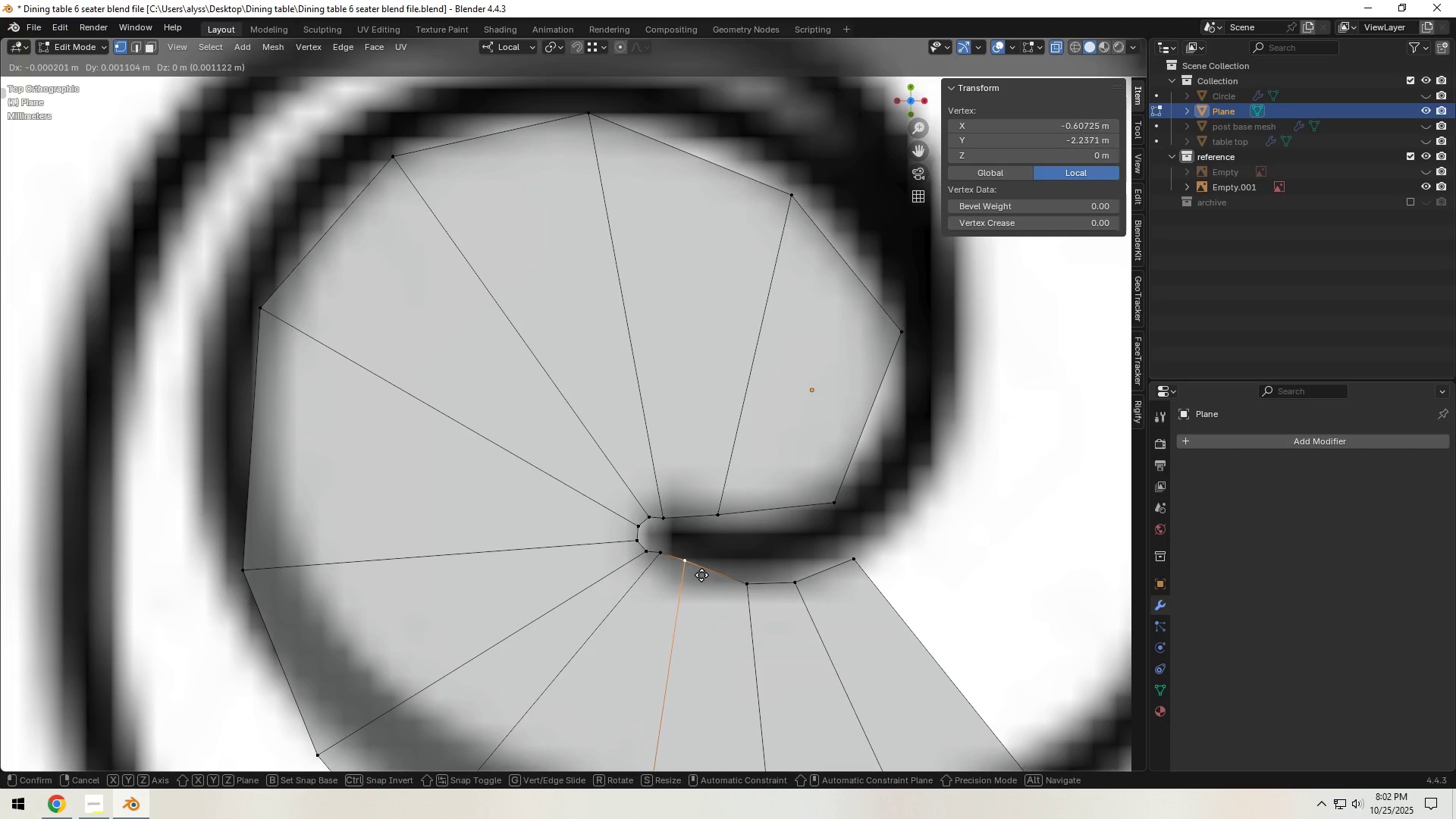 
left_click([701, 575])
 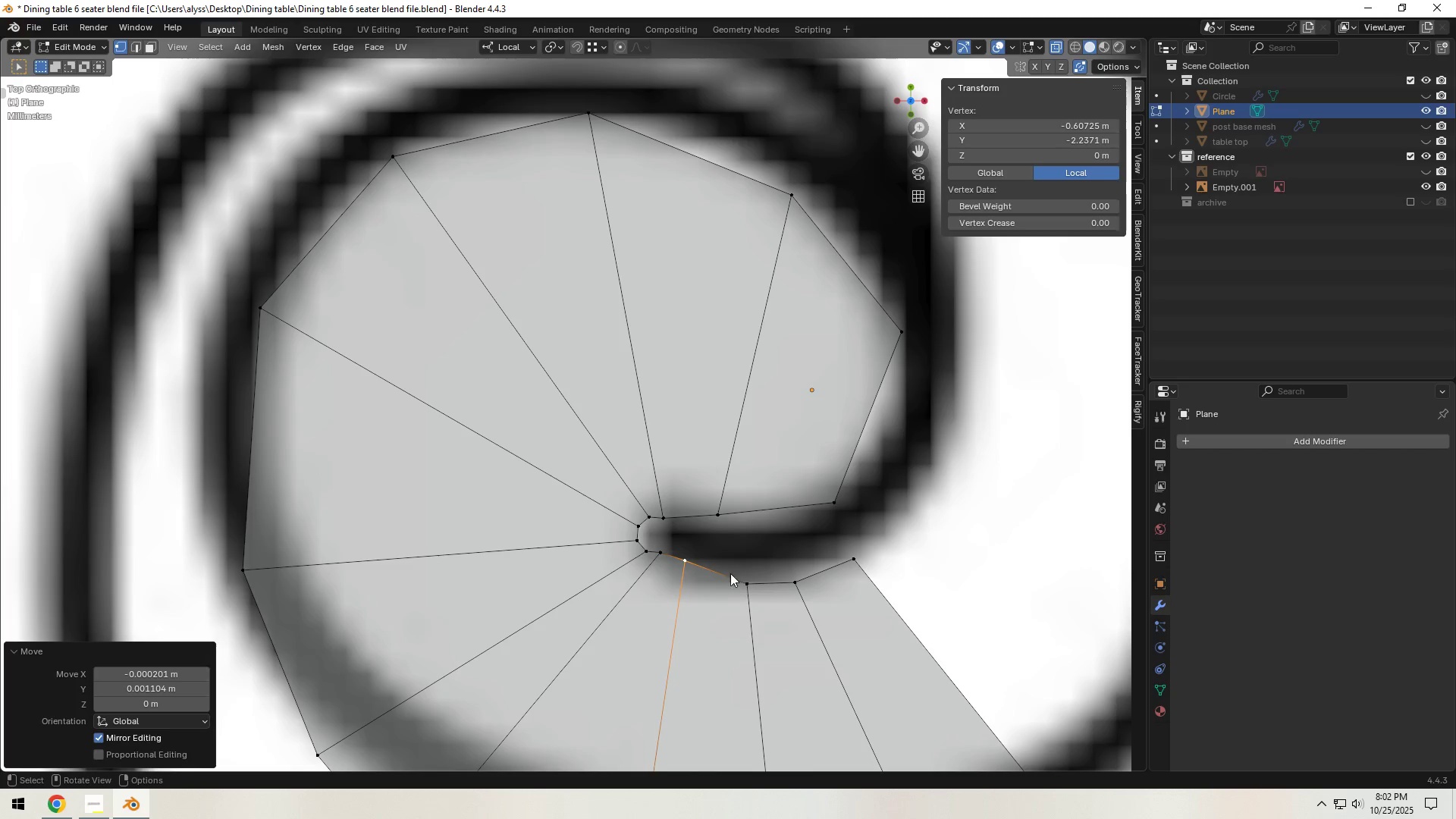 
left_click_drag(start_coordinate=[730, 565], to_coordinate=[763, 601])
 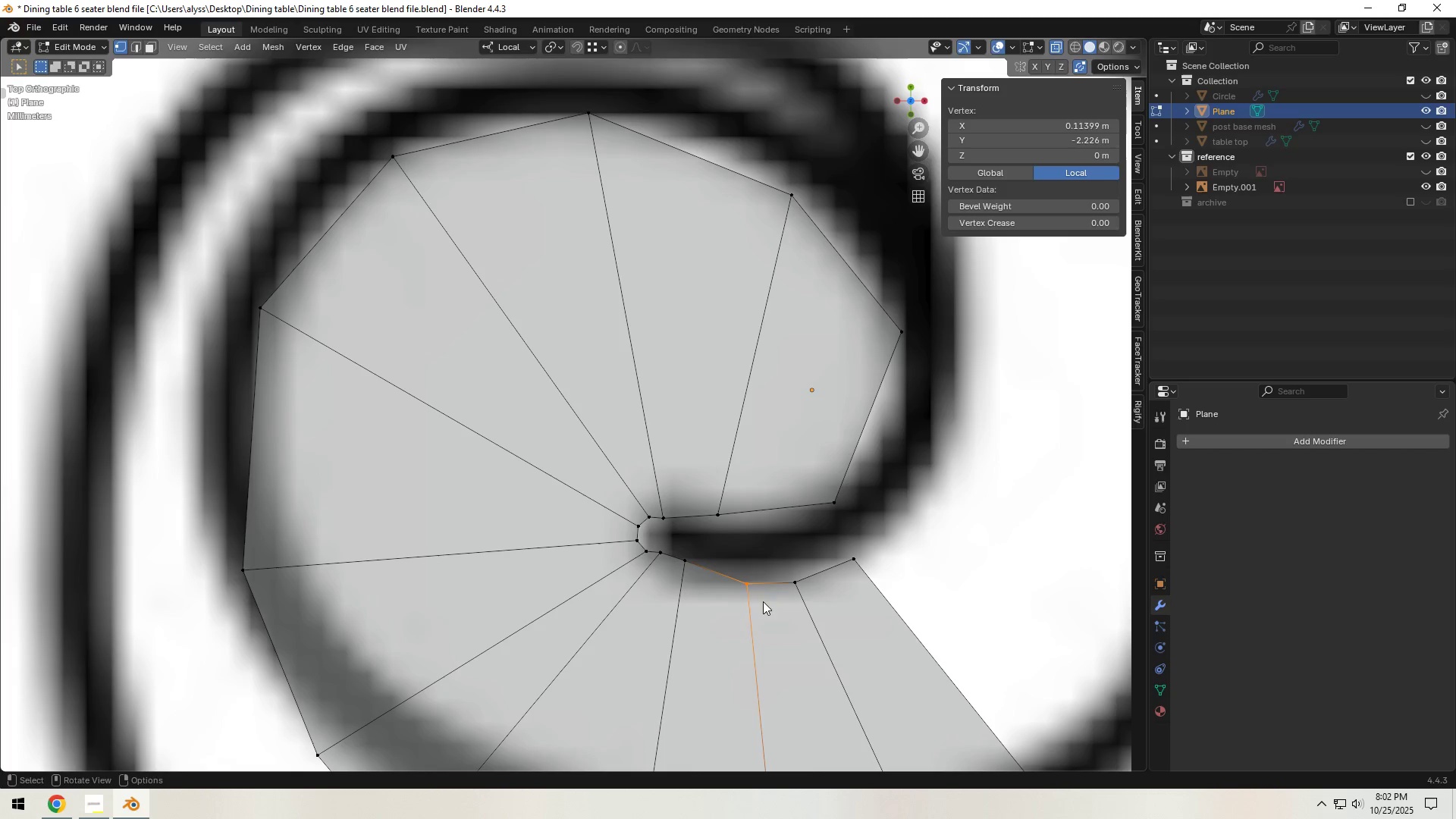 
key(G)
 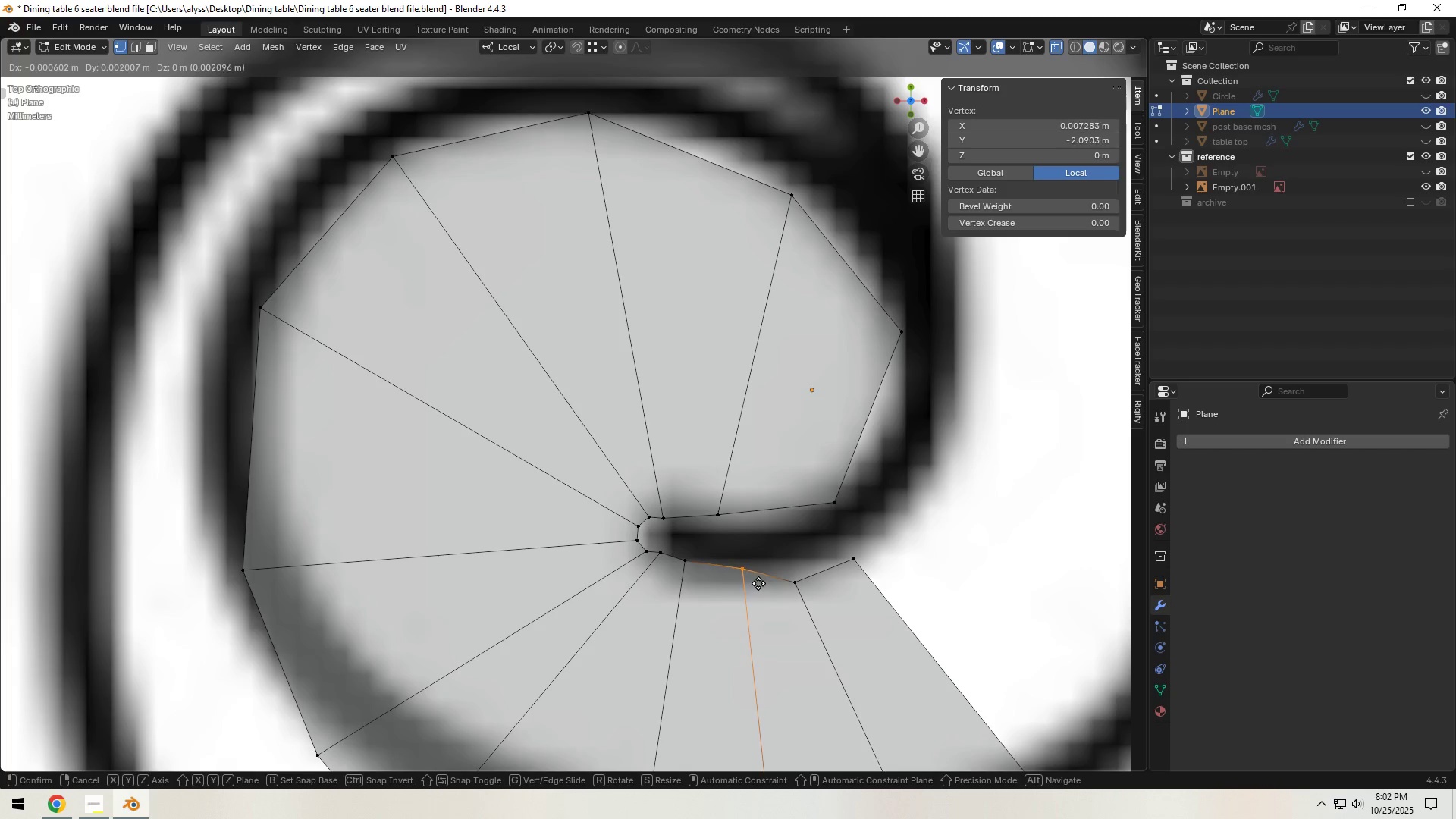 
left_click([757, 581])
 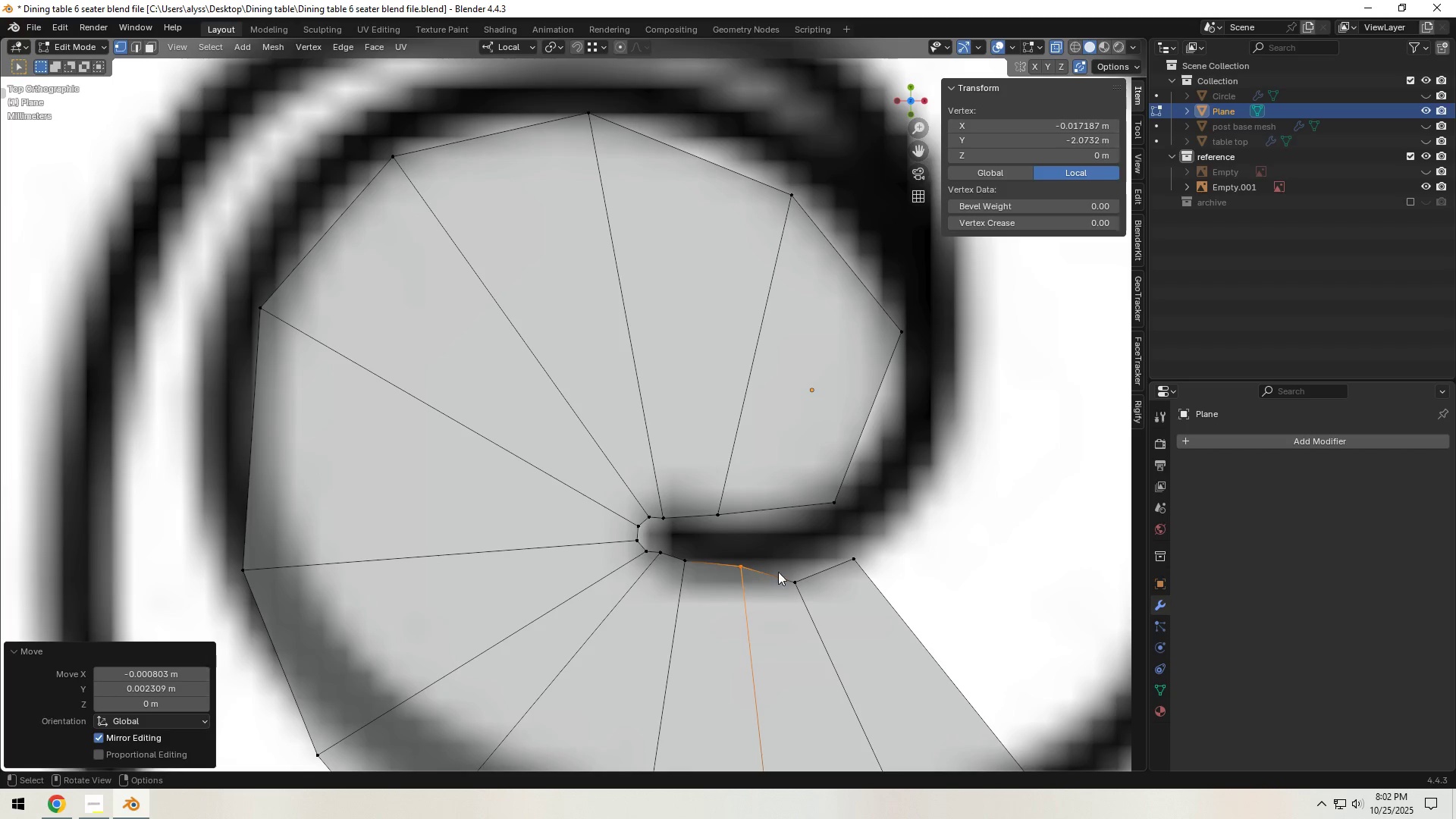 
left_click_drag(start_coordinate=[785, 570], to_coordinate=[824, 597])
 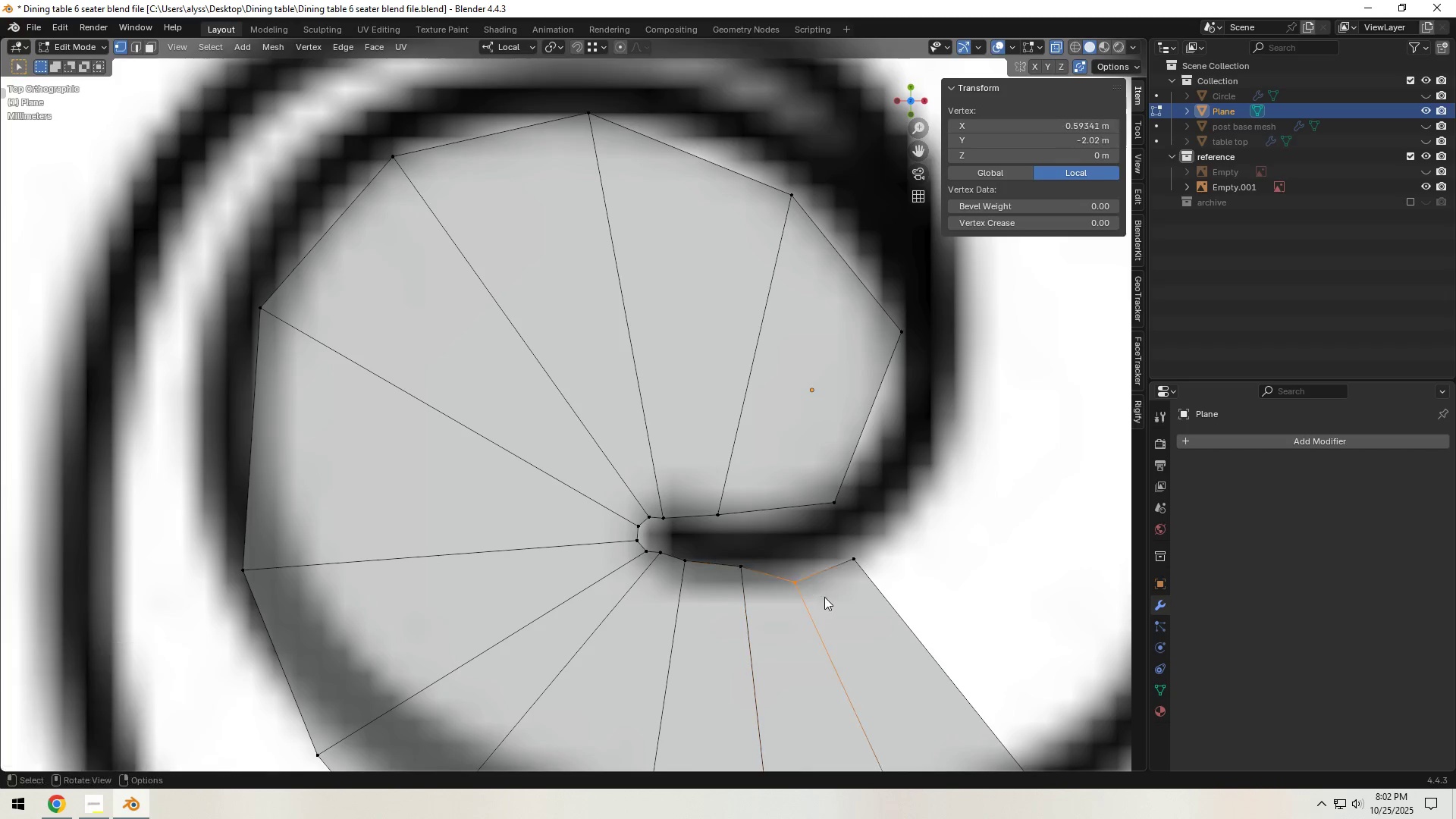 
key(G)
 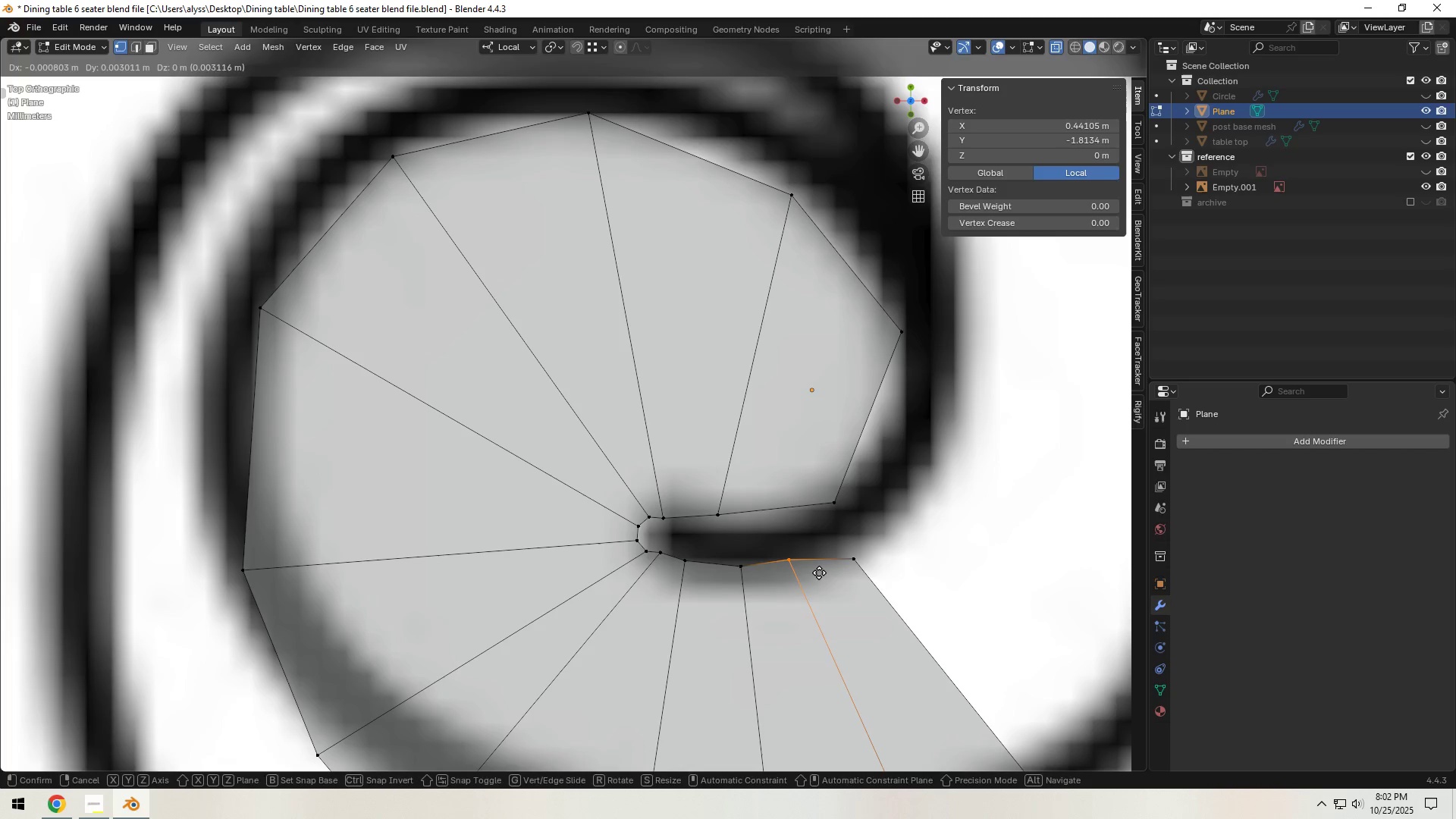 
left_click([819, 573])
 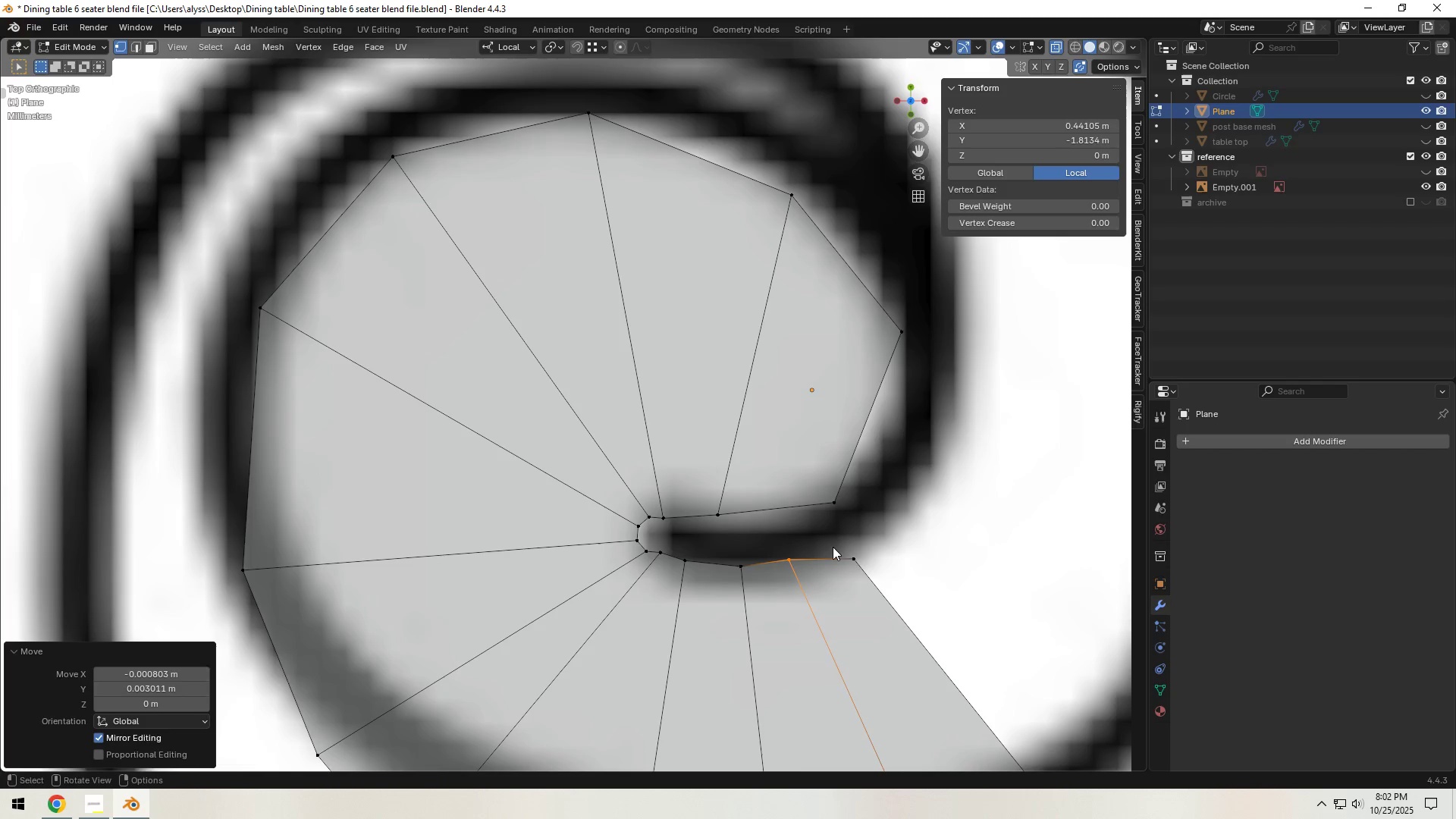 
left_click_drag(start_coordinate=[839, 549], to_coordinate=[888, 577])
 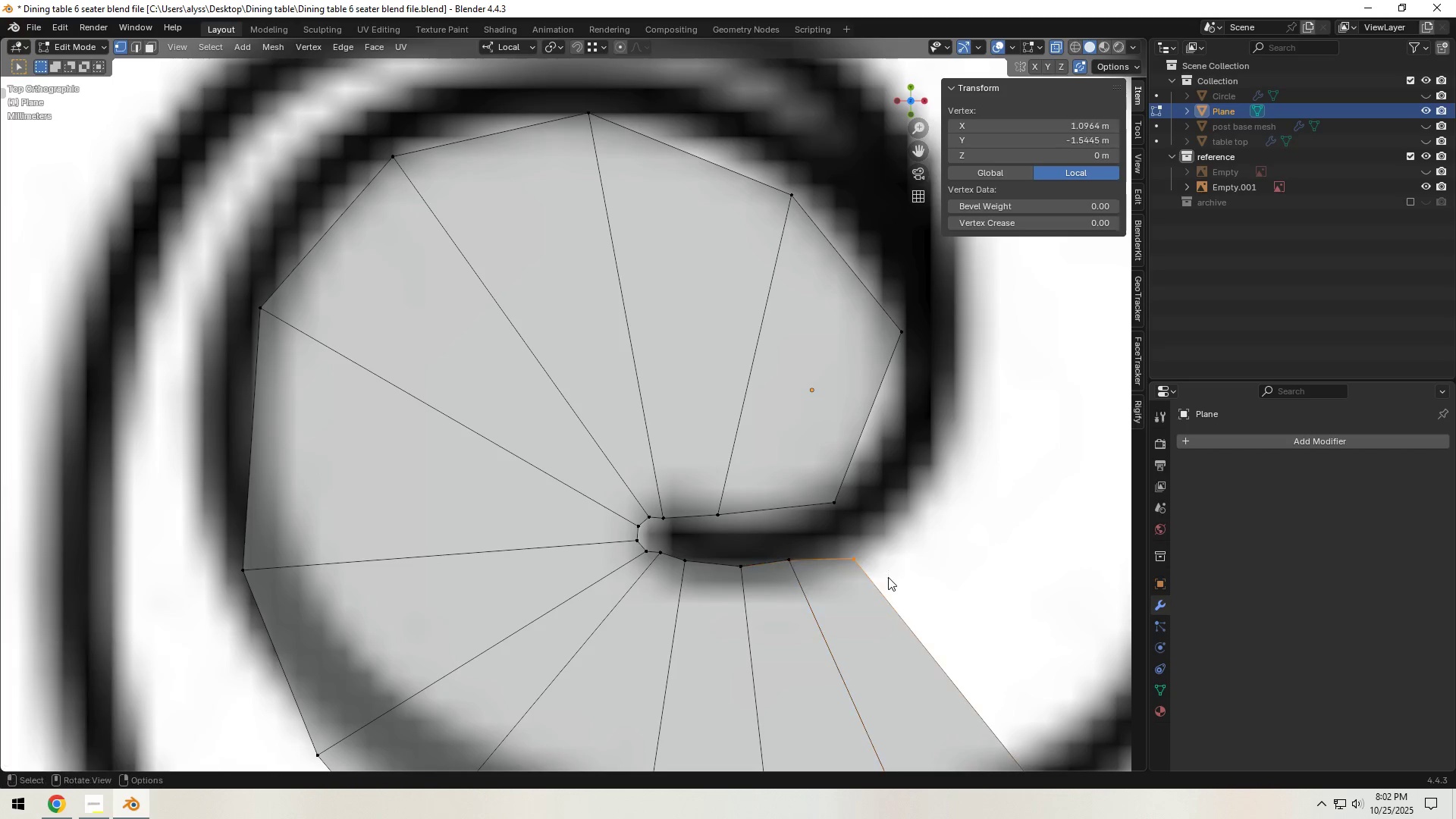 
key(G)
 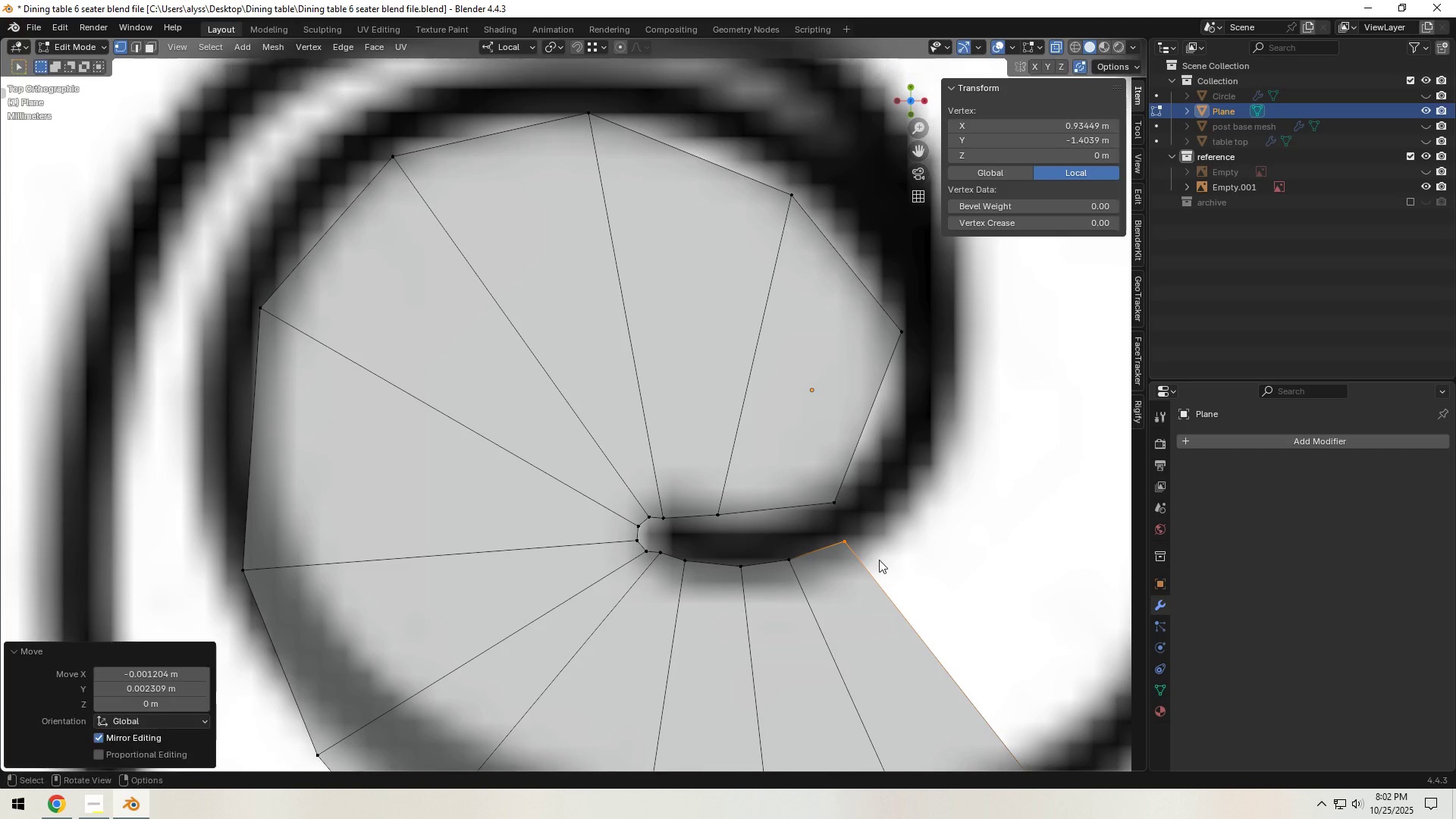 
left_click([879, 560])
 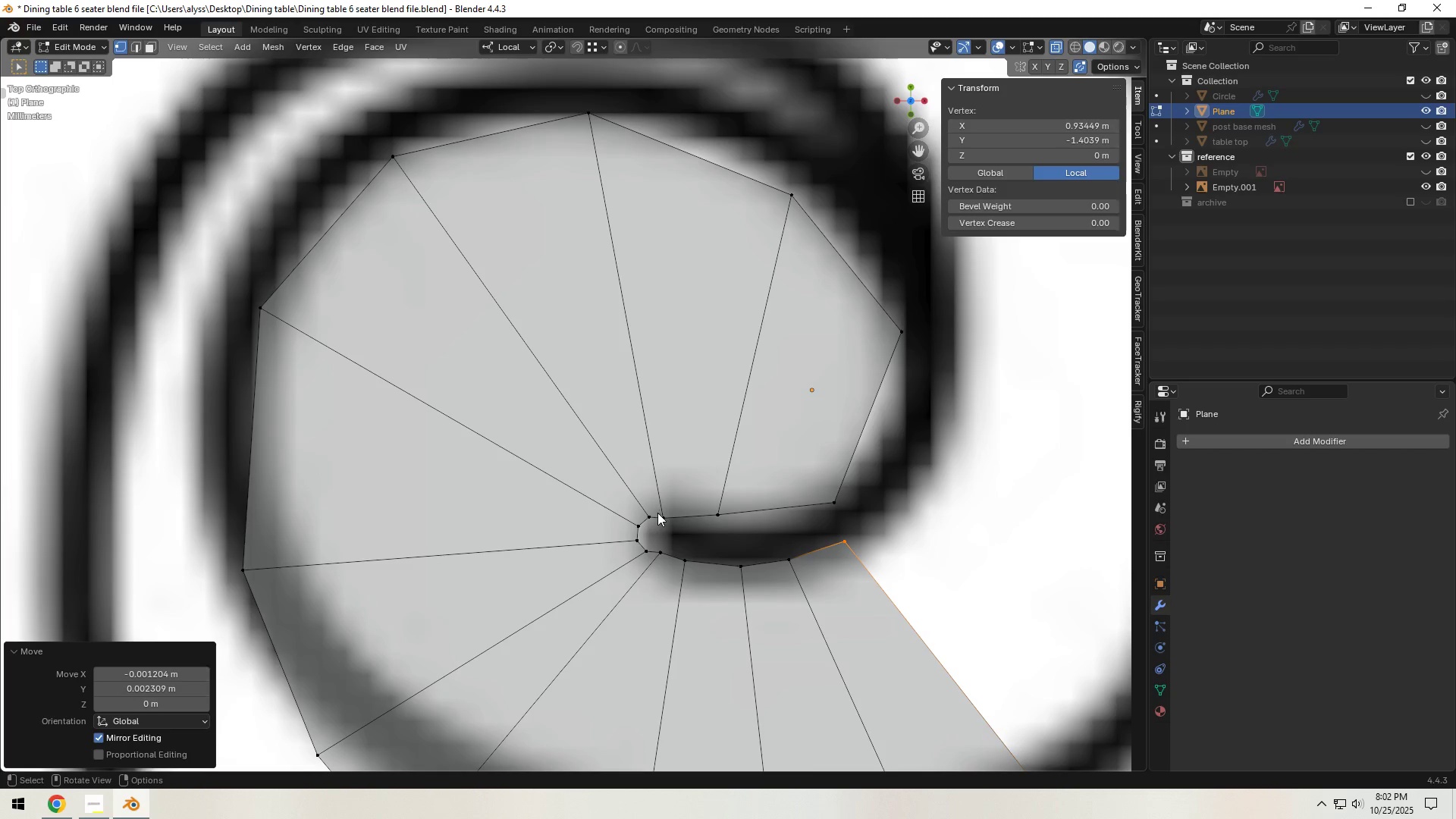 
left_click_drag(start_coordinate=[657, 513], to_coordinate=[668, 523])
 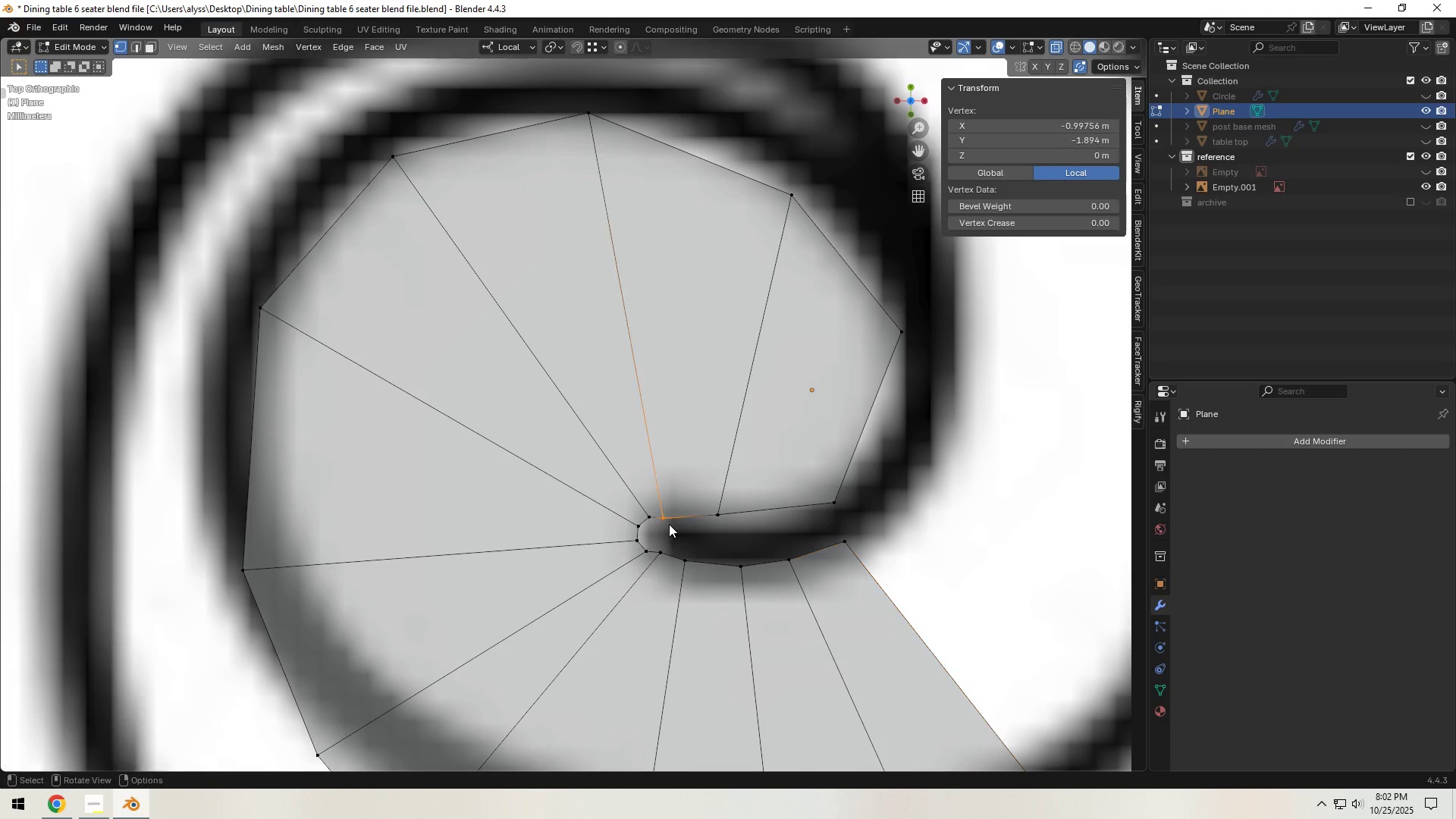 
key(G)
 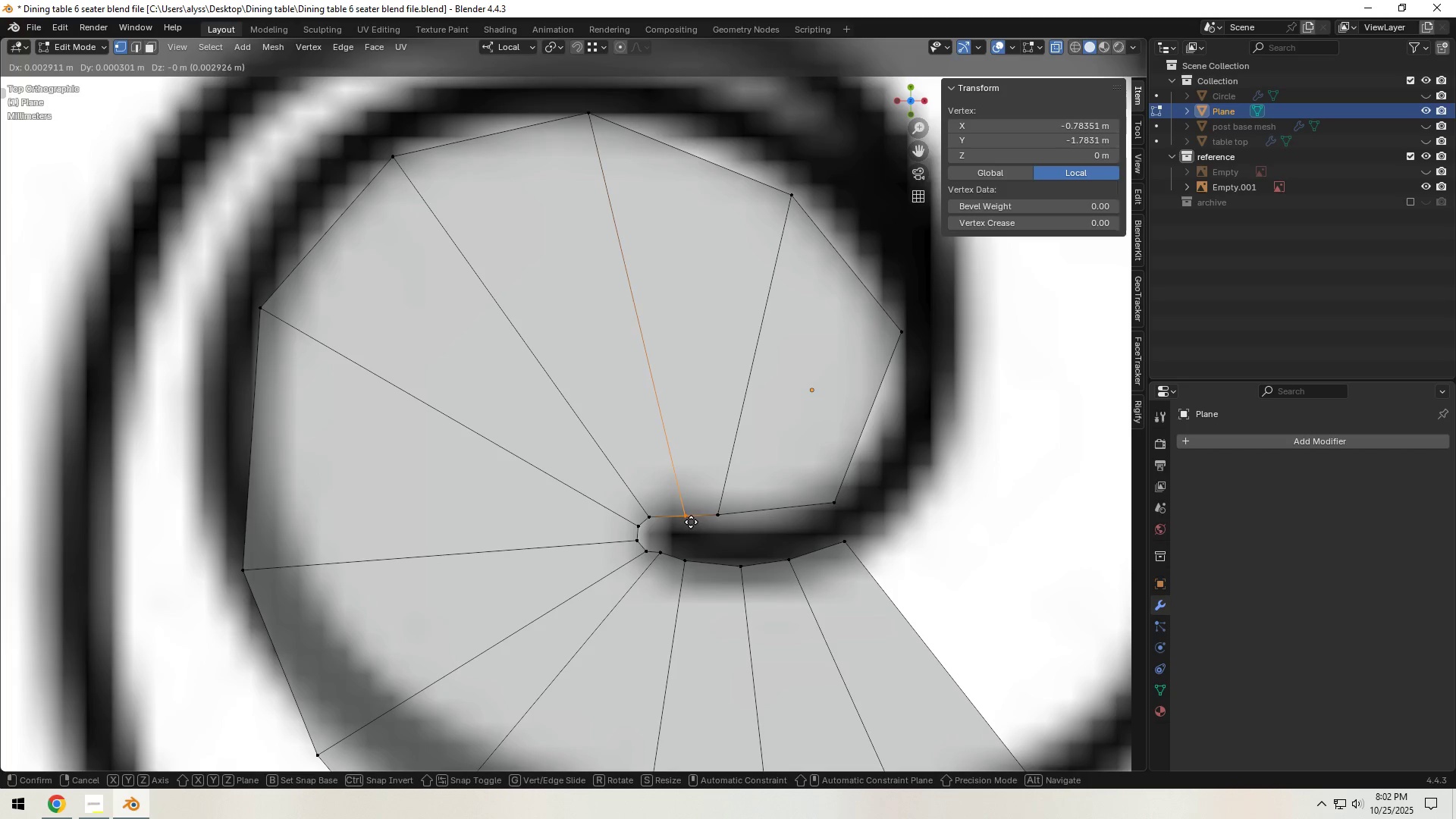 
left_click([691, 522])
 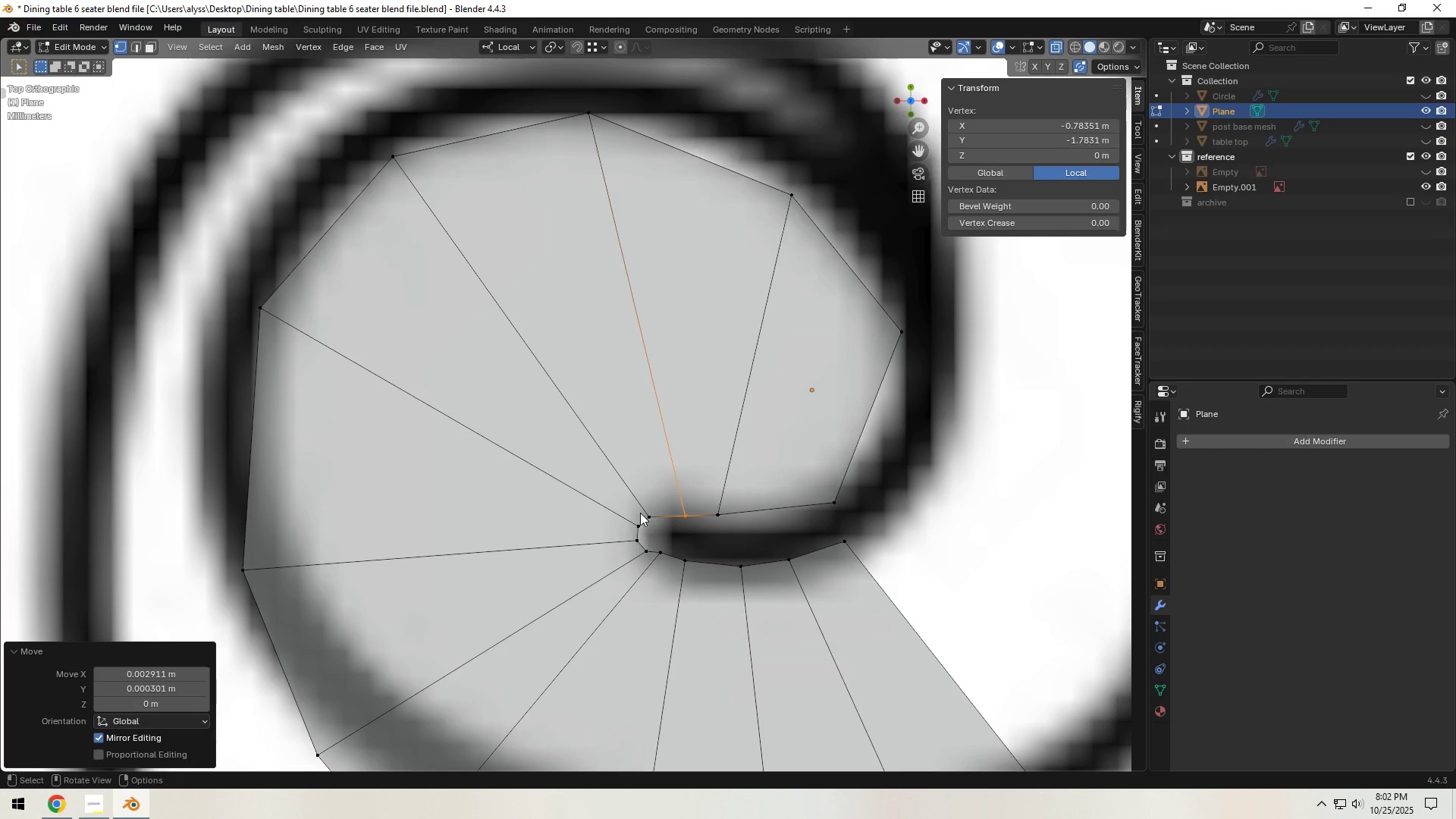 
left_click_drag(start_coordinate=[642, 512], to_coordinate=[659, 520])
 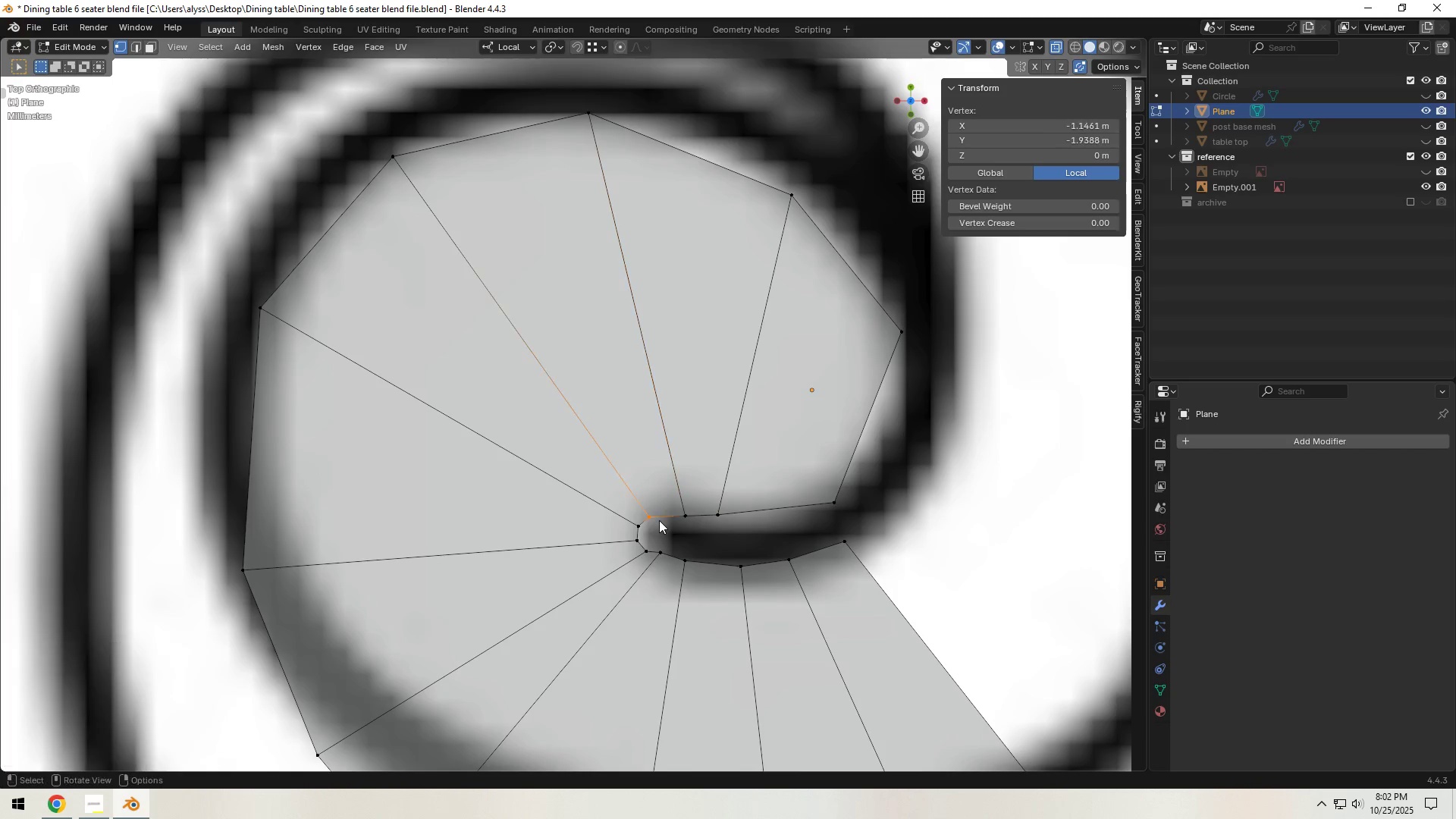 
key(G)
 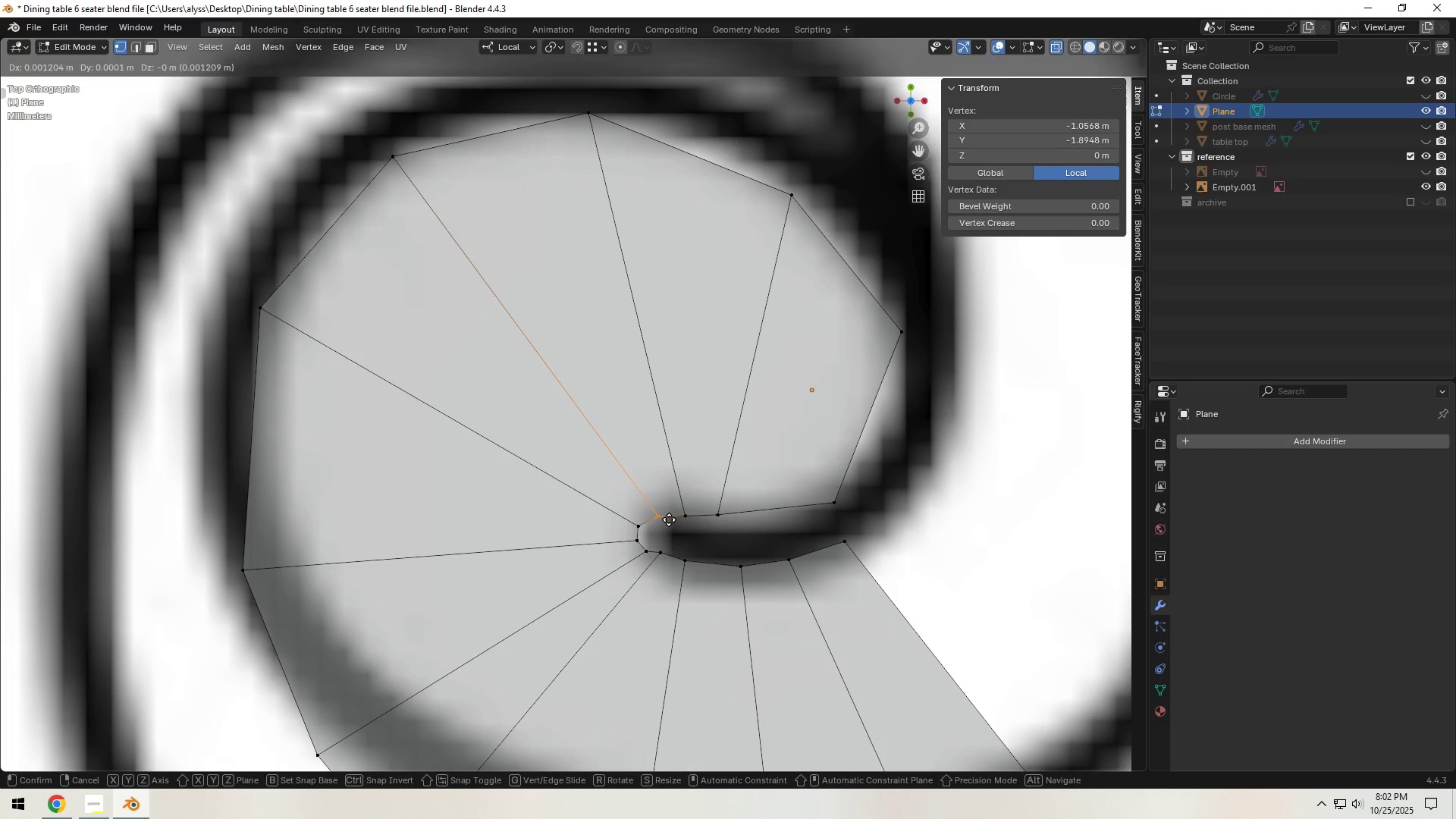 
left_click([669, 519])
 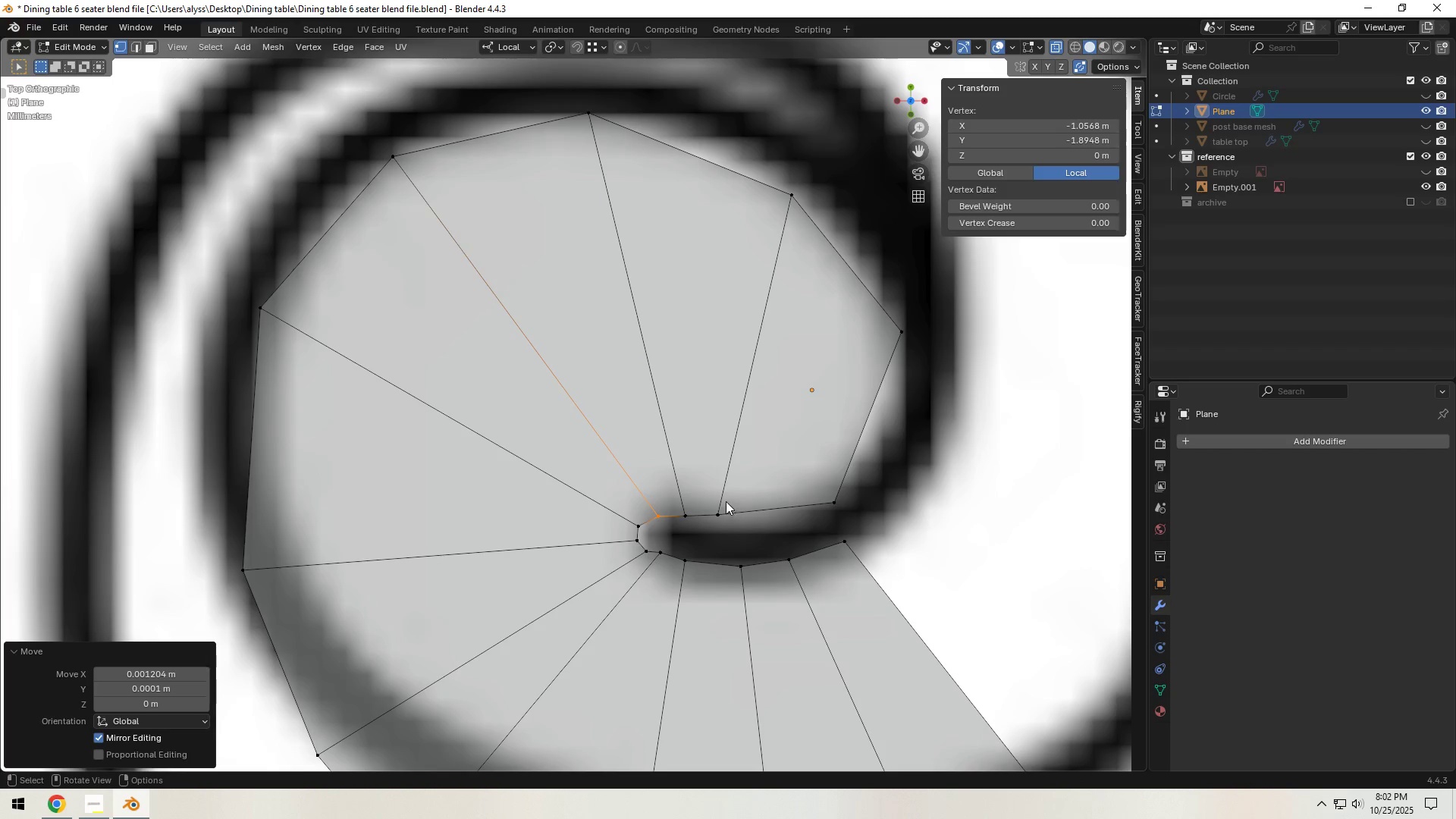 
left_click_drag(start_coordinate=[711, 501], to_coordinate=[744, 516])
 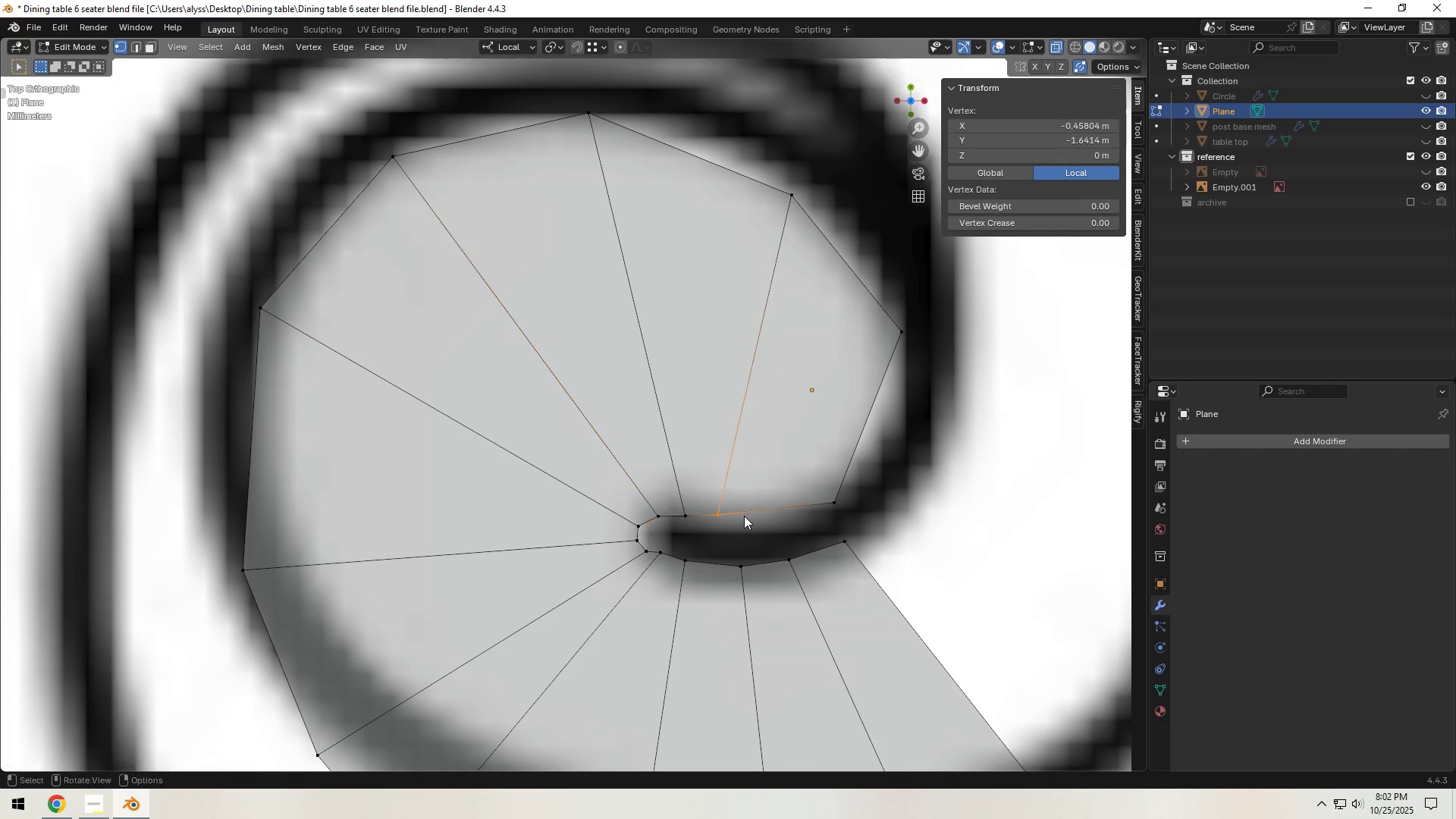 
type(gg)
 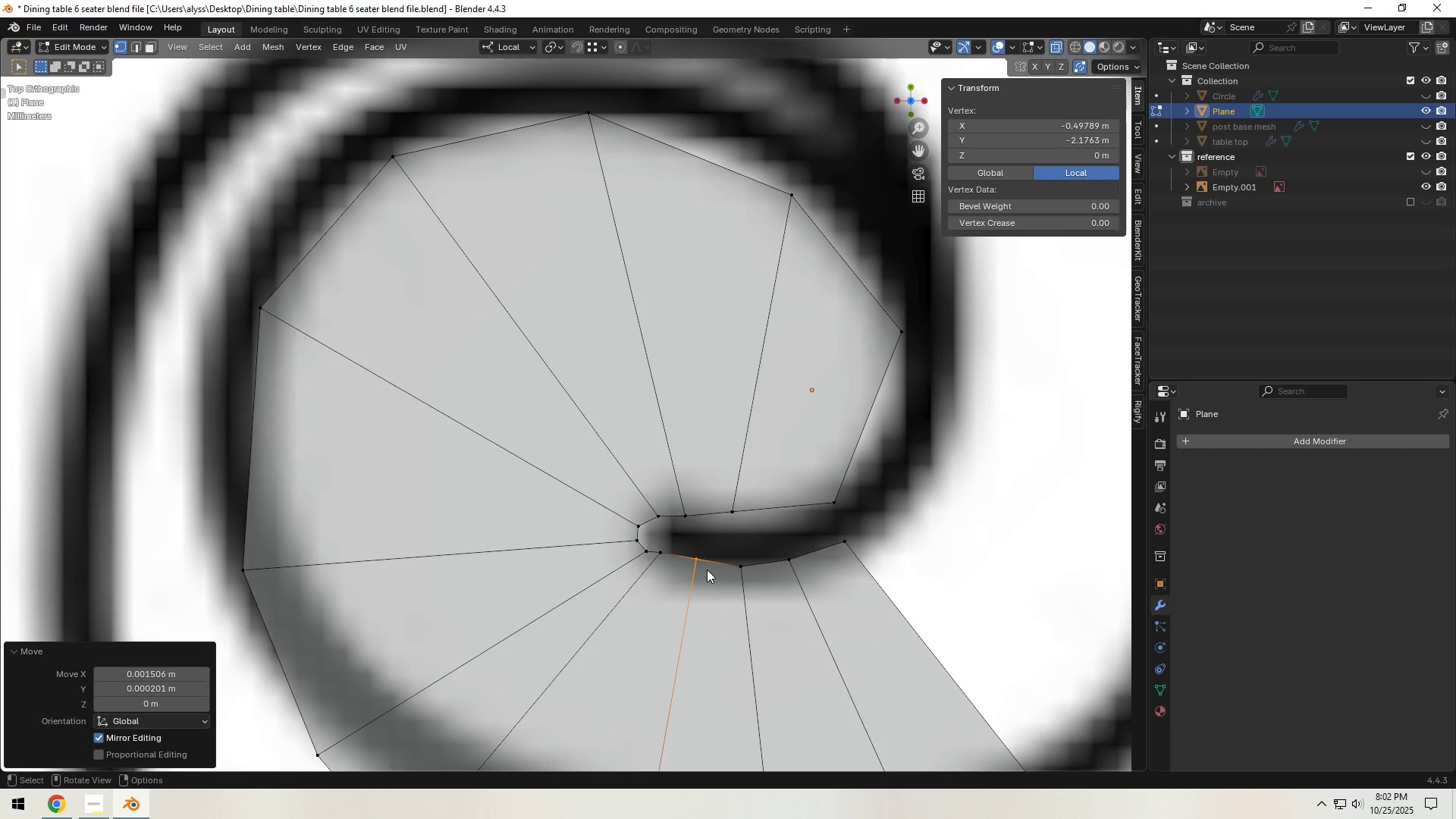 
left_click_drag(start_coordinate=[673, 556], to_coordinate=[703, 573])
 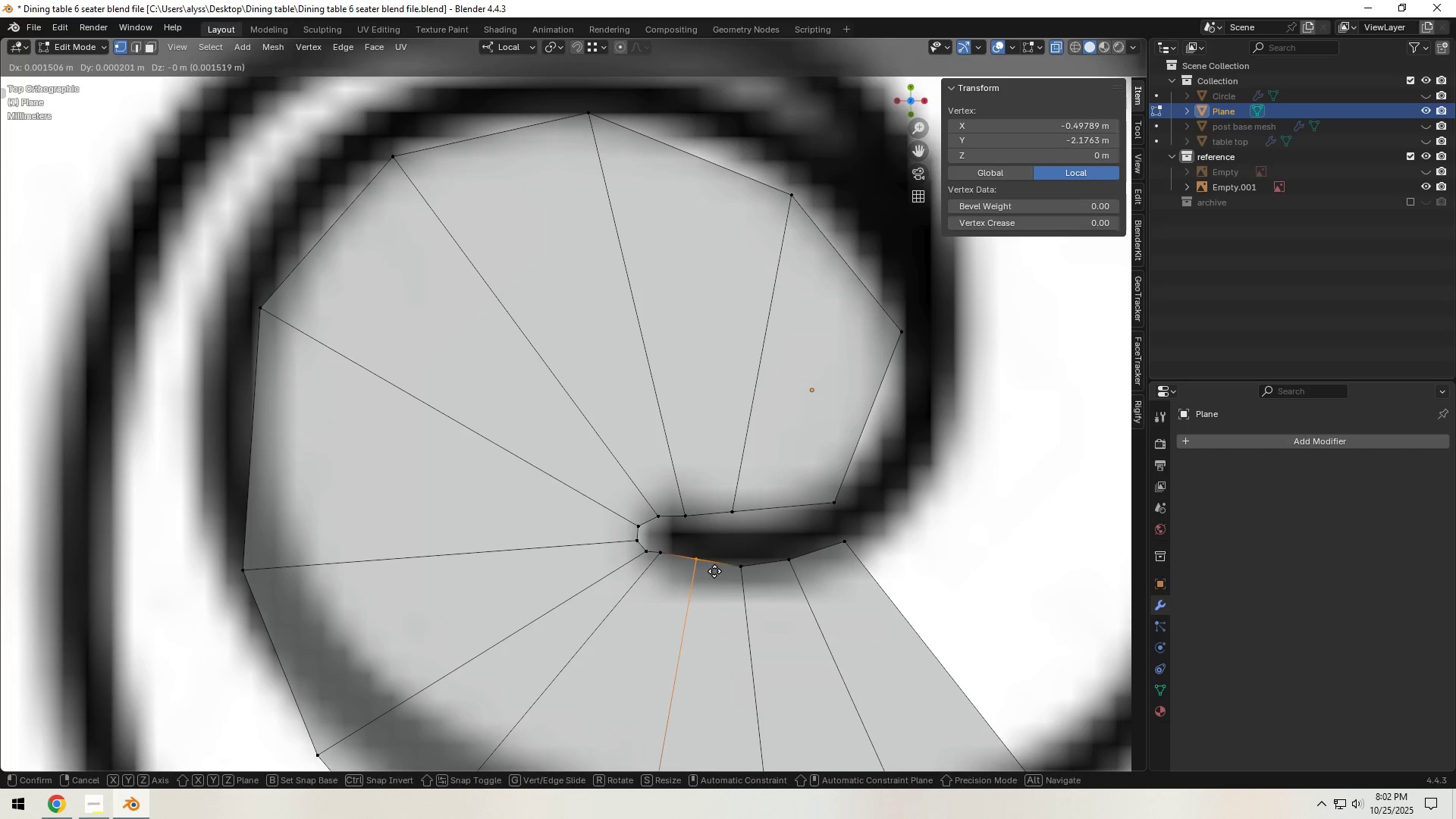 
left_click([714, 571])
 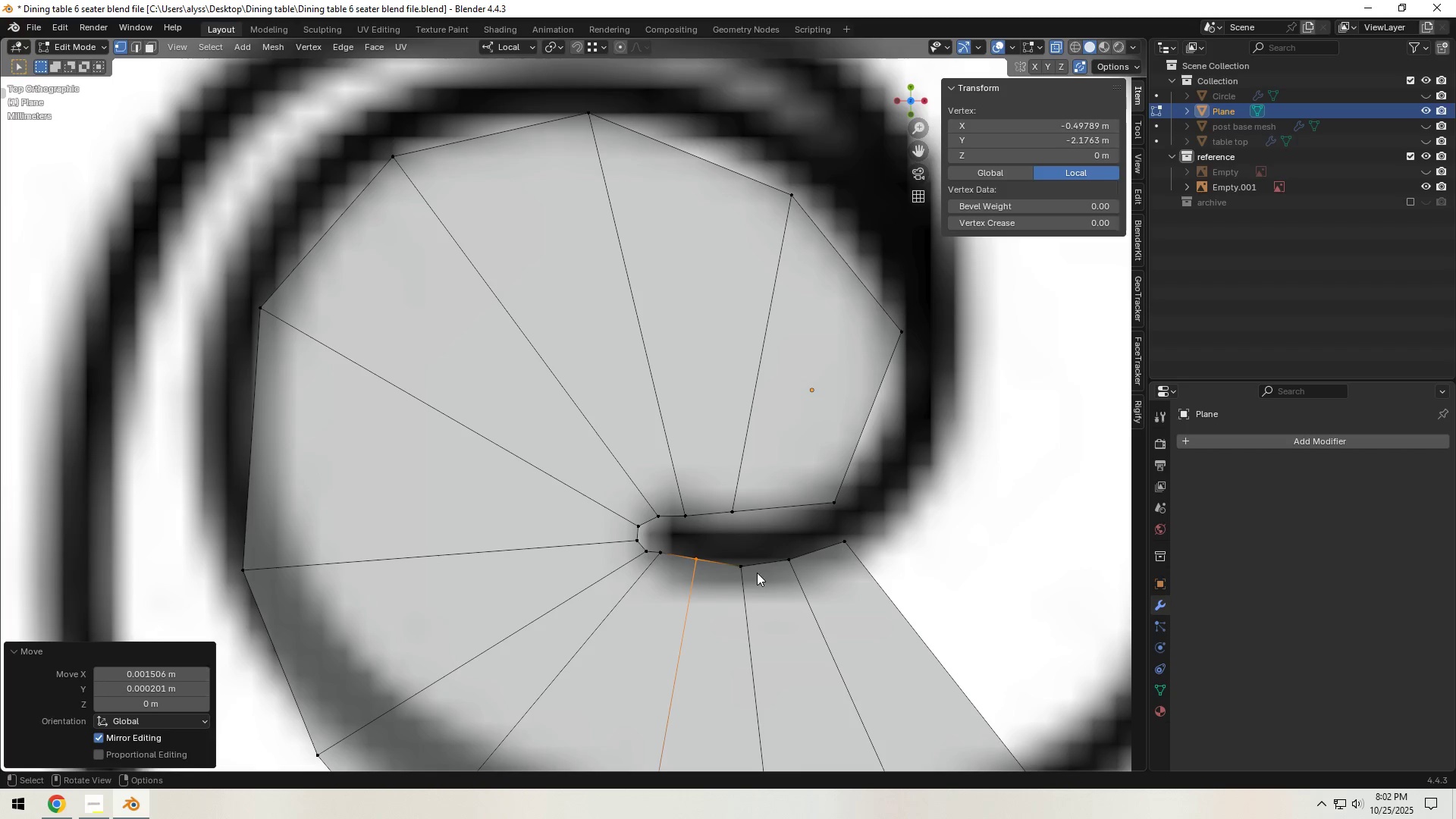 
left_click_drag(start_coordinate=[733, 557], to_coordinate=[757, 576])
 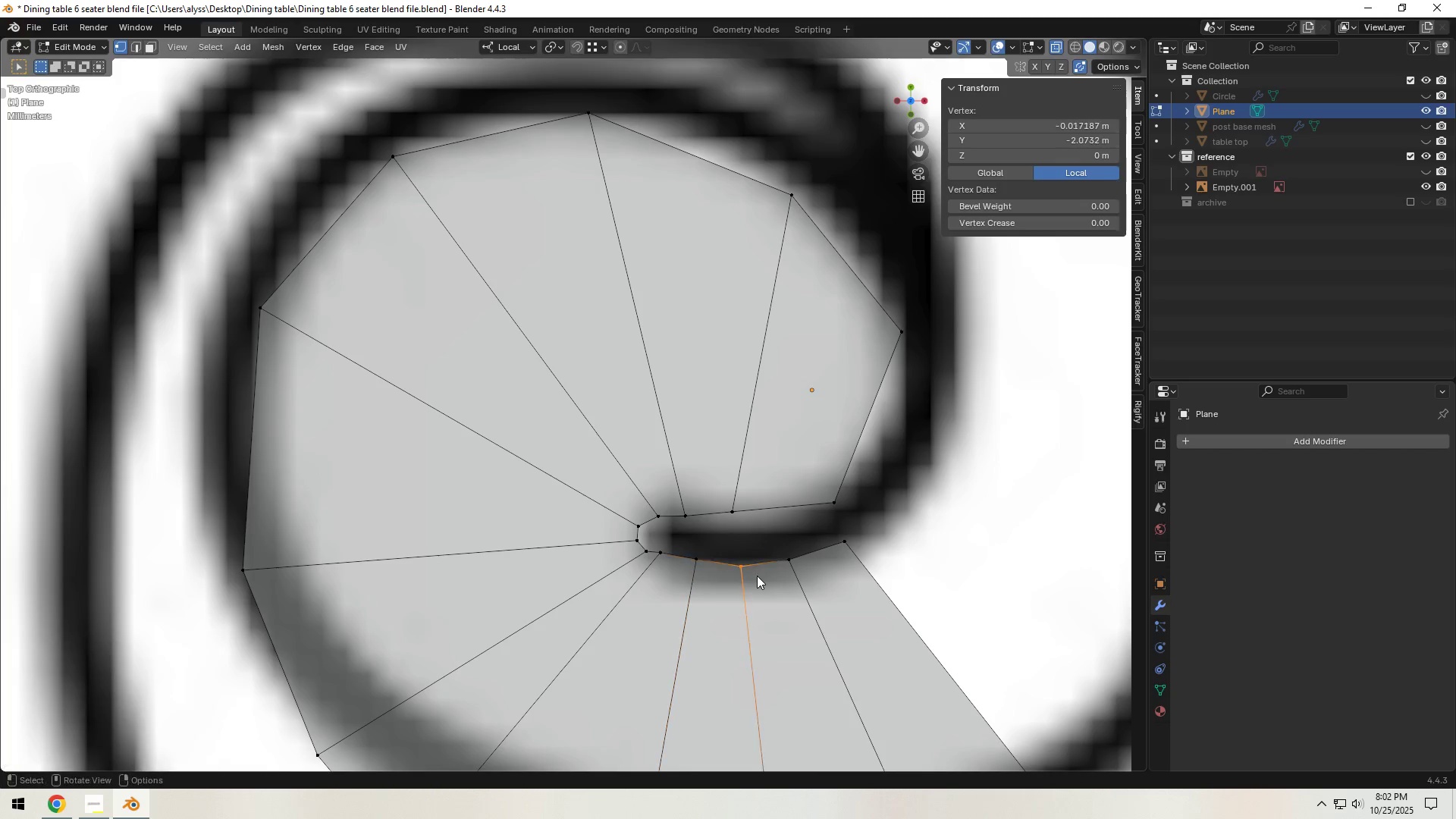 
key(G)
 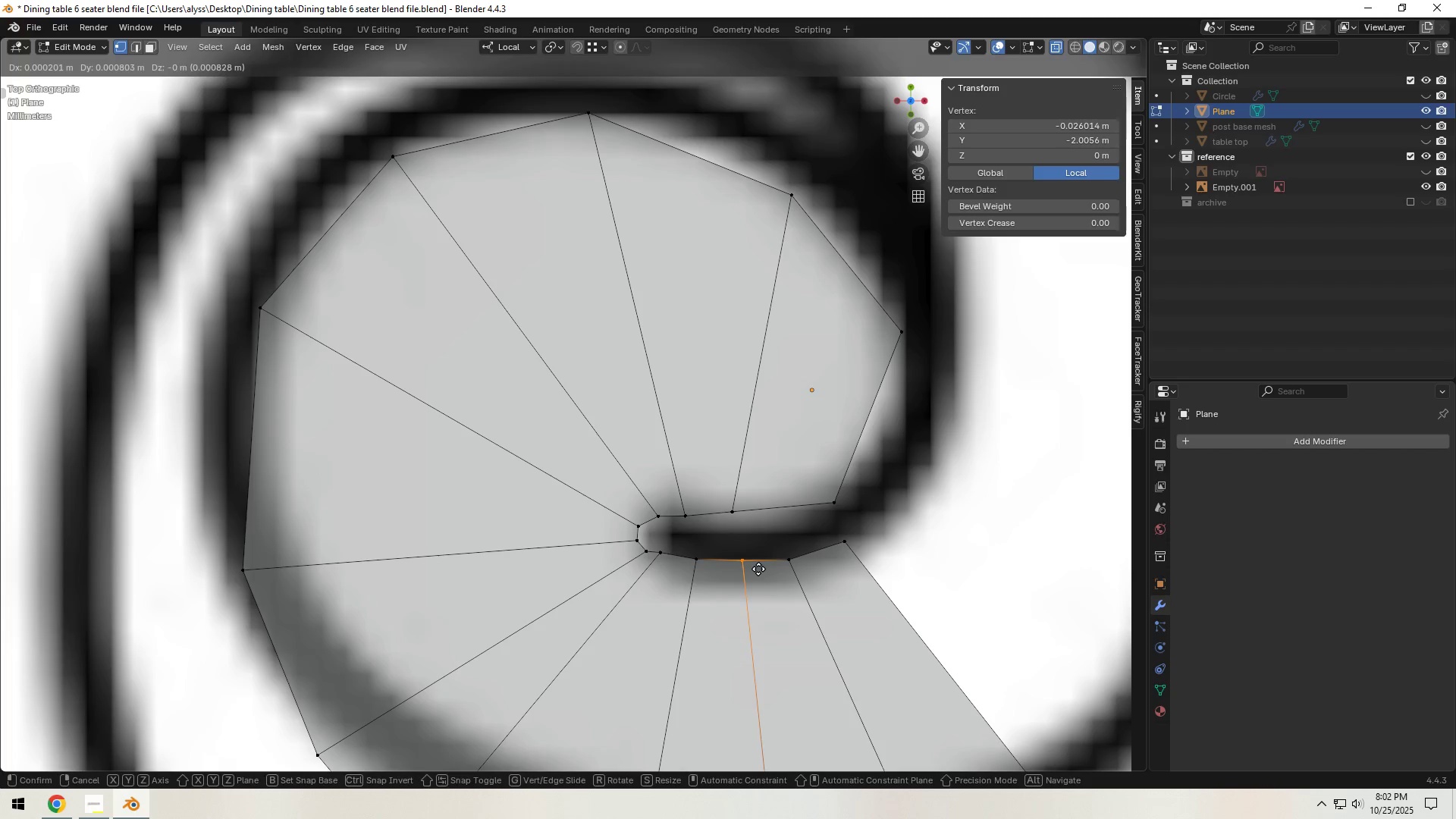 
left_click([758, 569])
 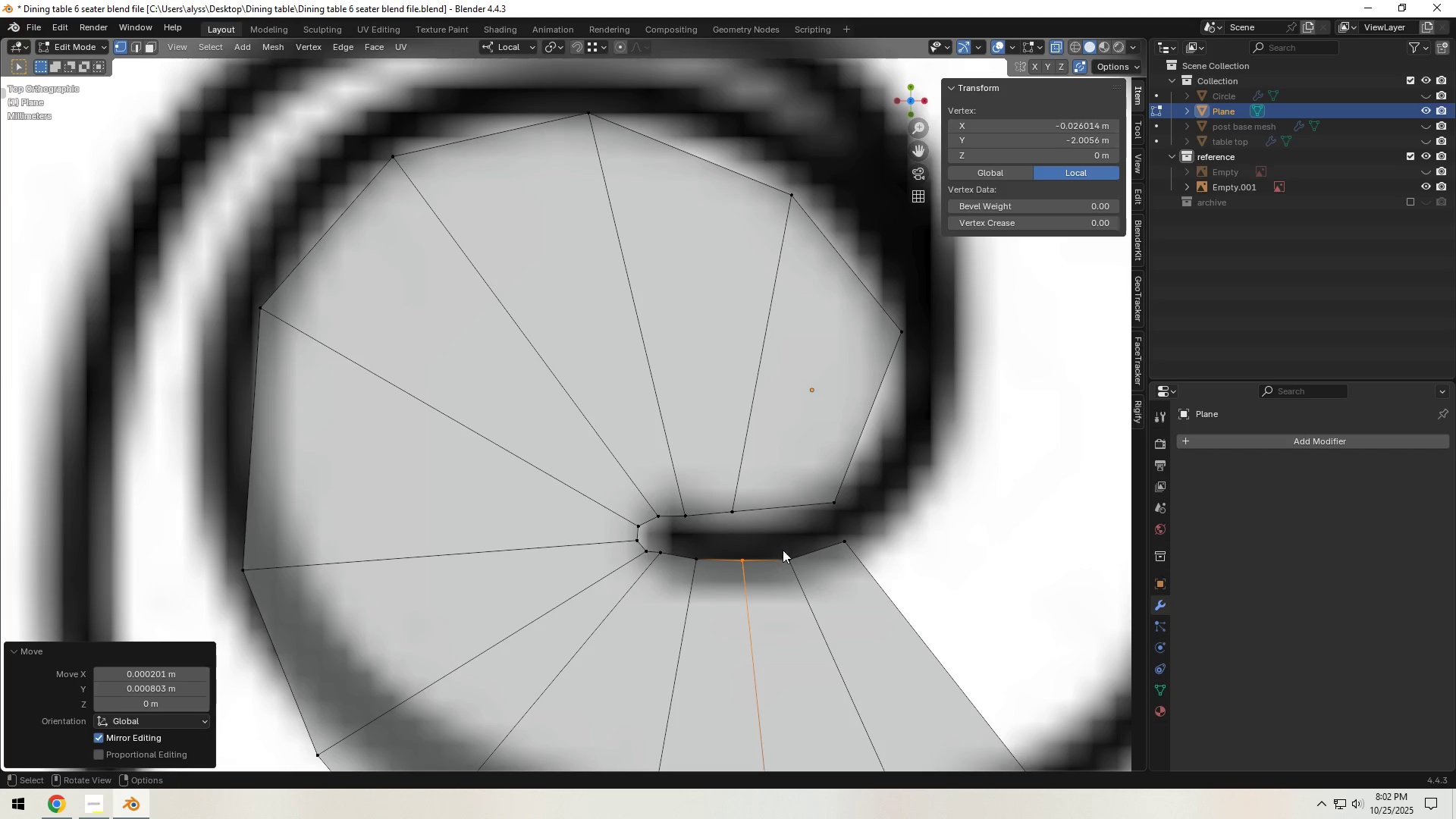 
left_click_drag(start_coordinate=[783, 550], to_coordinate=[811, 568])
 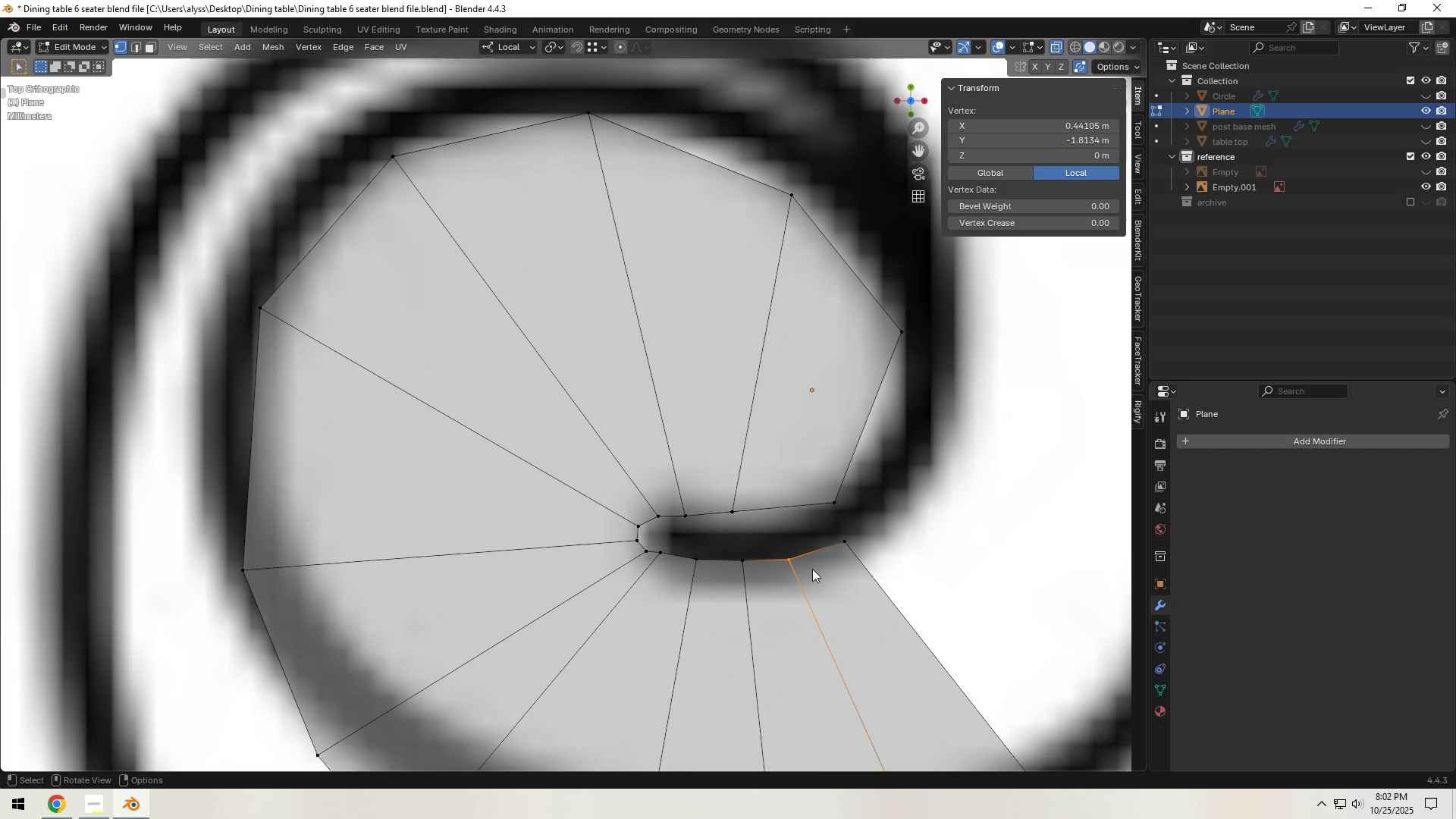 
key(G)
 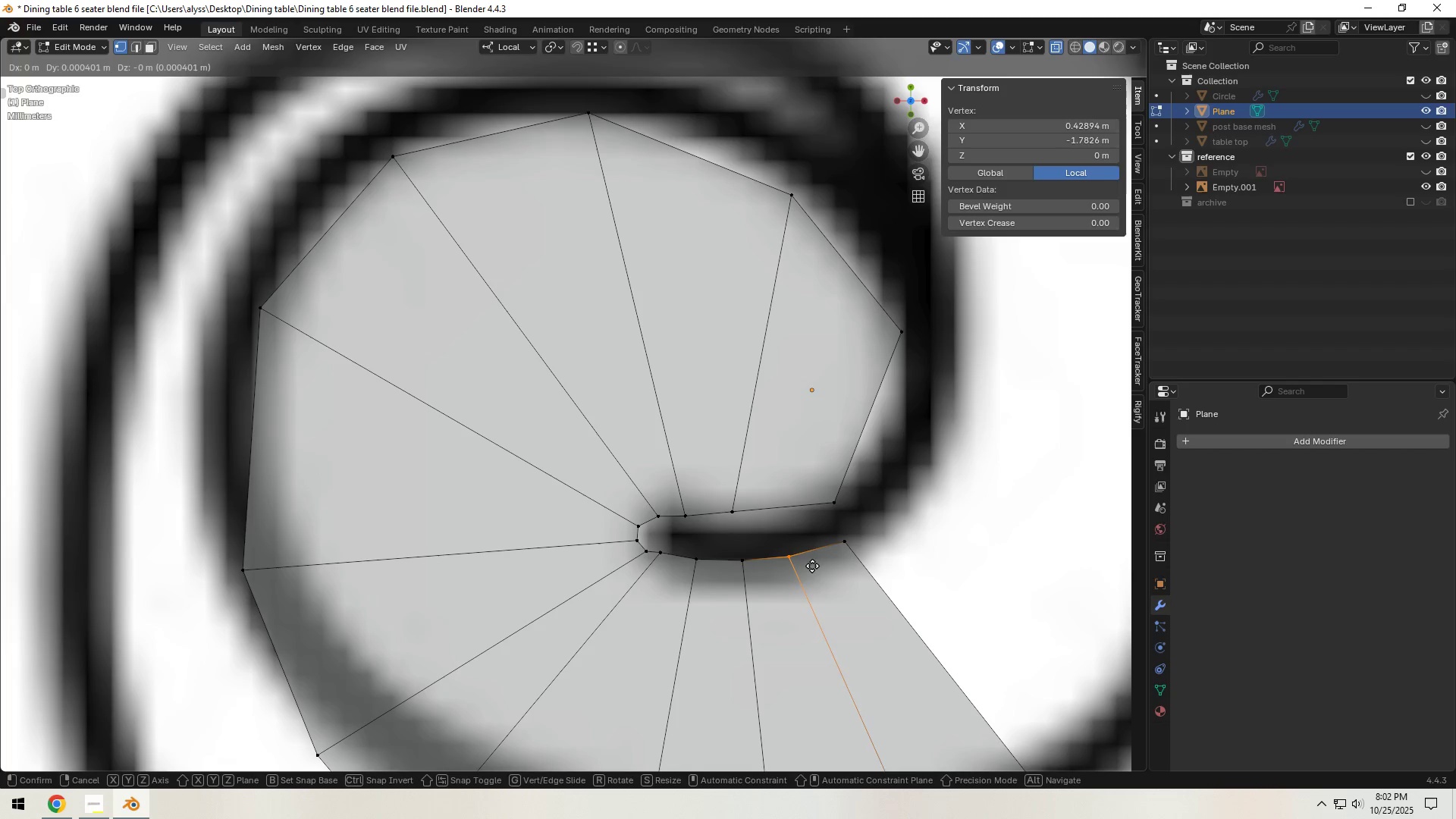 
left_click([812, 565])
 